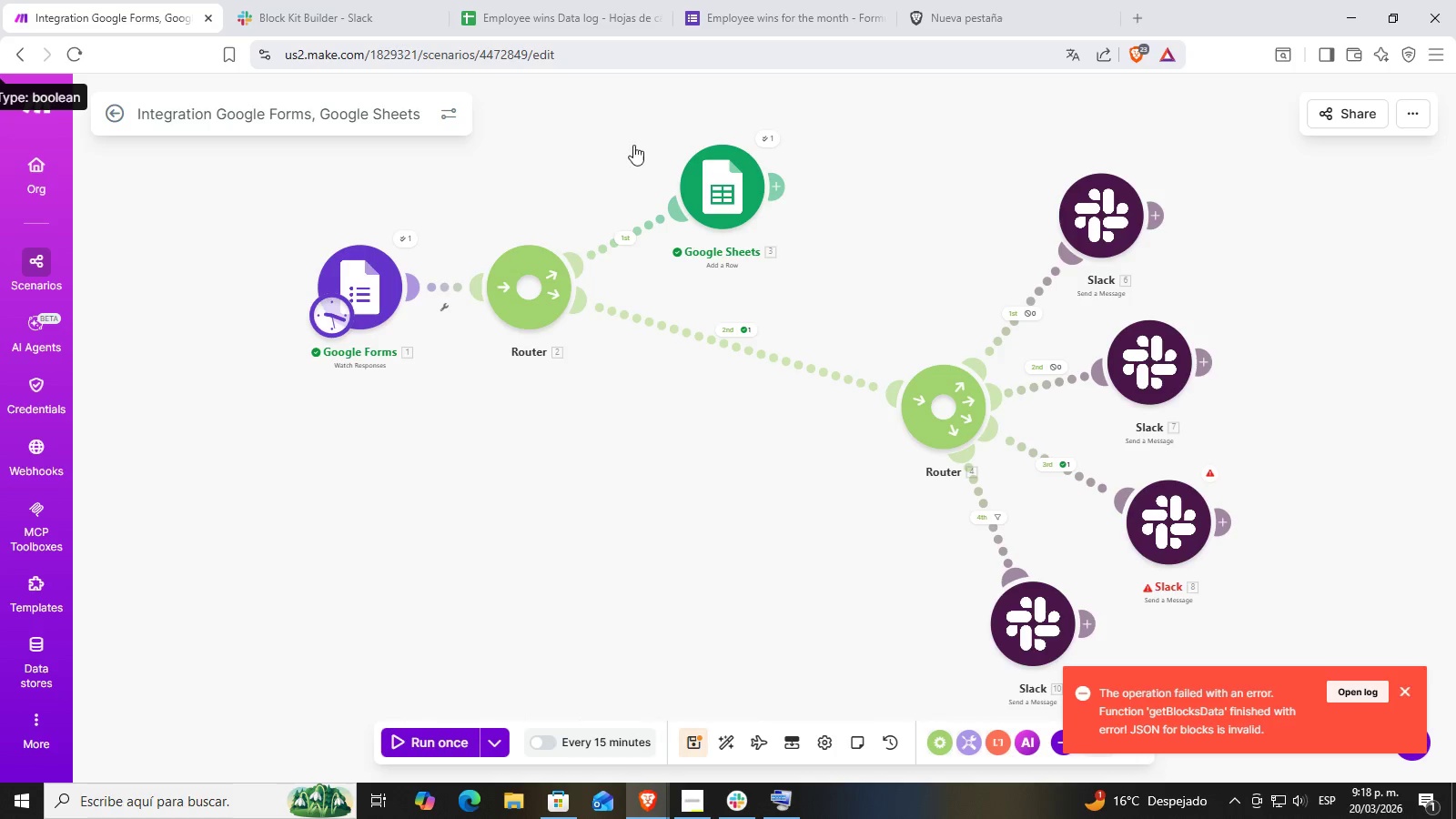 
left_click([448, 0])
 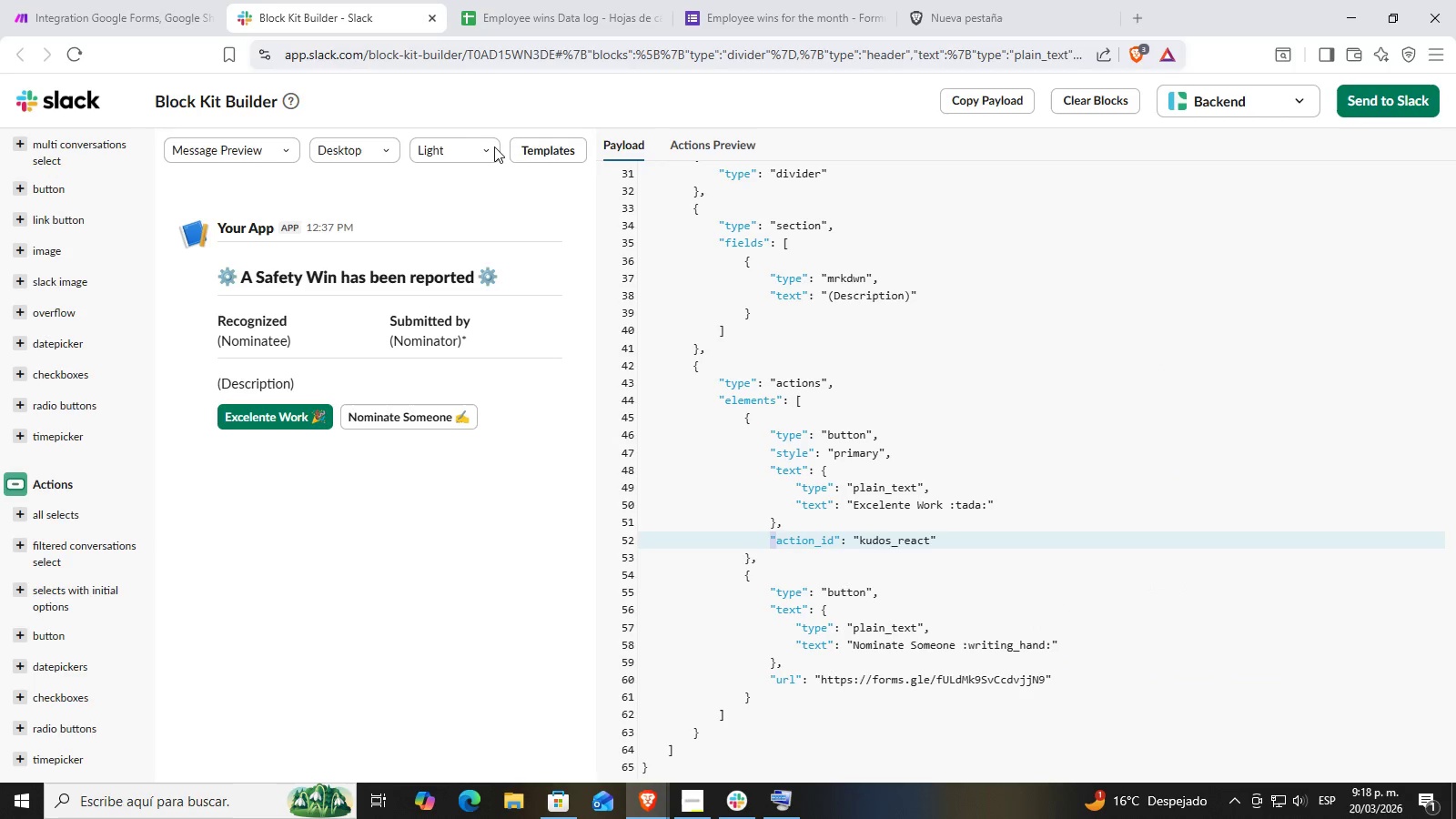 
scroll: coordinate [825, 330], scroll_direction: up, amount: 3.0
 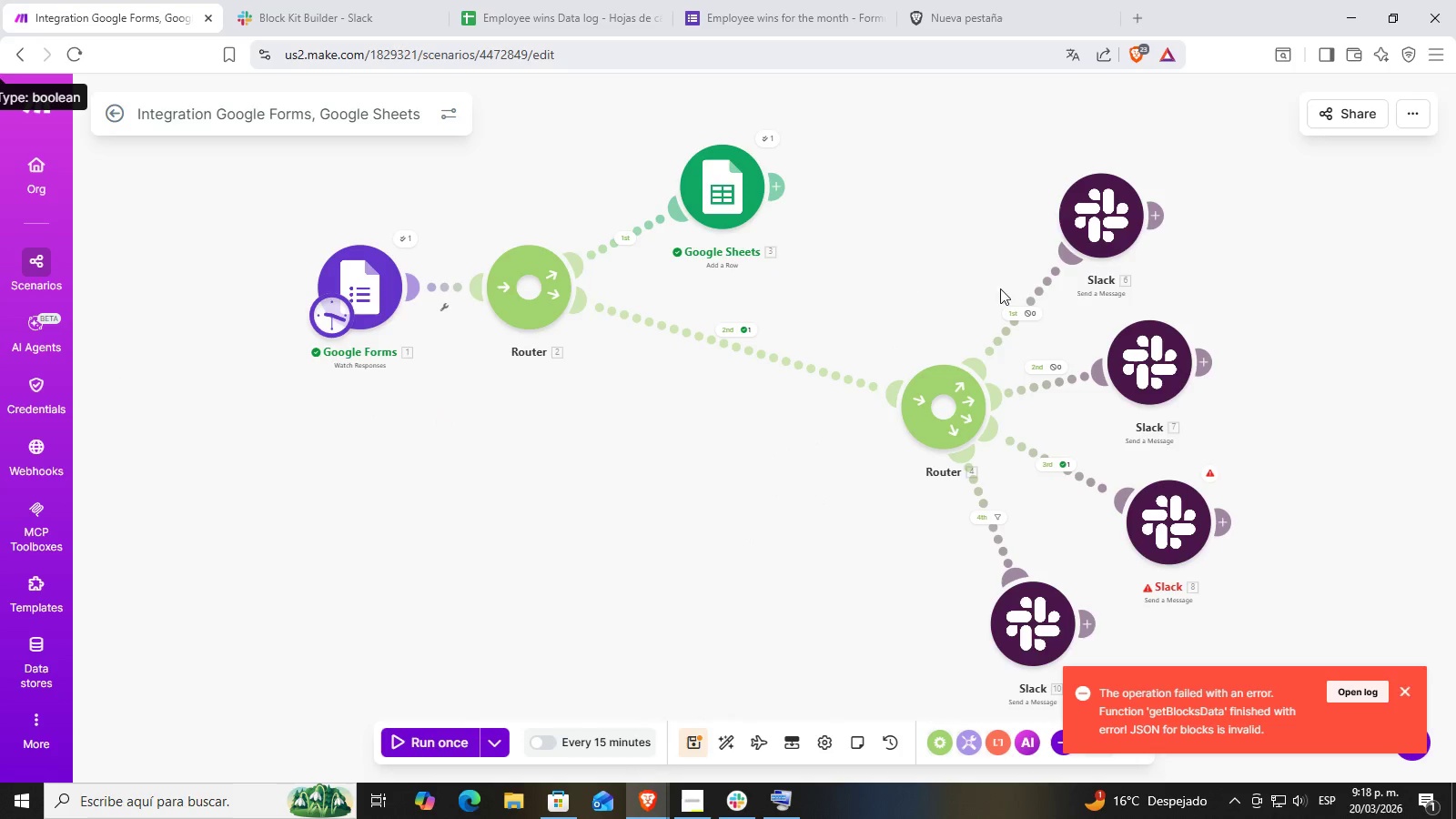 
left_click([1110, 230])
 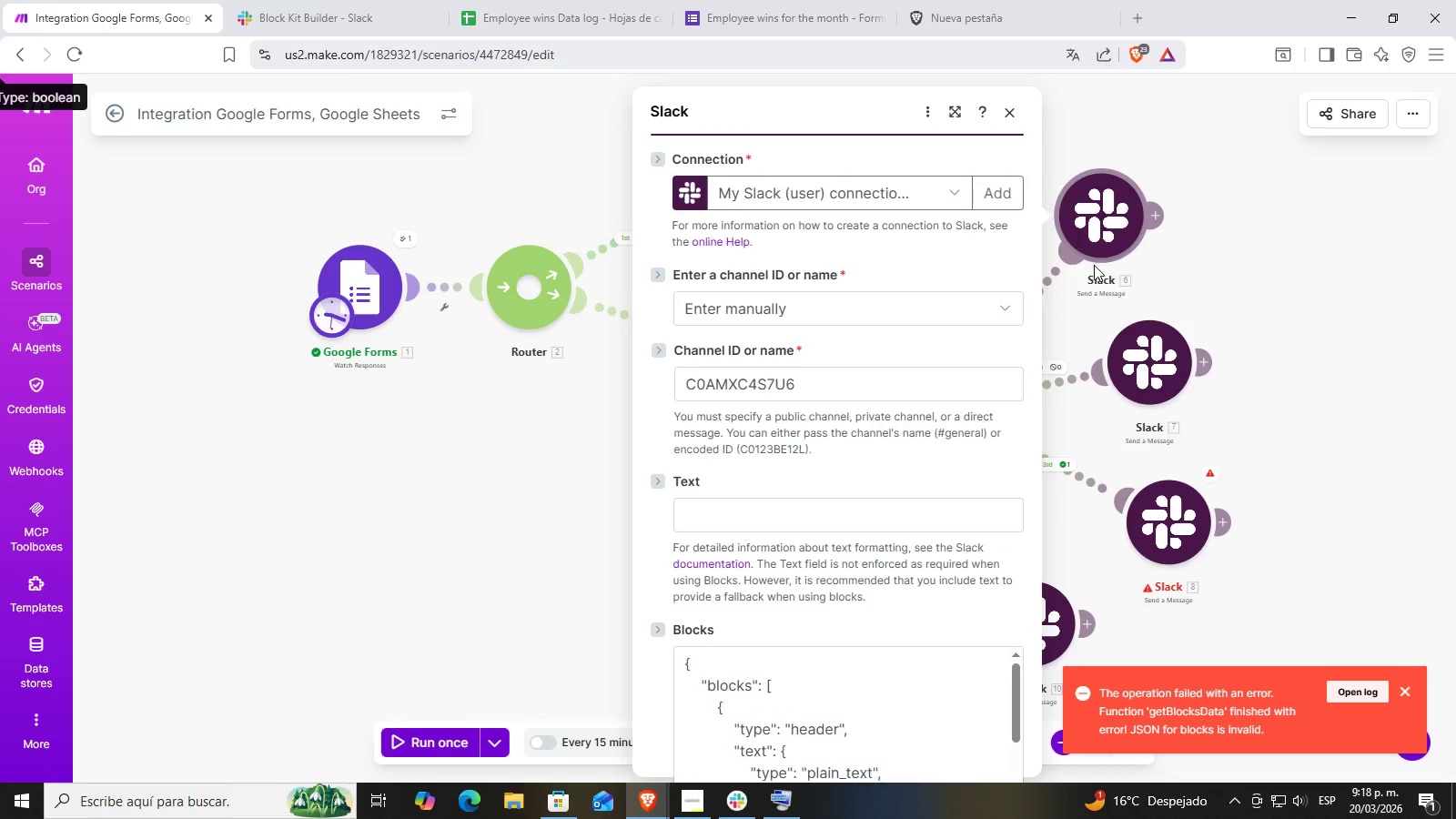 
scroll: coordinate [723, 507], scroll_direction: none, amount: 0.0
 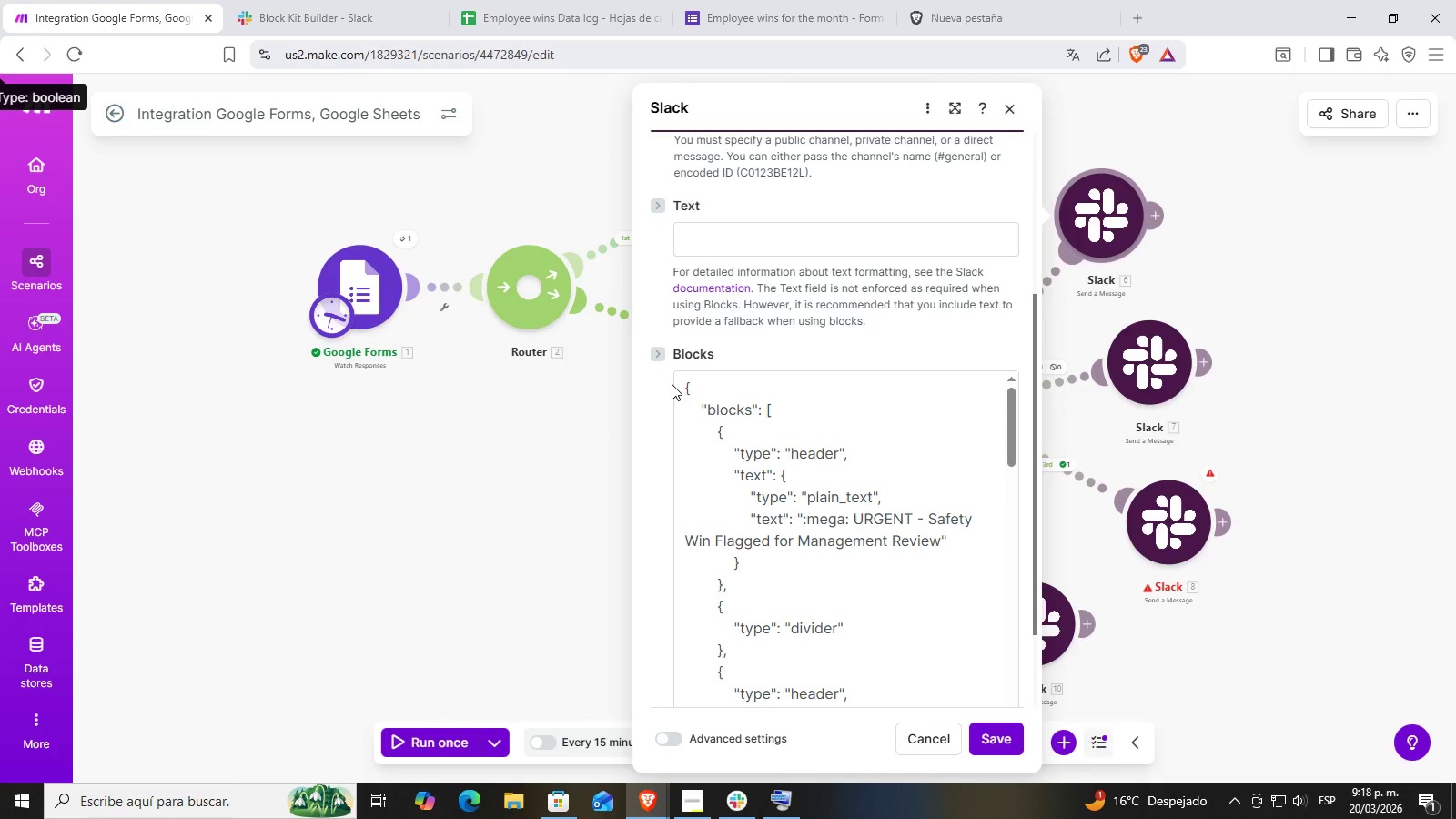 
left_click_drag(start_coordinate=[679, 382], to_coordinate=[956, 818])
 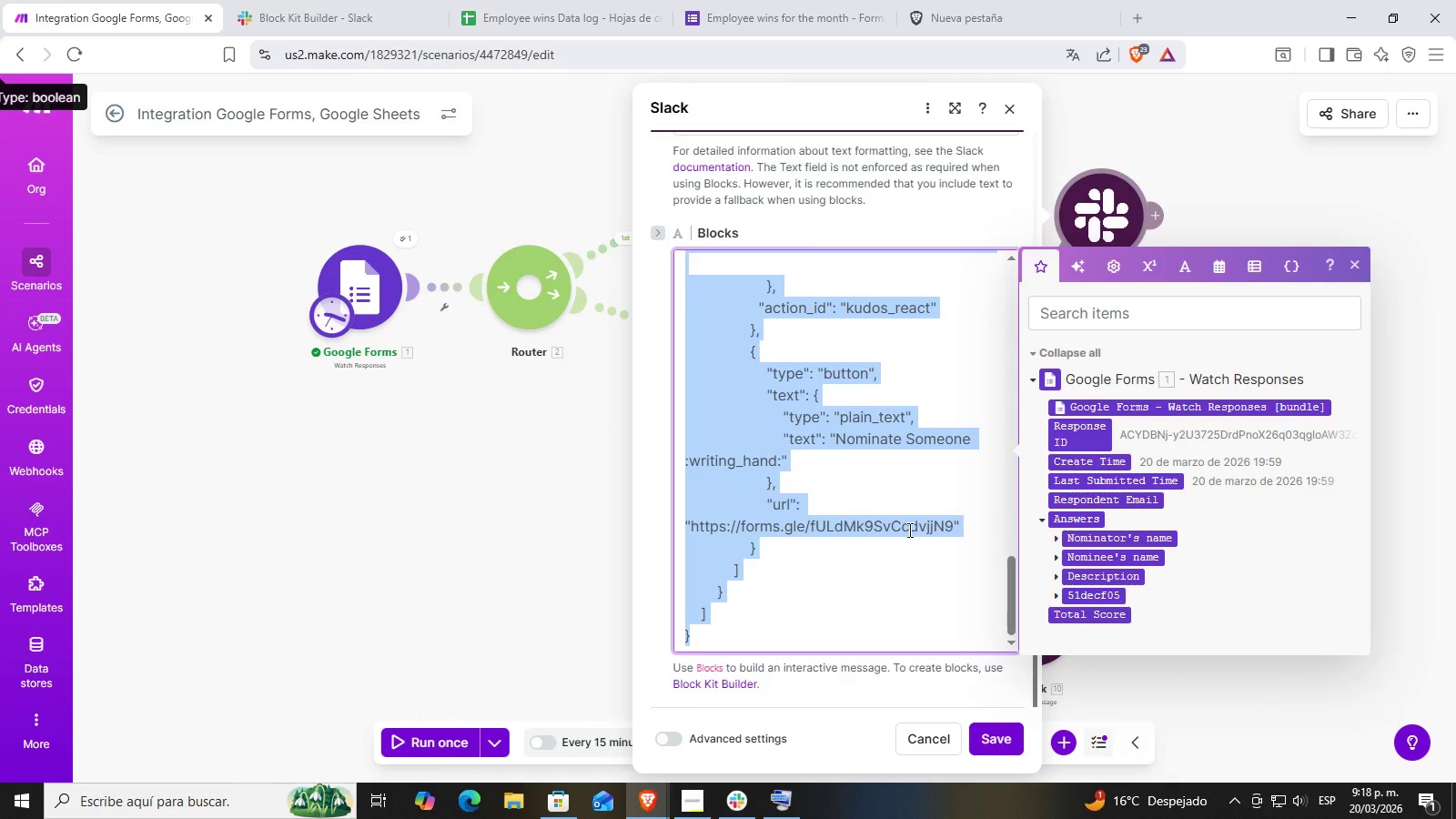 
key(Control+ControlLeft)
 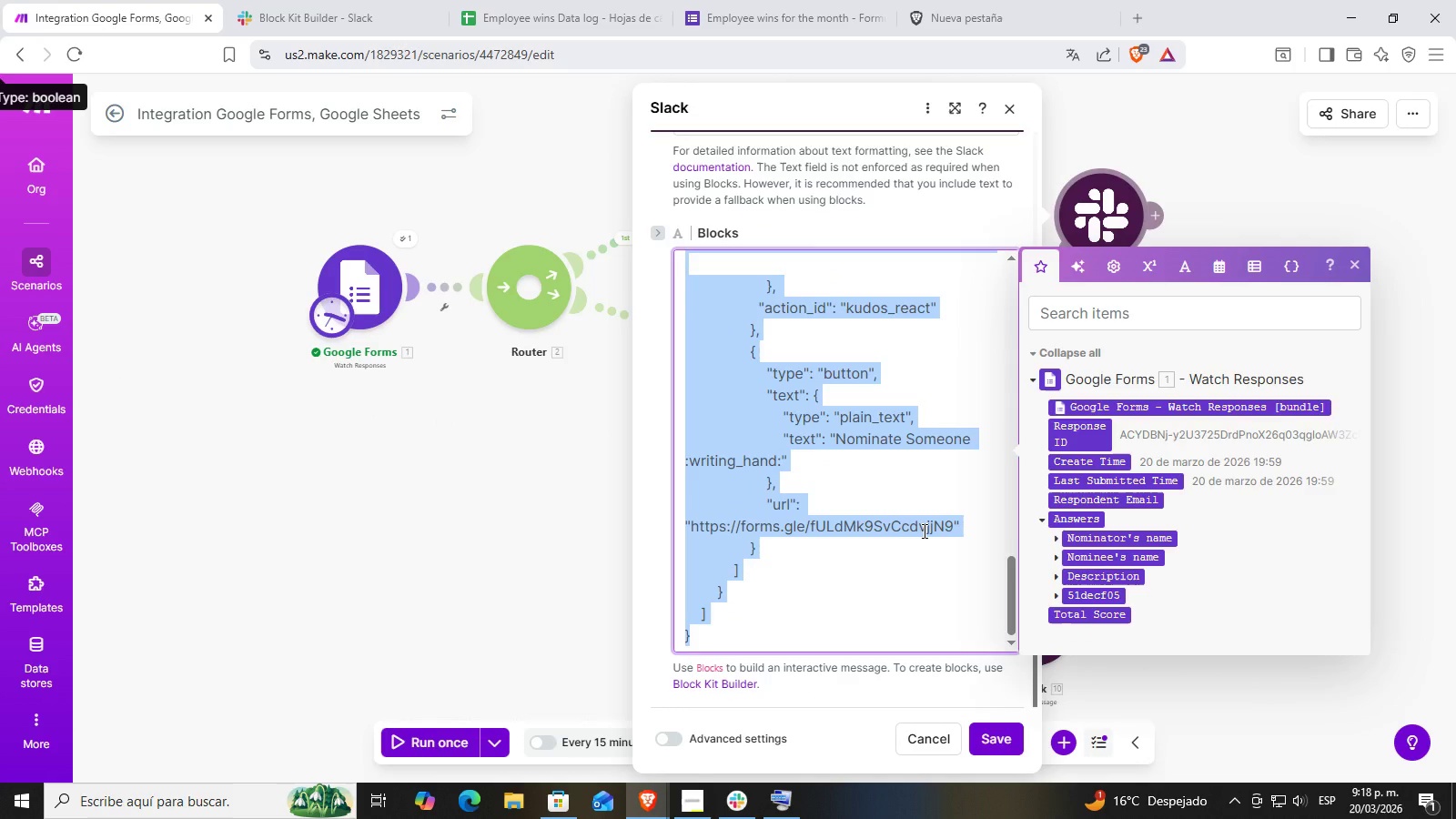 
key(Control+C)
 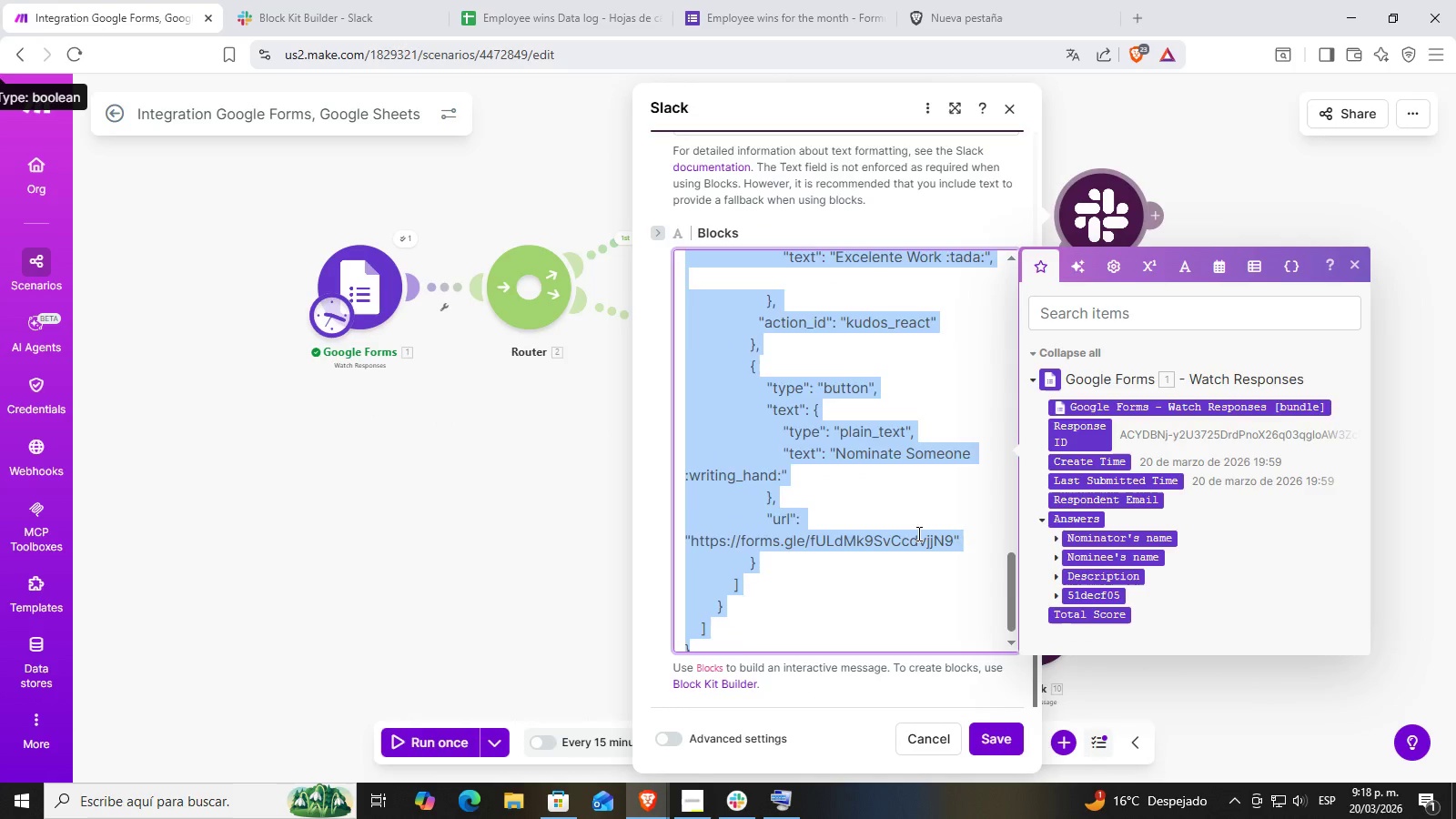 
left_click([877, 551])
 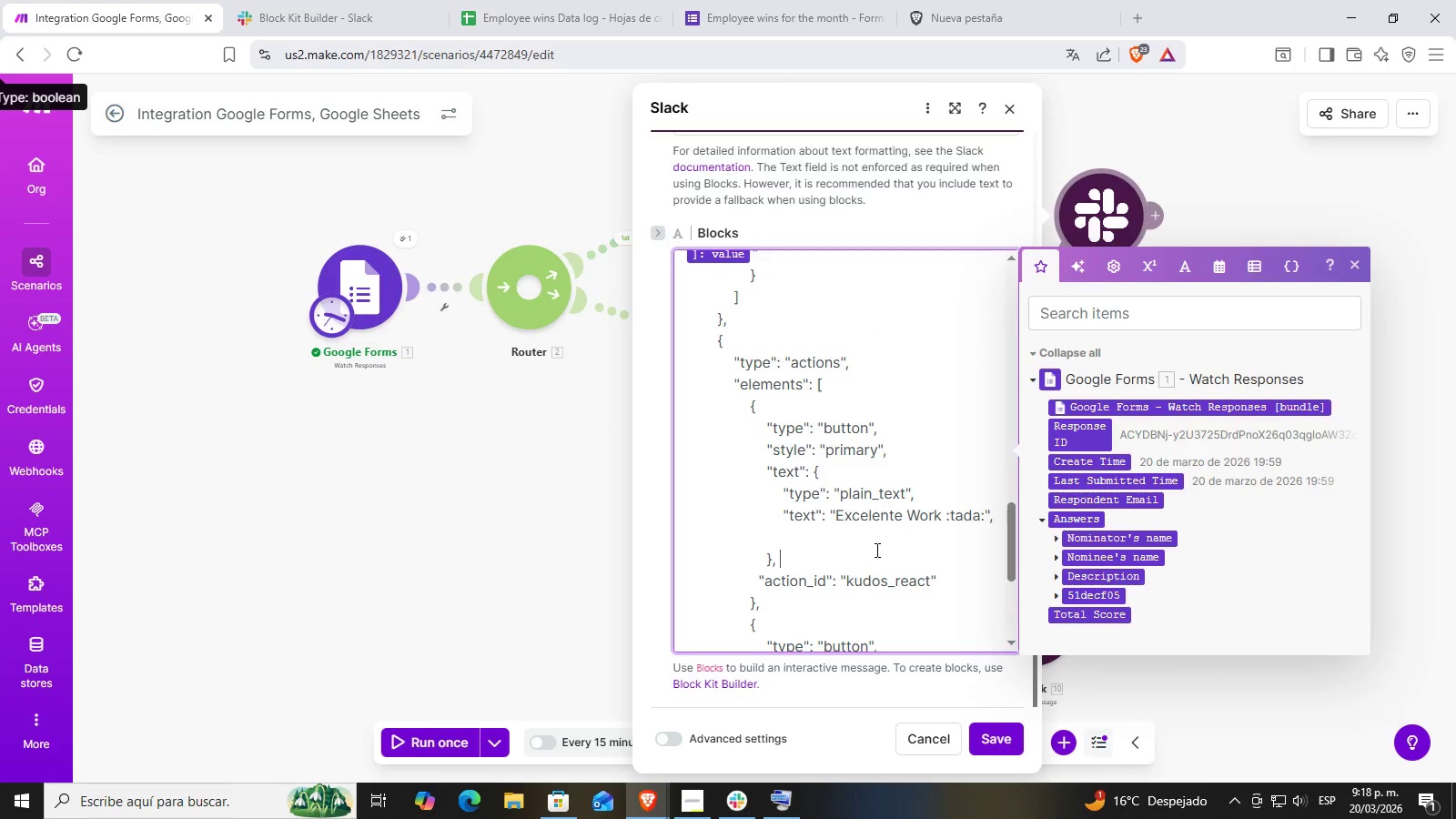 
scroll: coordinate [906, 538], scroll_direction: up, amount: 3.0
 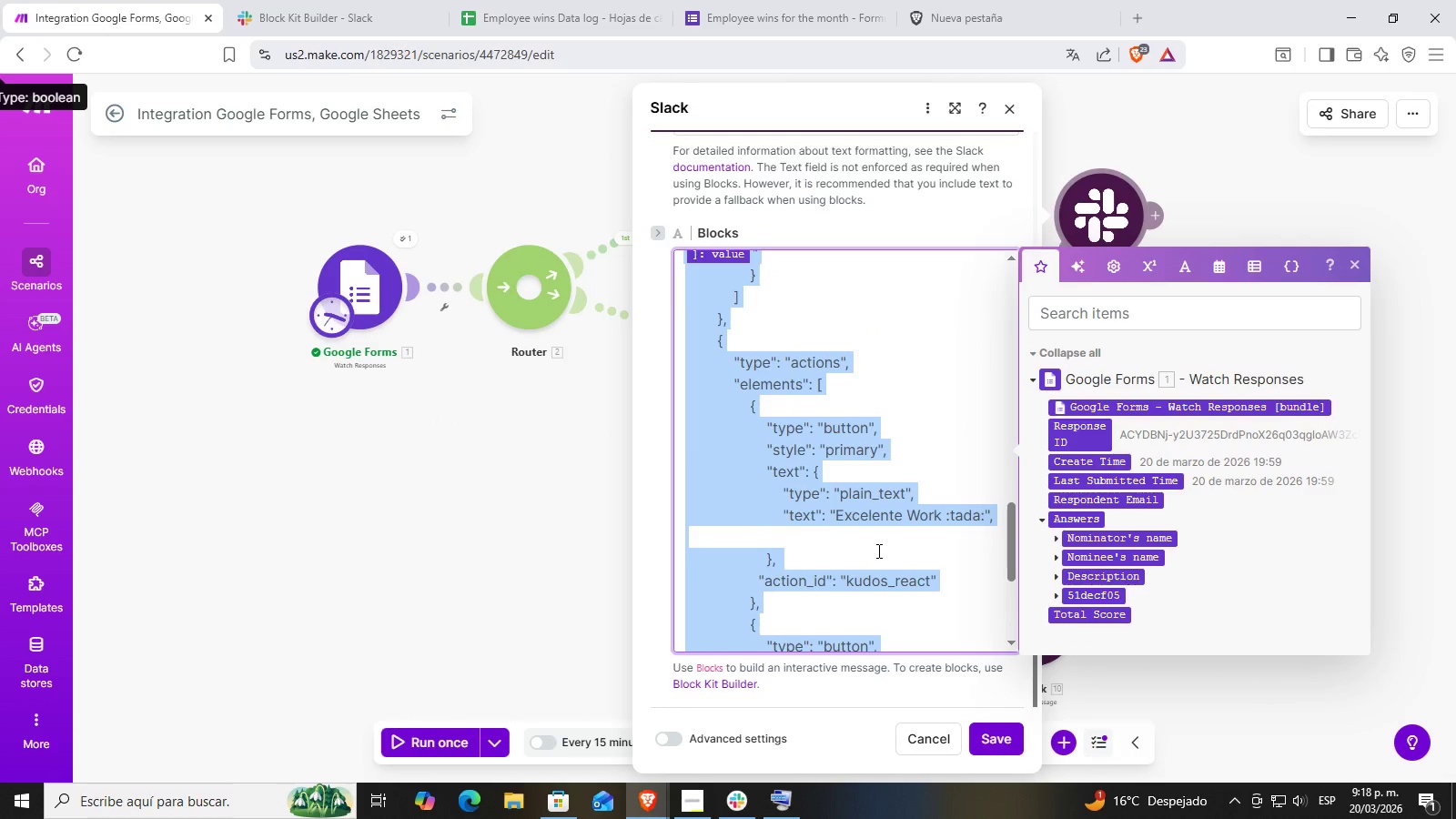 
double_click([799, 460])
 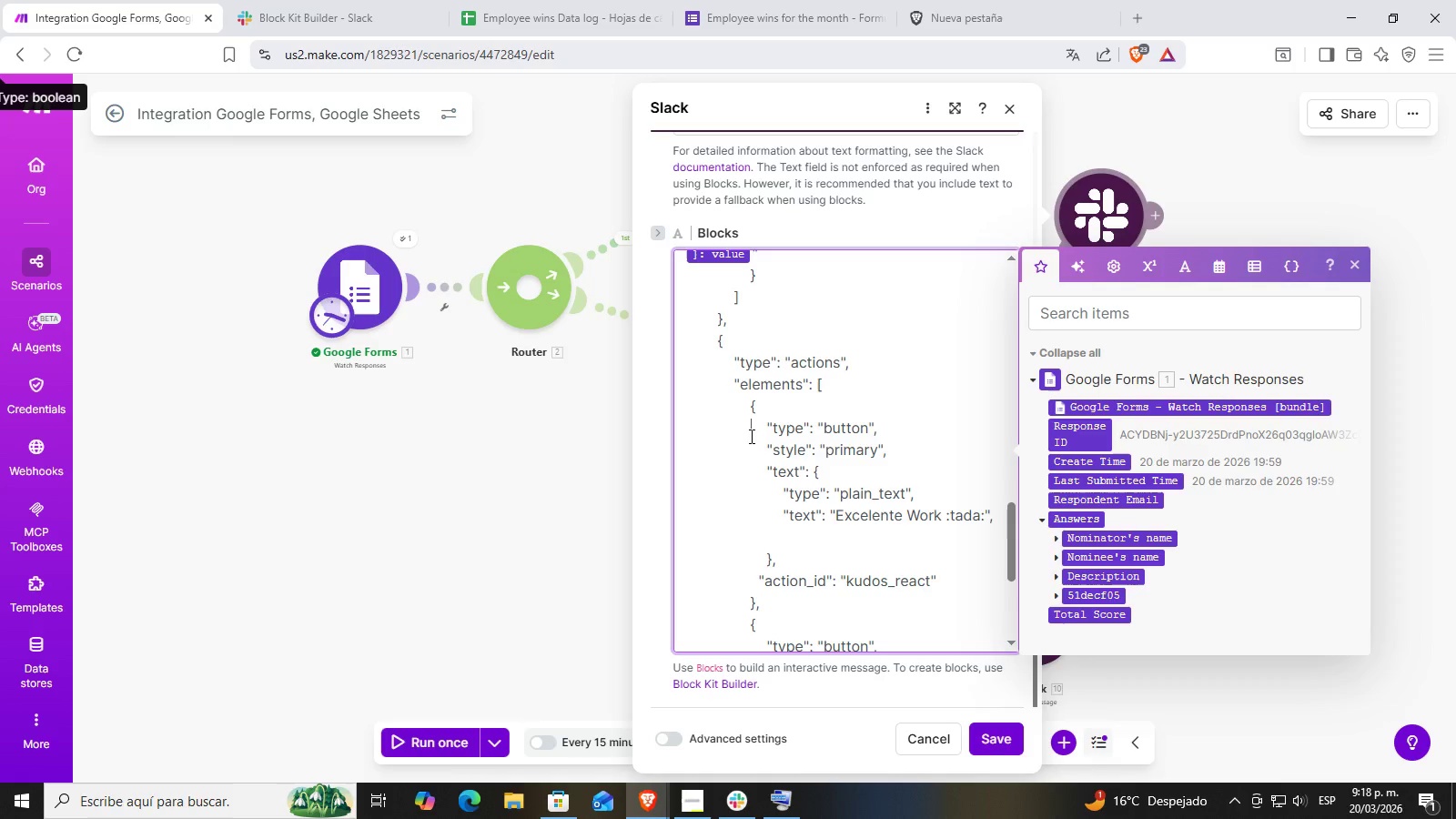 
double_click([862, 535])
 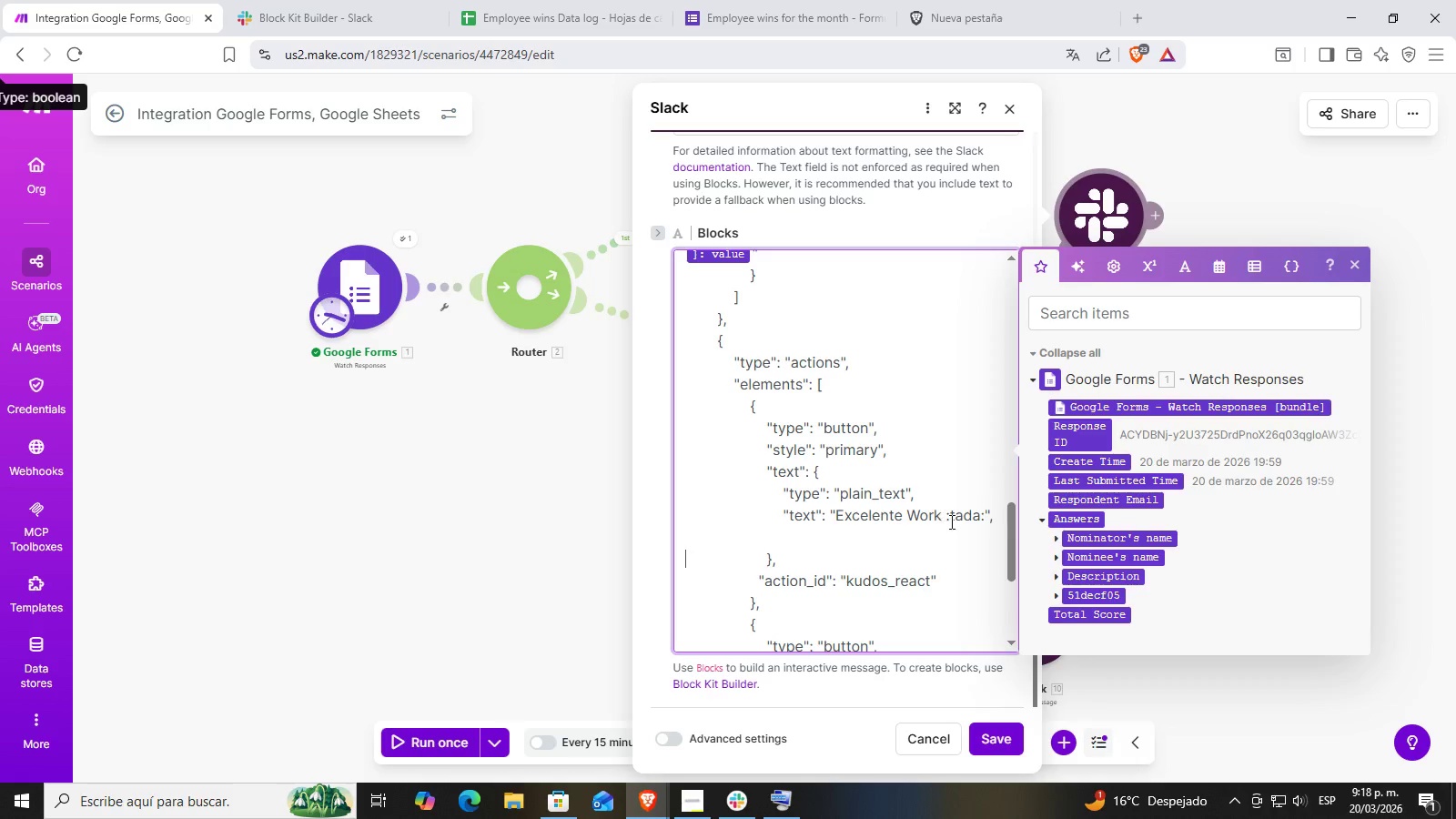 
left_click([933, 530])
 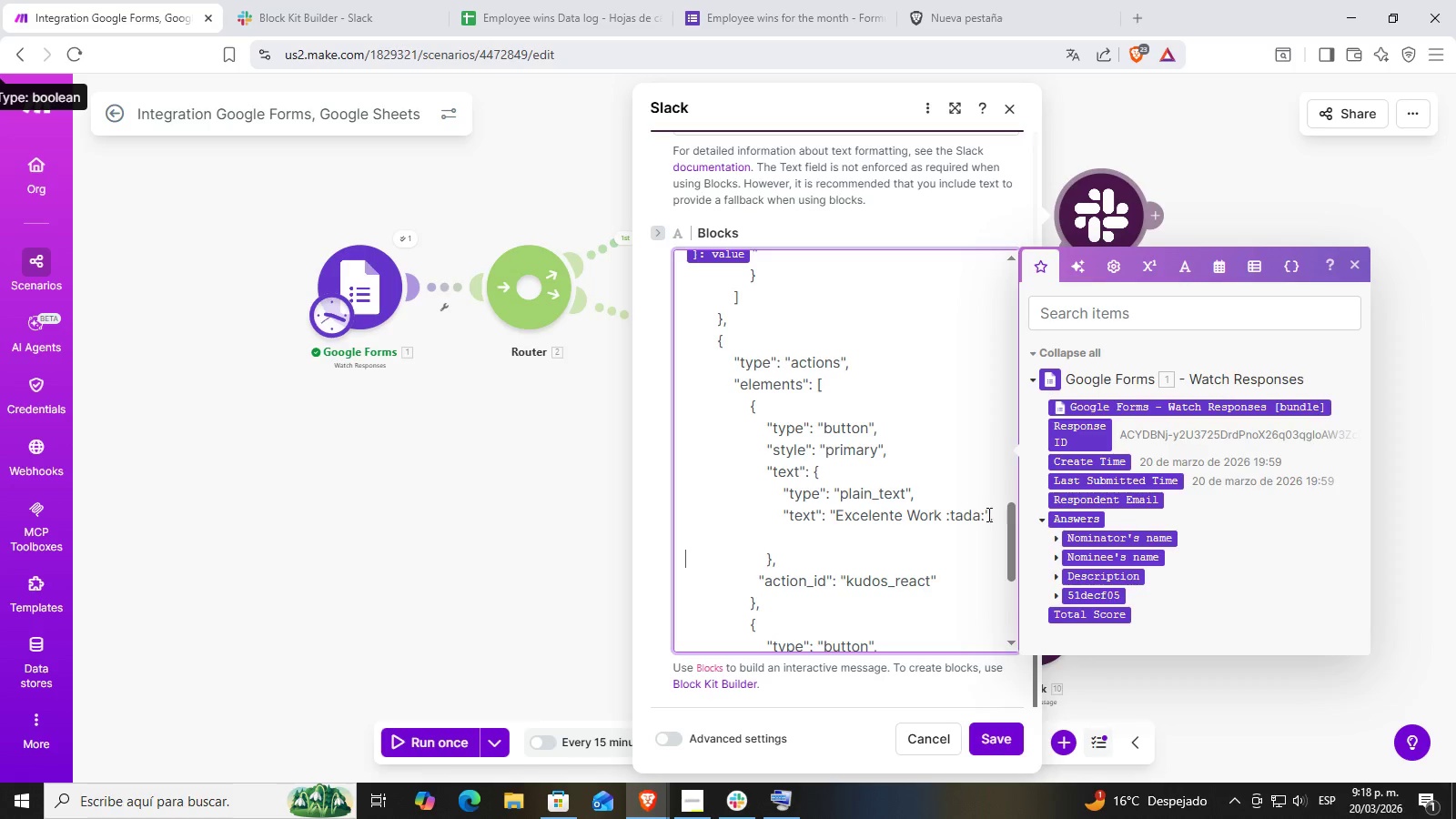 
left_click([998, 516])
 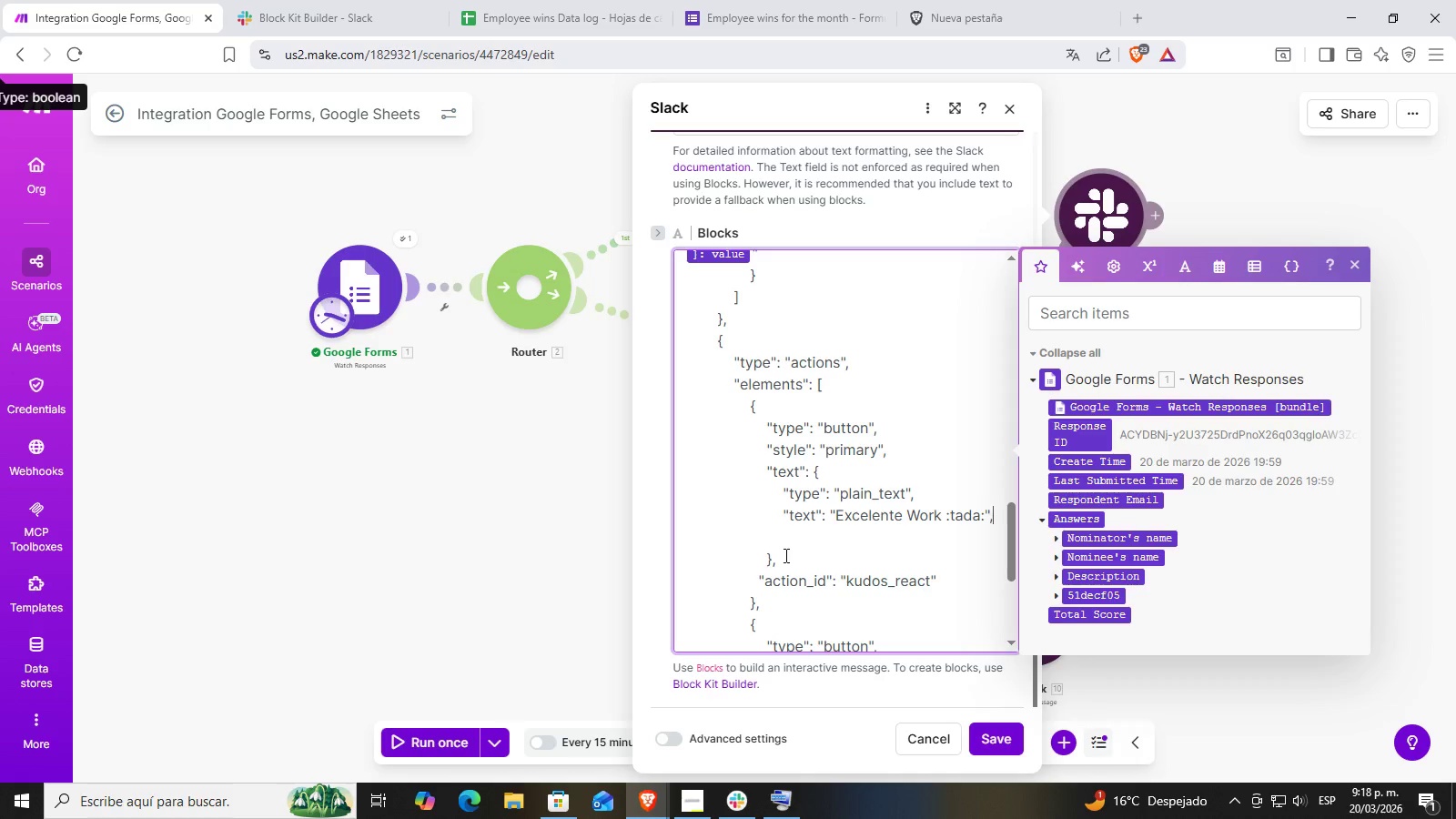 
left_click_drag(start_coordinate=[783, 558], to_coordinate=[749, 411])
 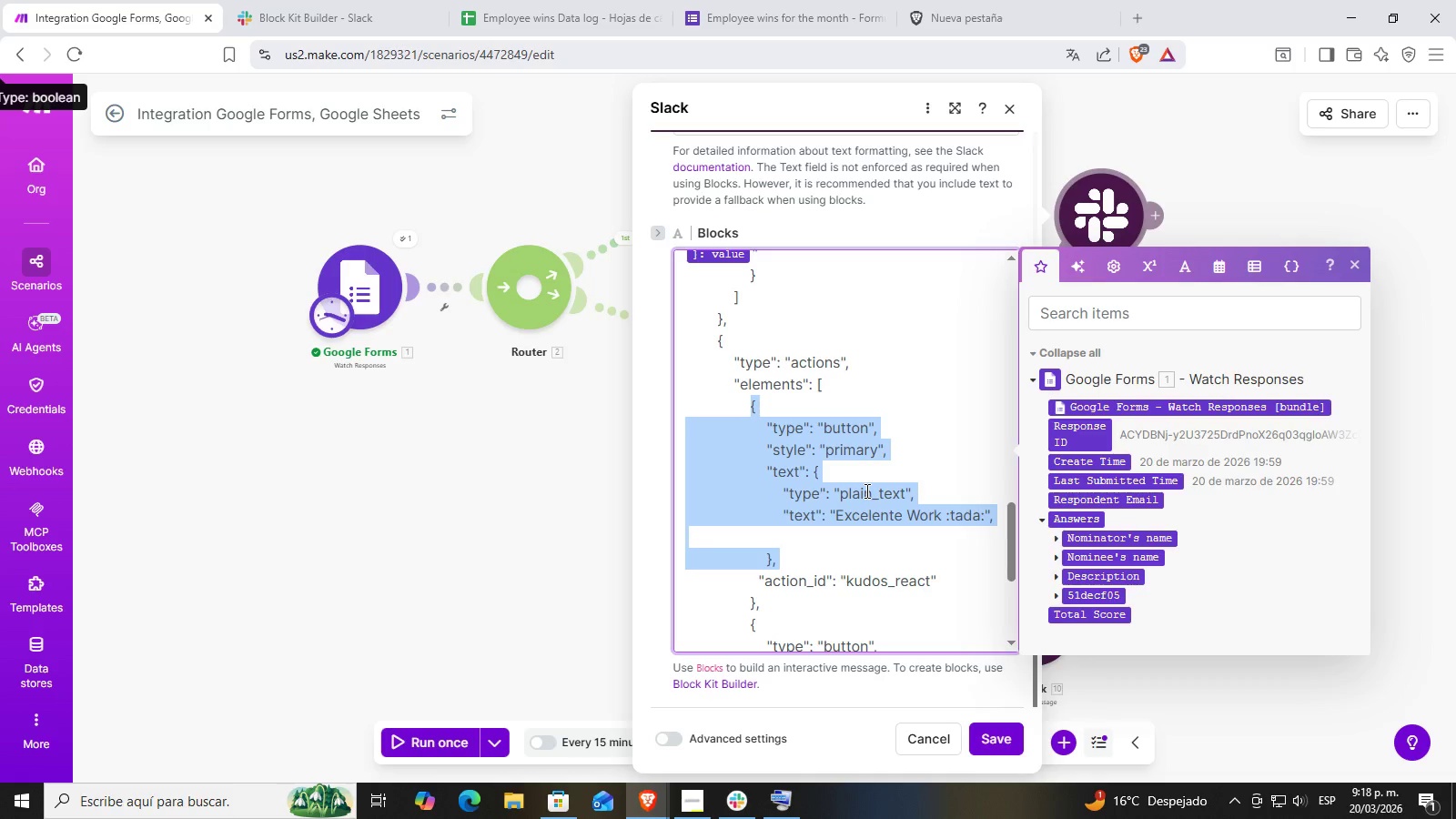 
scroll: coordinate [865, 490], scroll_direction: down, amount: 1.0
 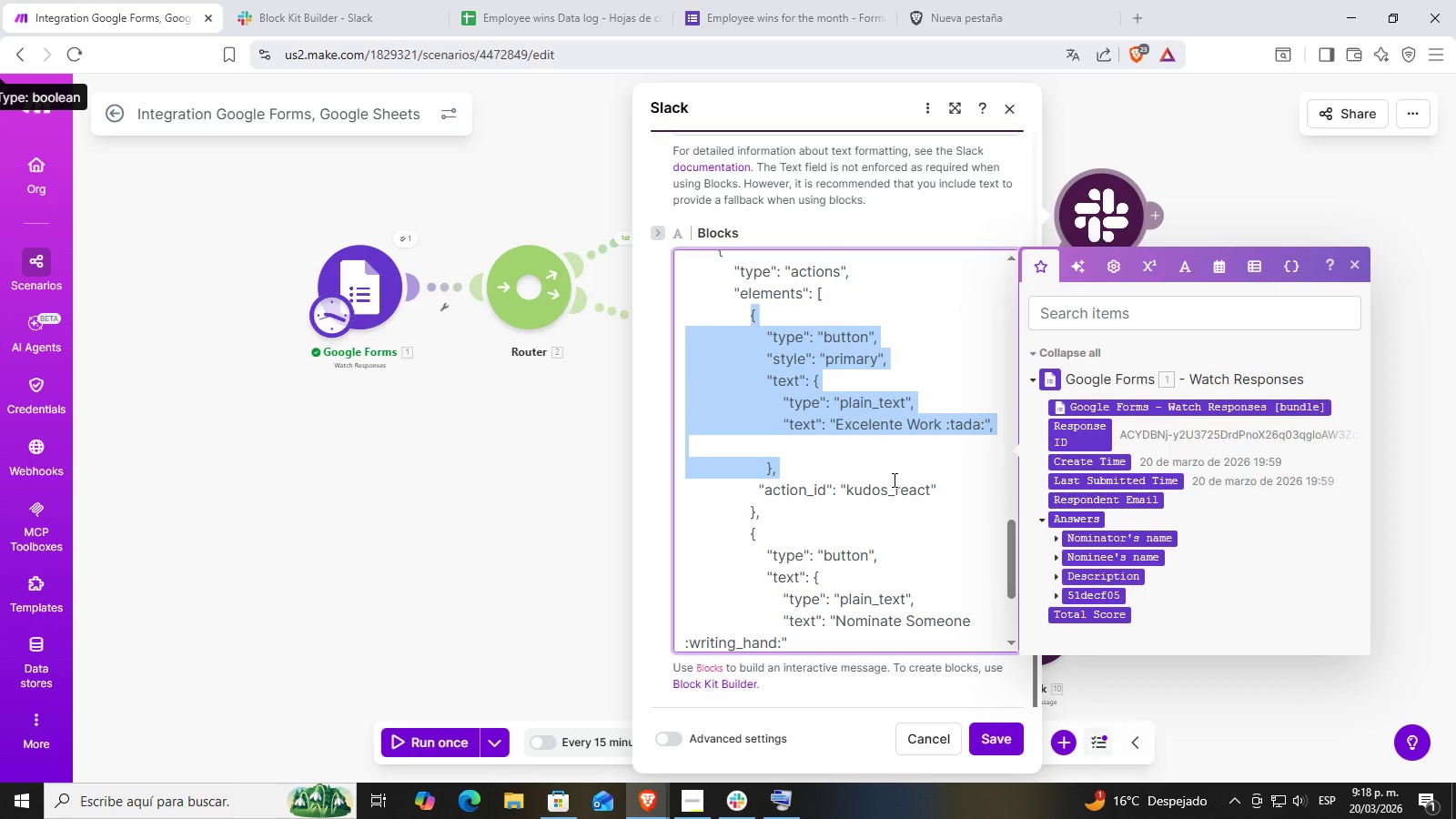 
key(Delete)
 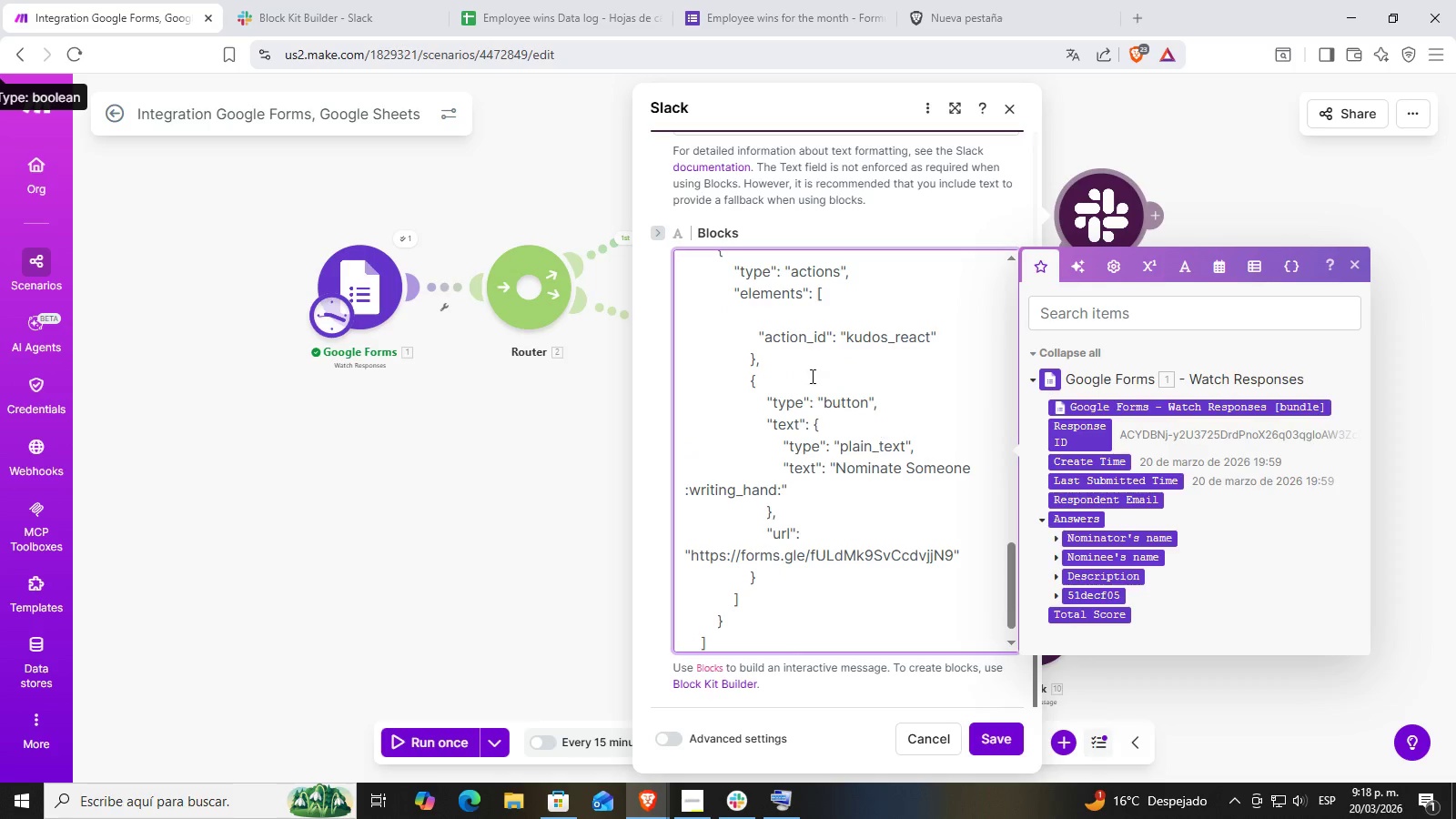 
left_click_drag(start_coordinate=[949, 338], to_coordinate=[723, 338])
 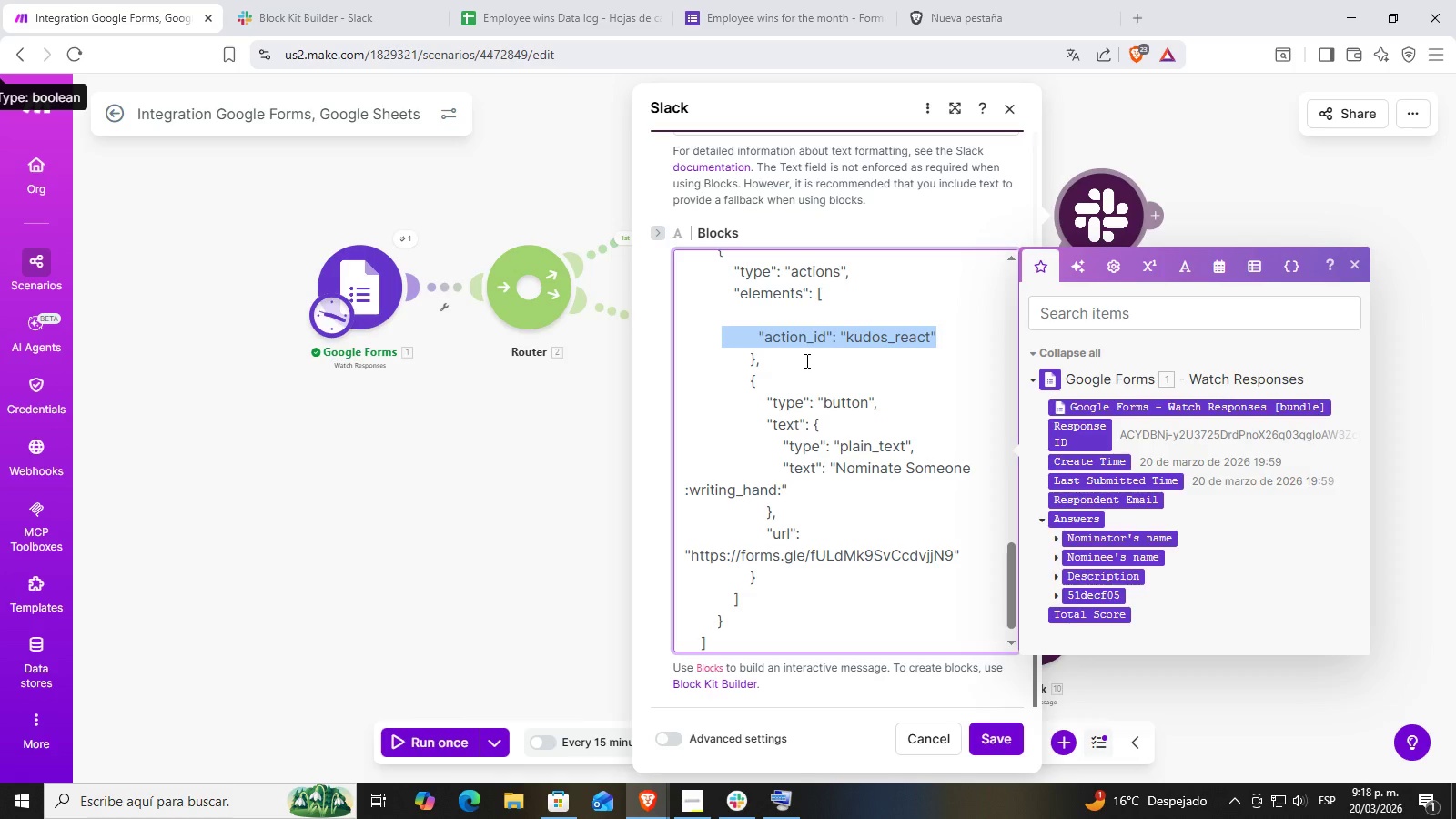 
left_click_drag(start_coordinate=[805, 360], to_coordinate=[651, 329])
 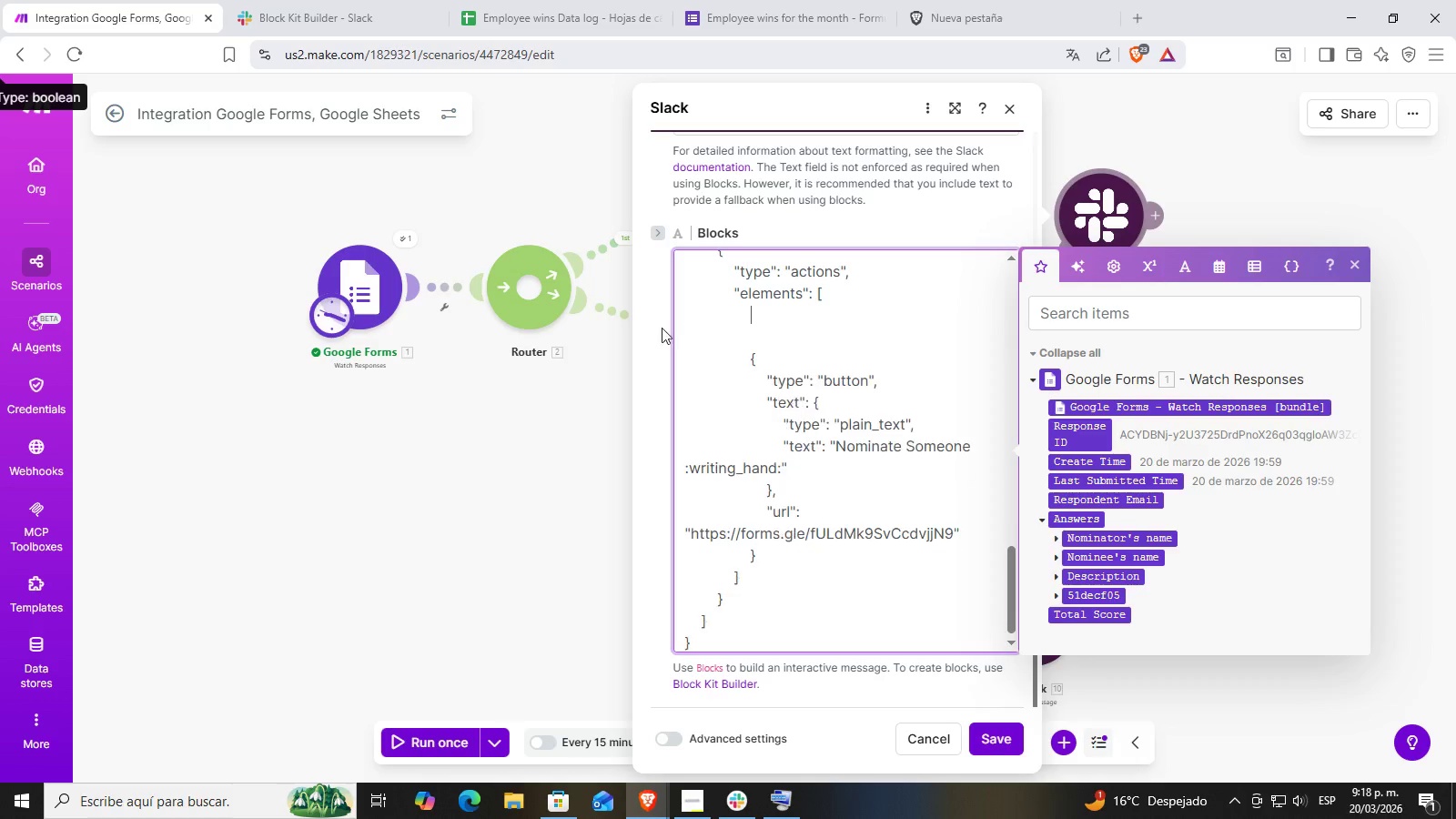 
key(Backspace)
 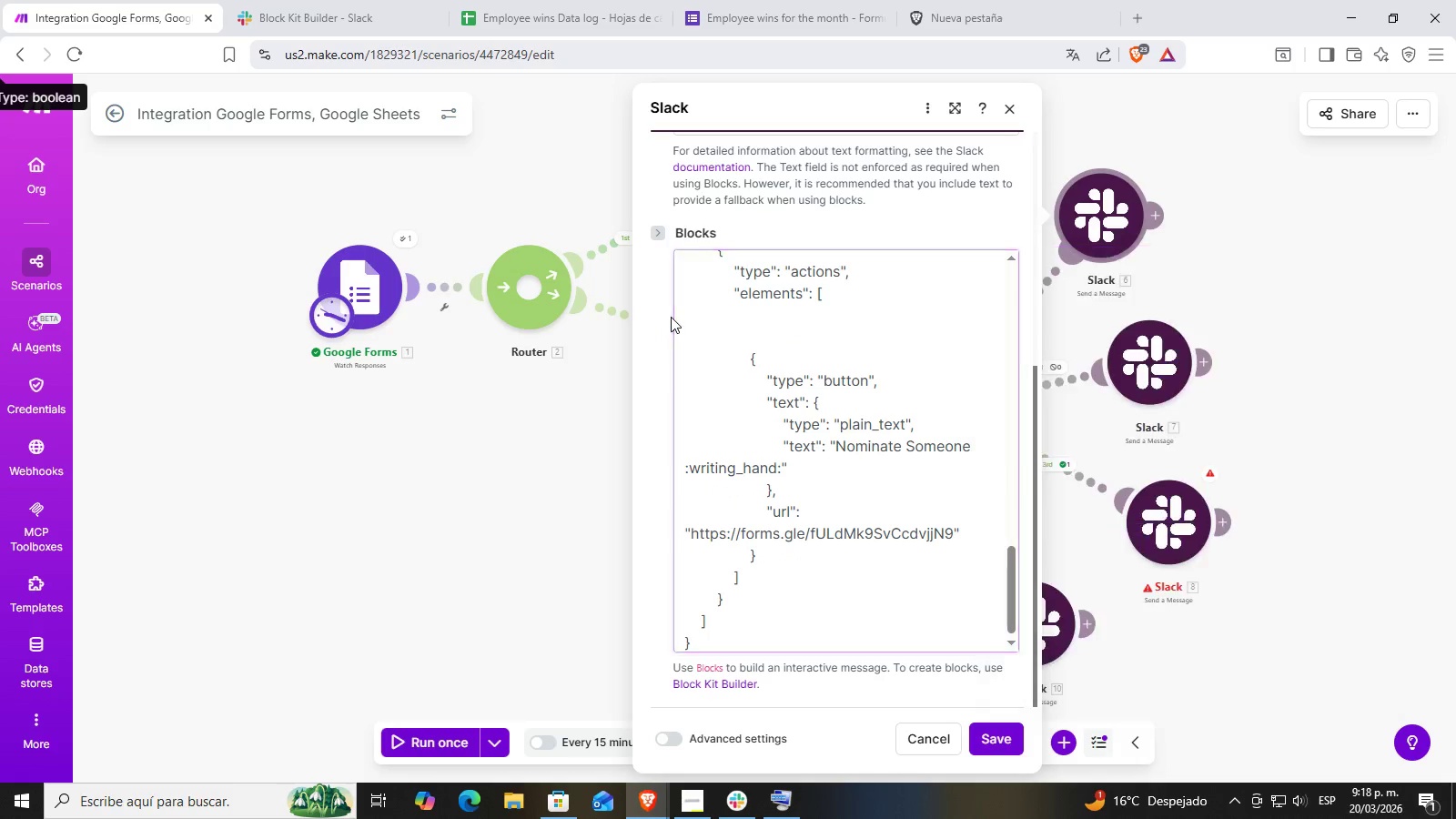 
double_click([693, 336])
 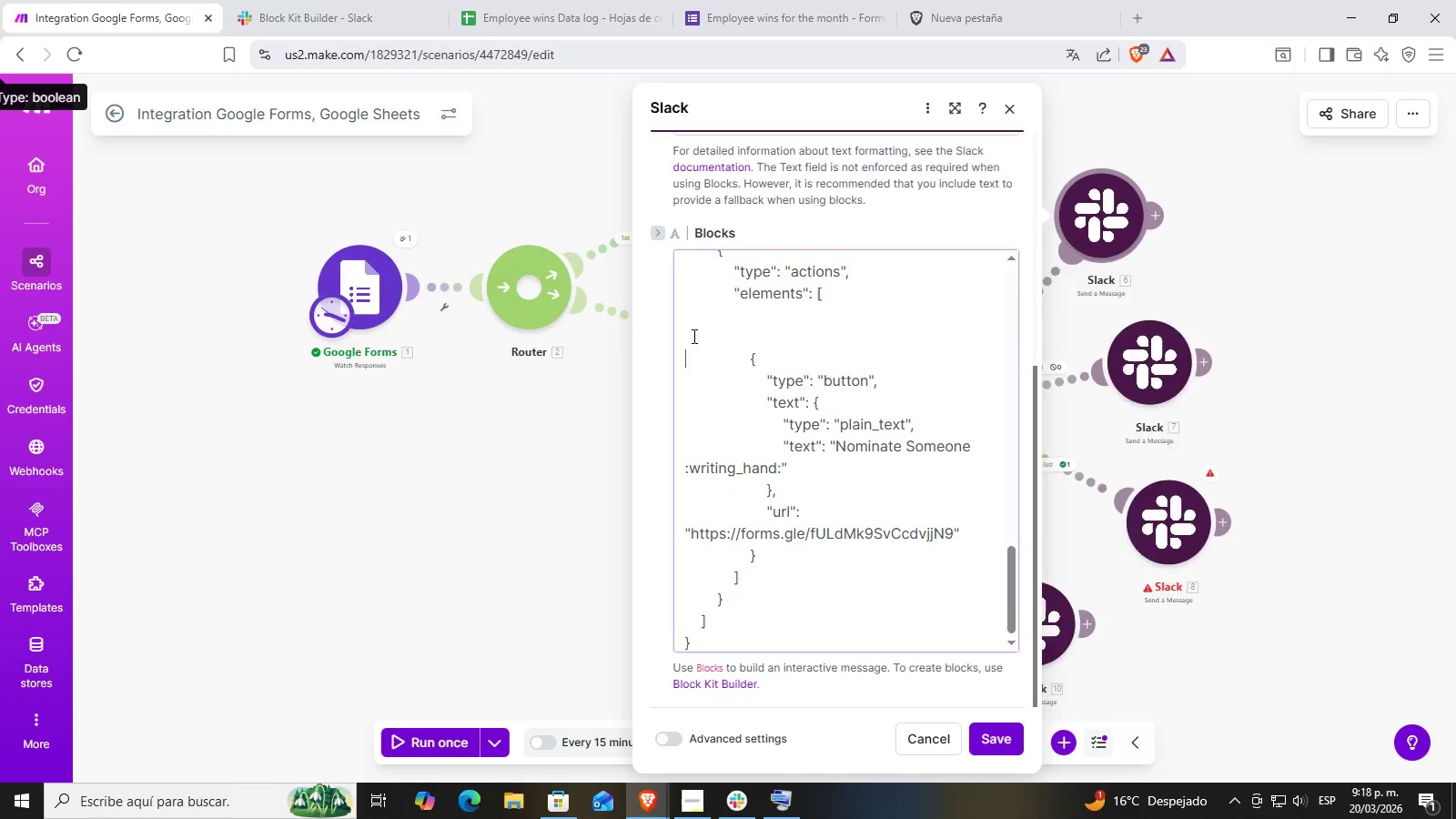 
key(Backspace)
 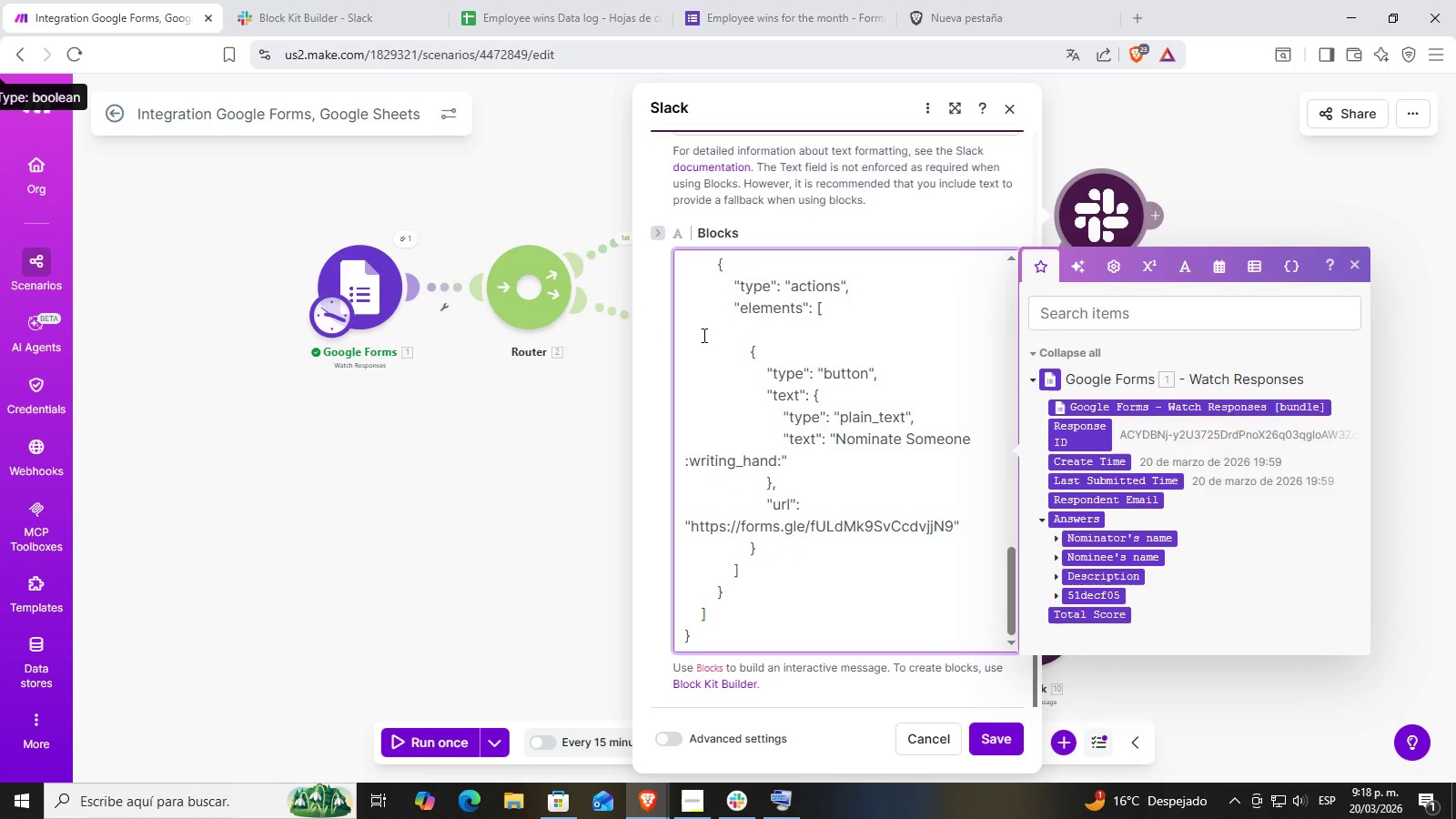 
left_click([703, 335])
 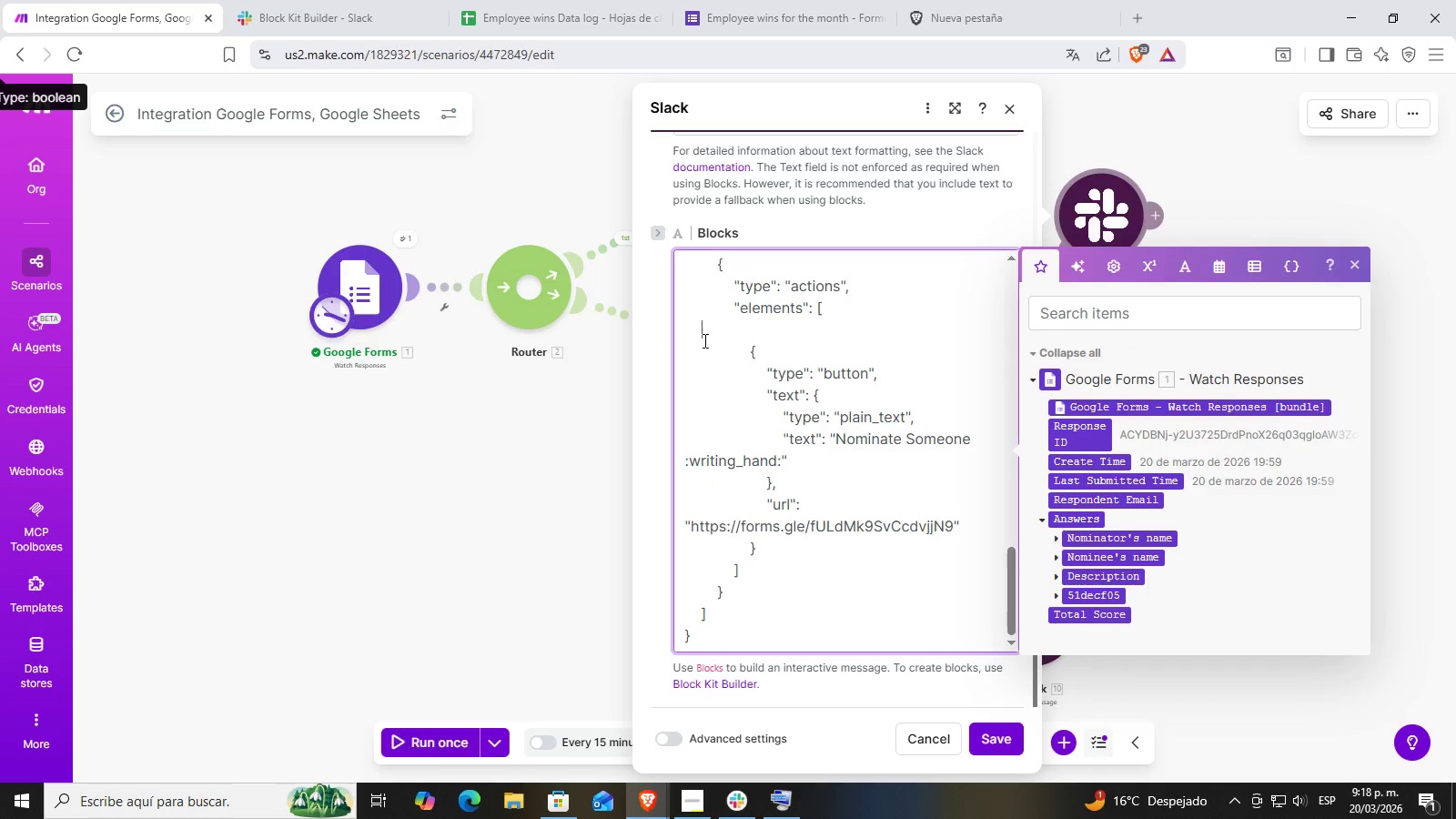 
key(Backspace)
 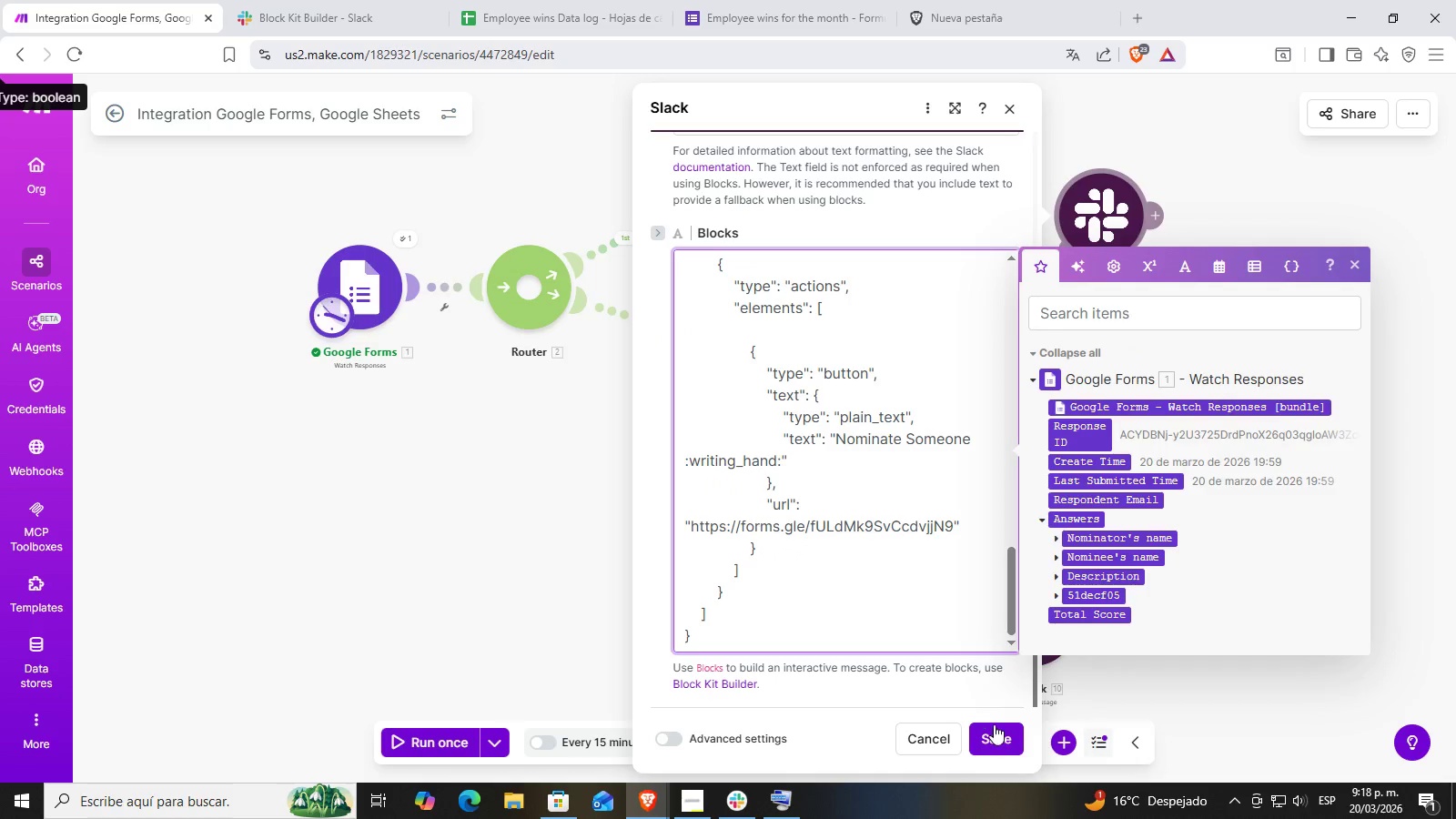 
left_click([996, 724])
 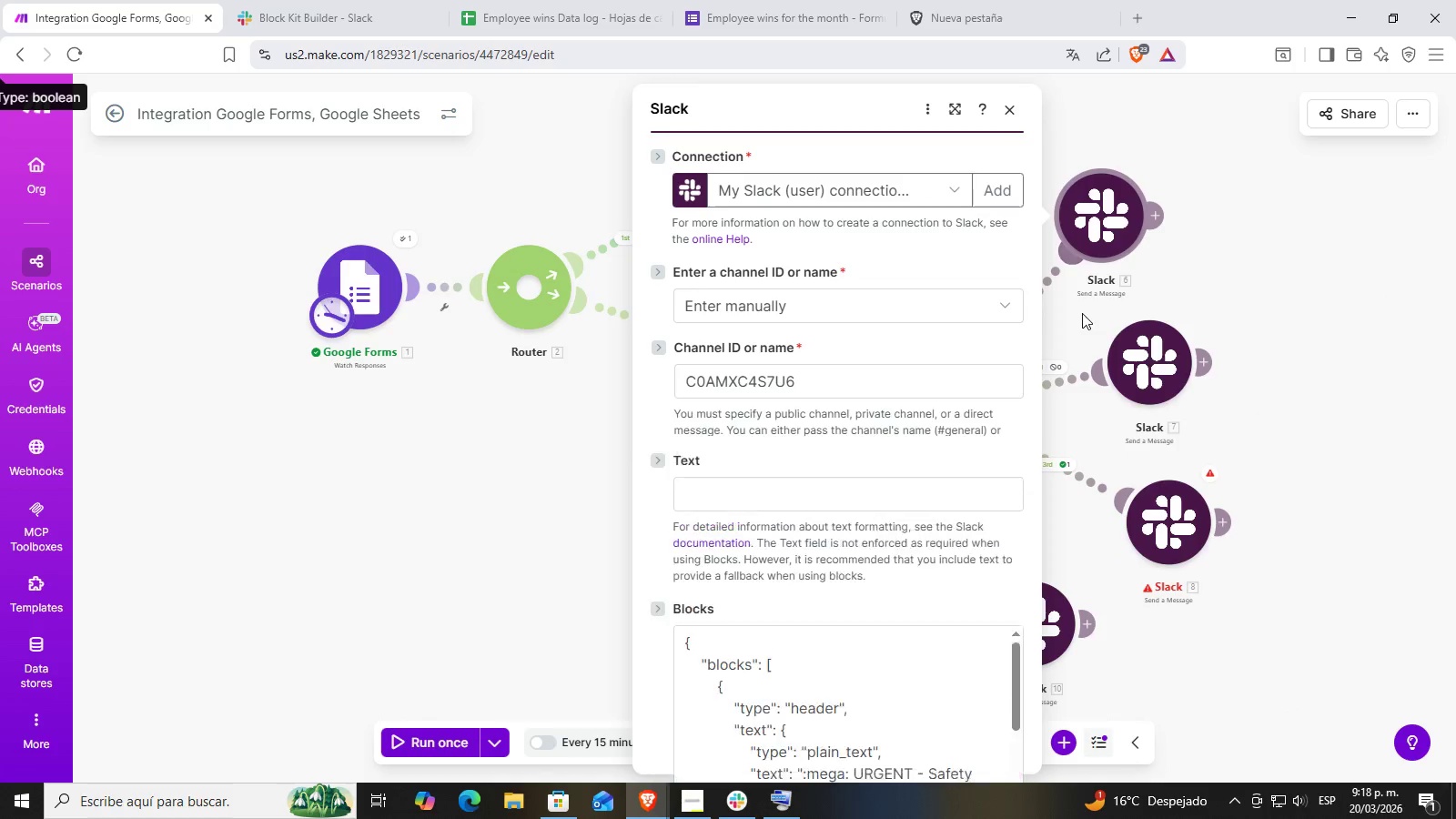 
scroll: coordinate [836, 504], scroll_direction: down, amount: 3.0
 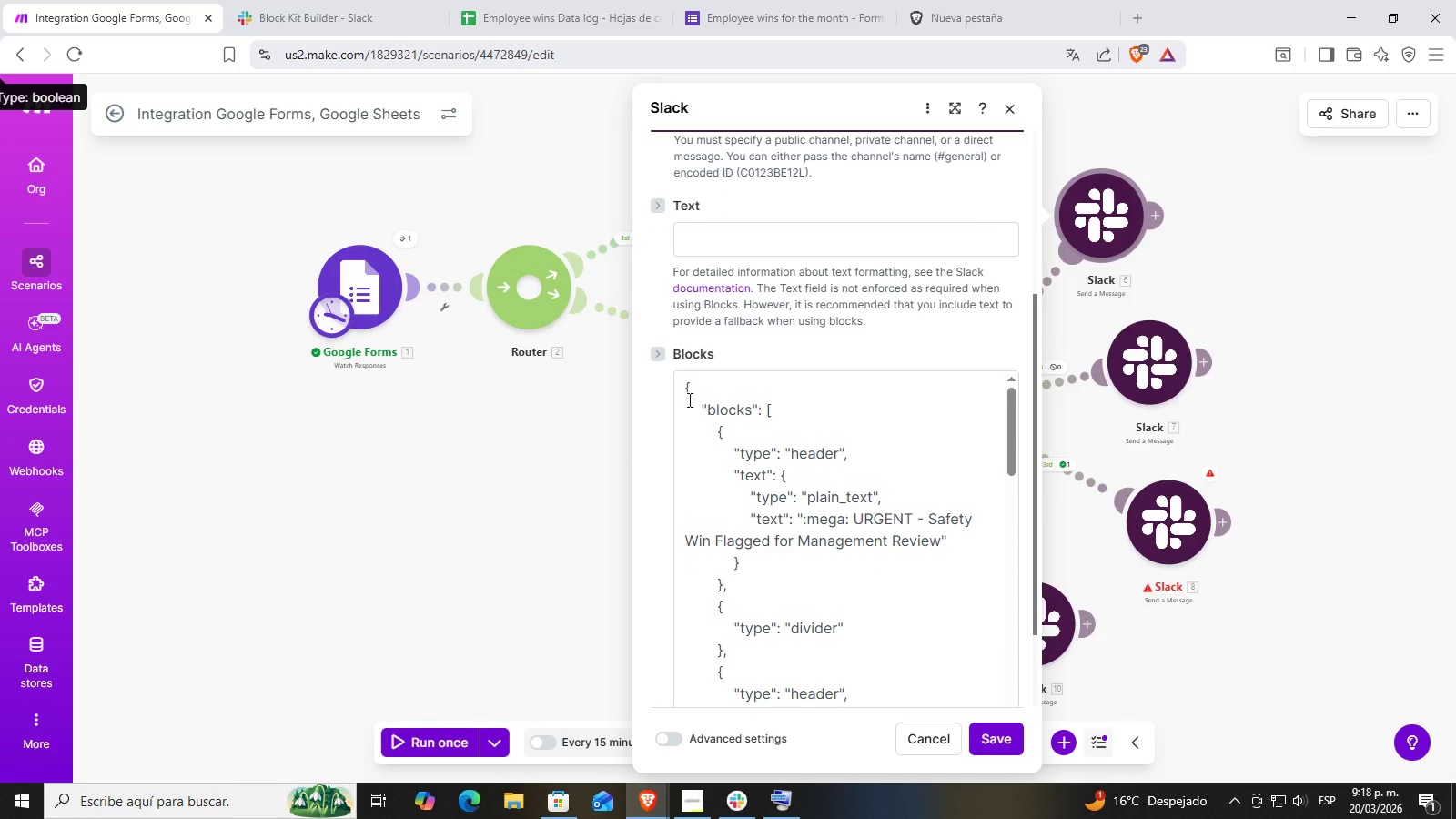 
left_click([688, 387])
 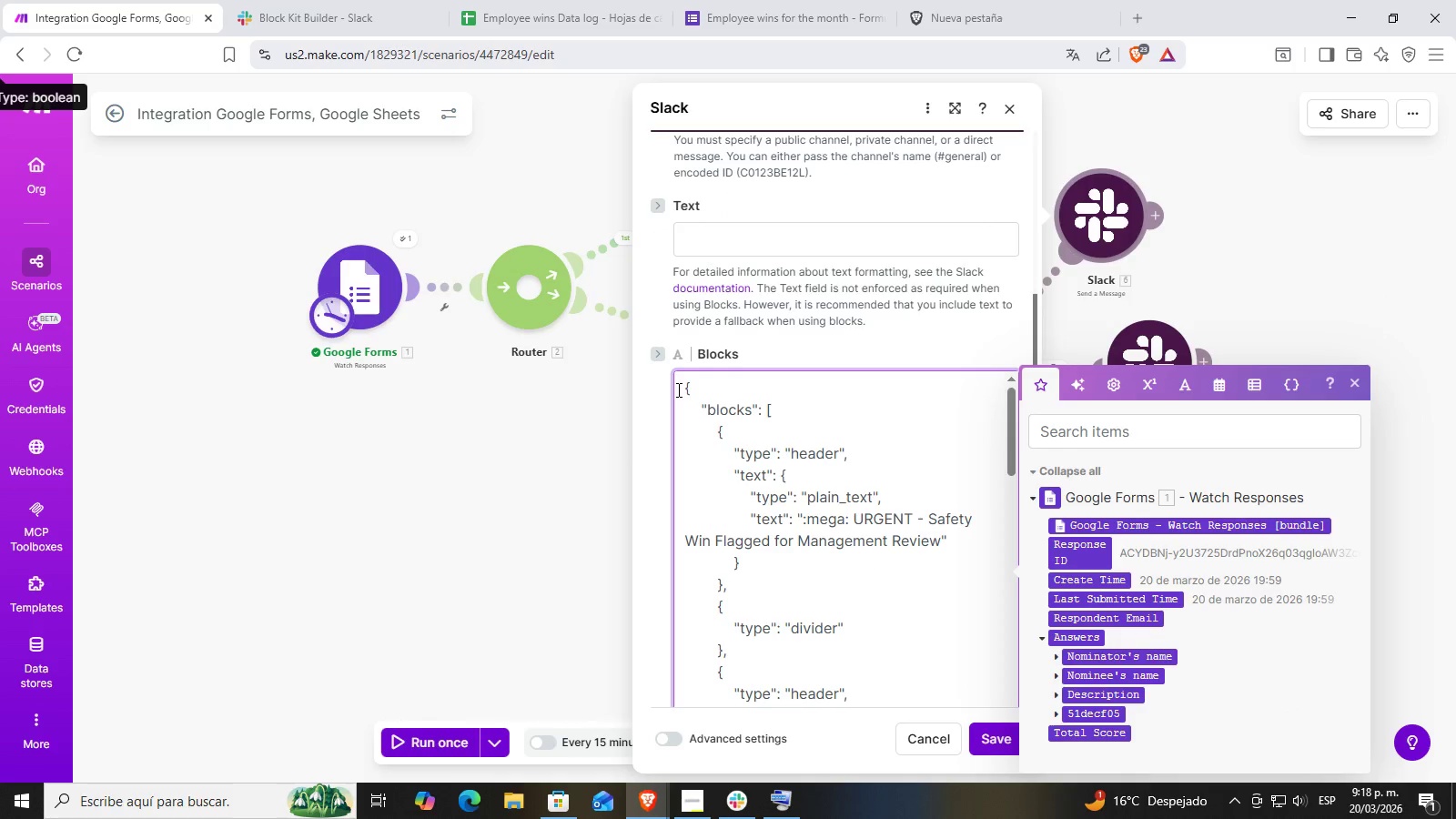 
left_click_drag(start_coordinate=[677, 389], to_coordinate=[945, 817])
 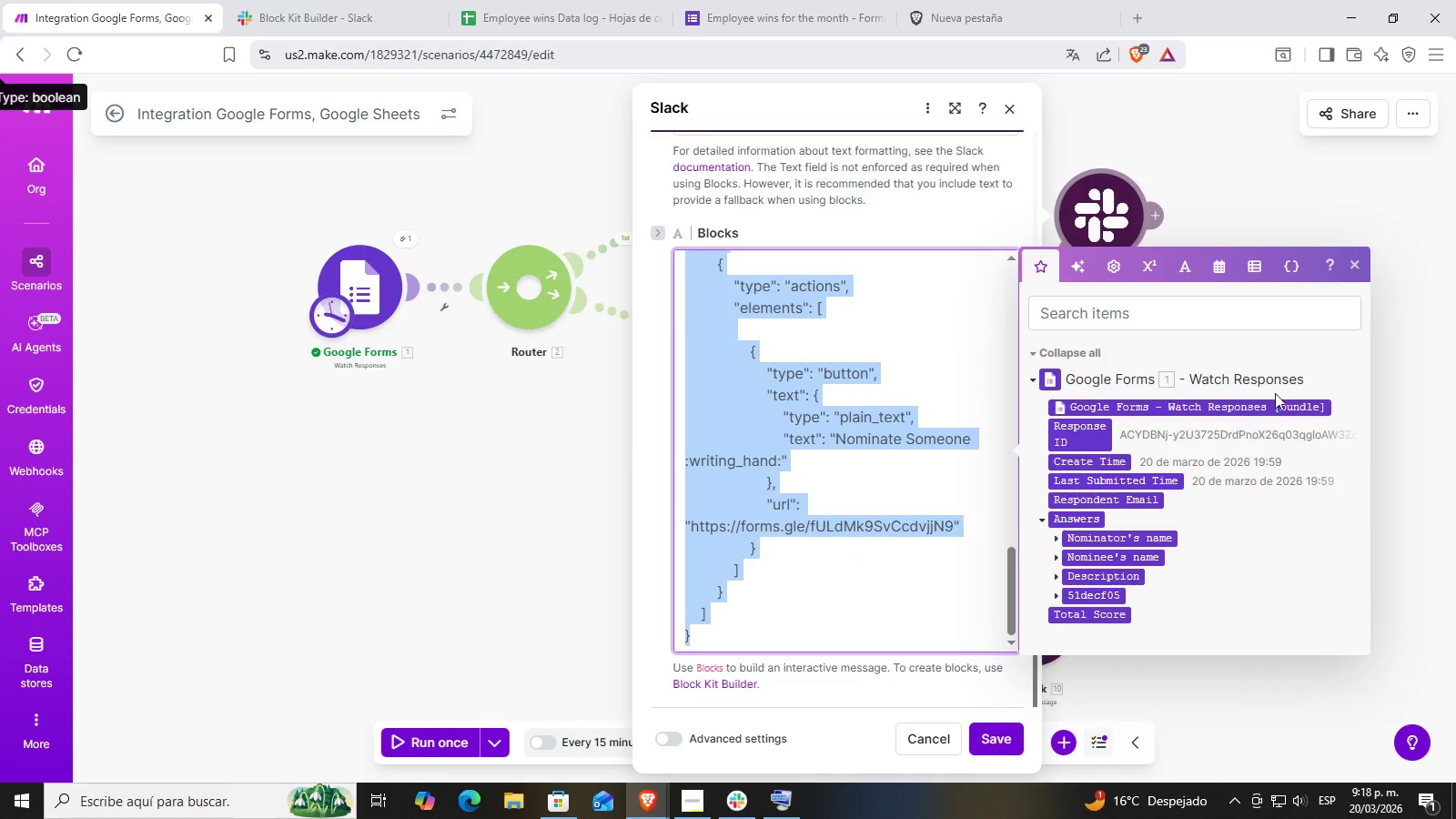 
key(Control+ControlLeft)
 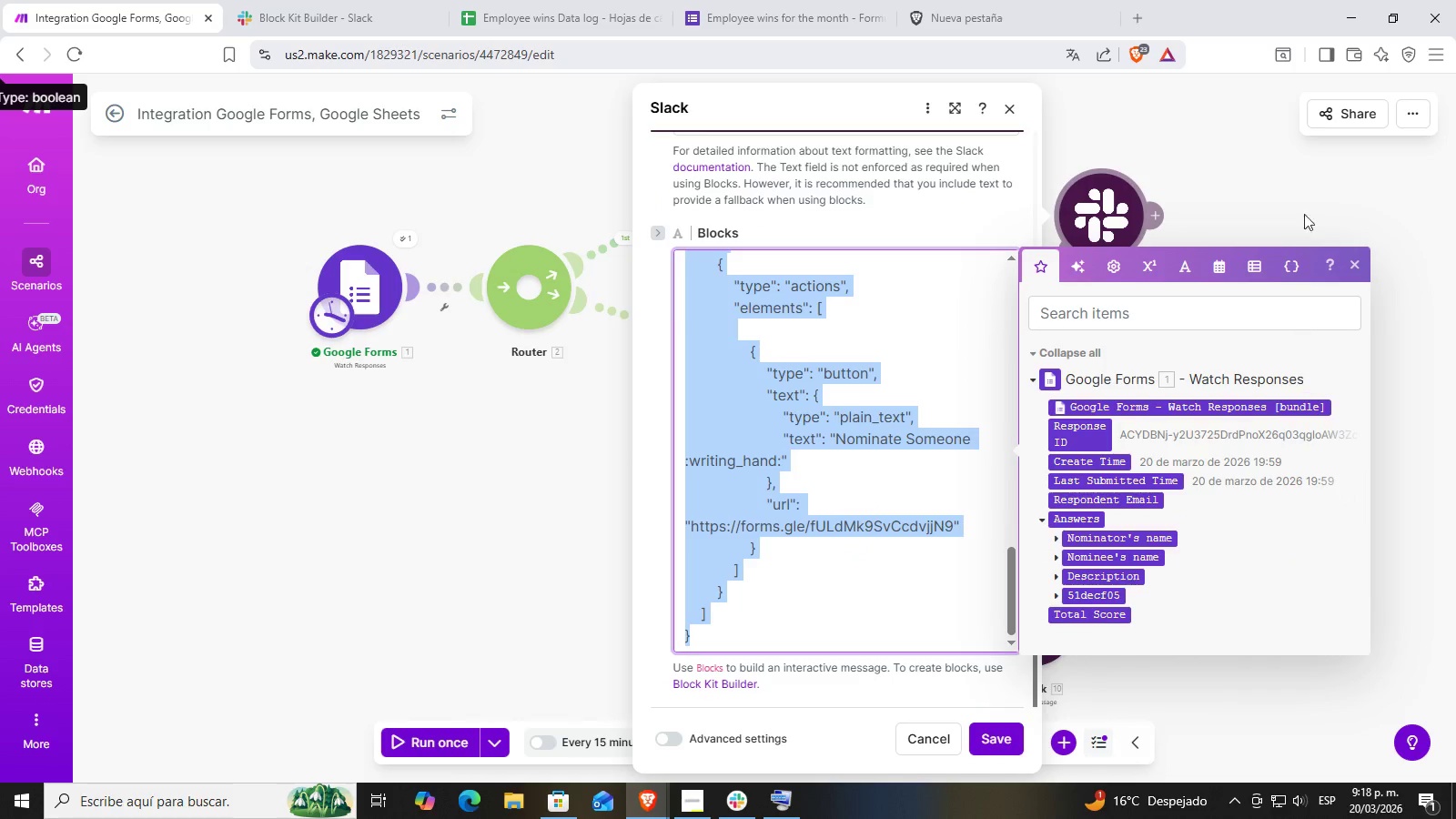 
key(Control+C)
 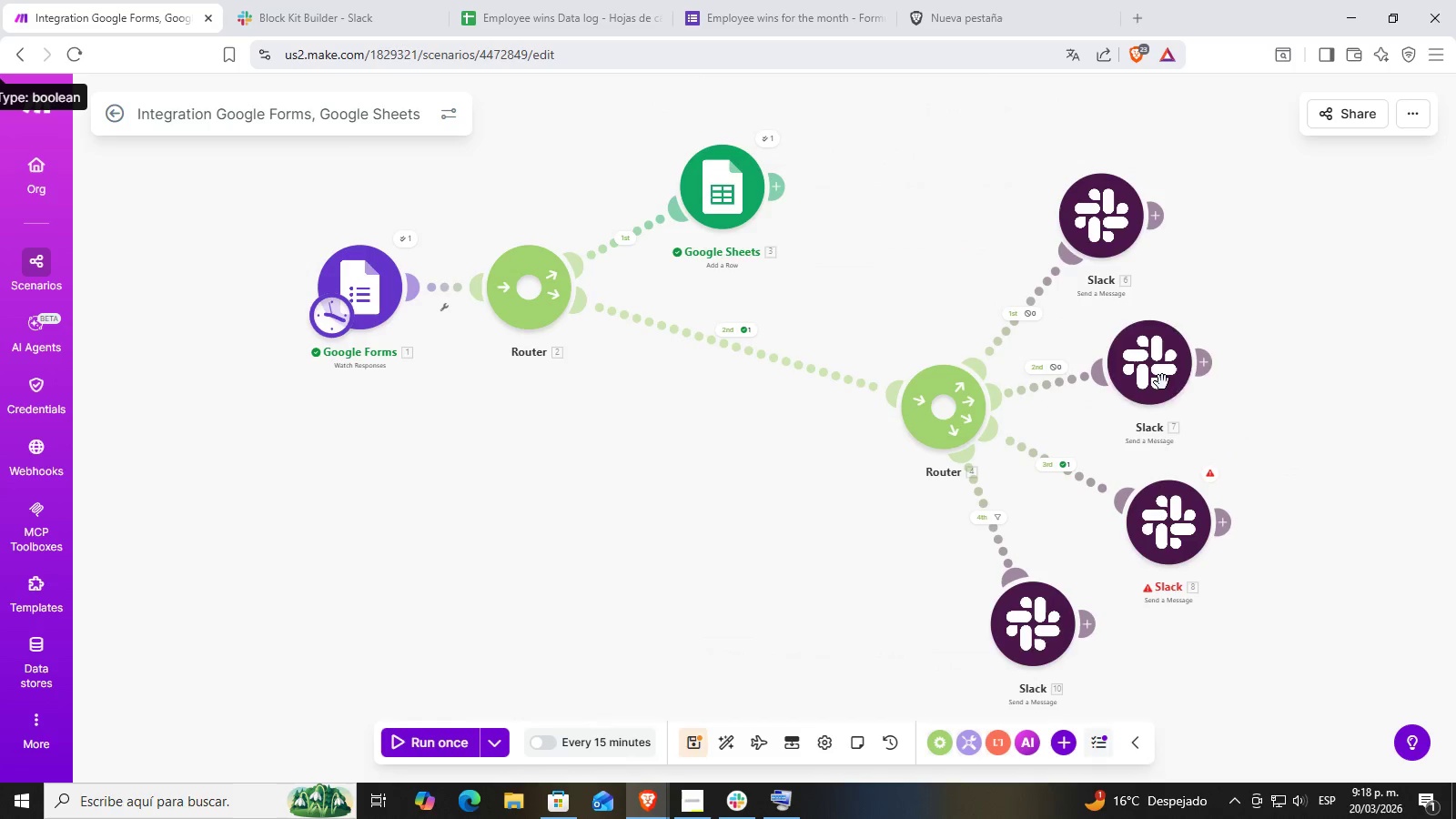 
double_click([1138, 388])
 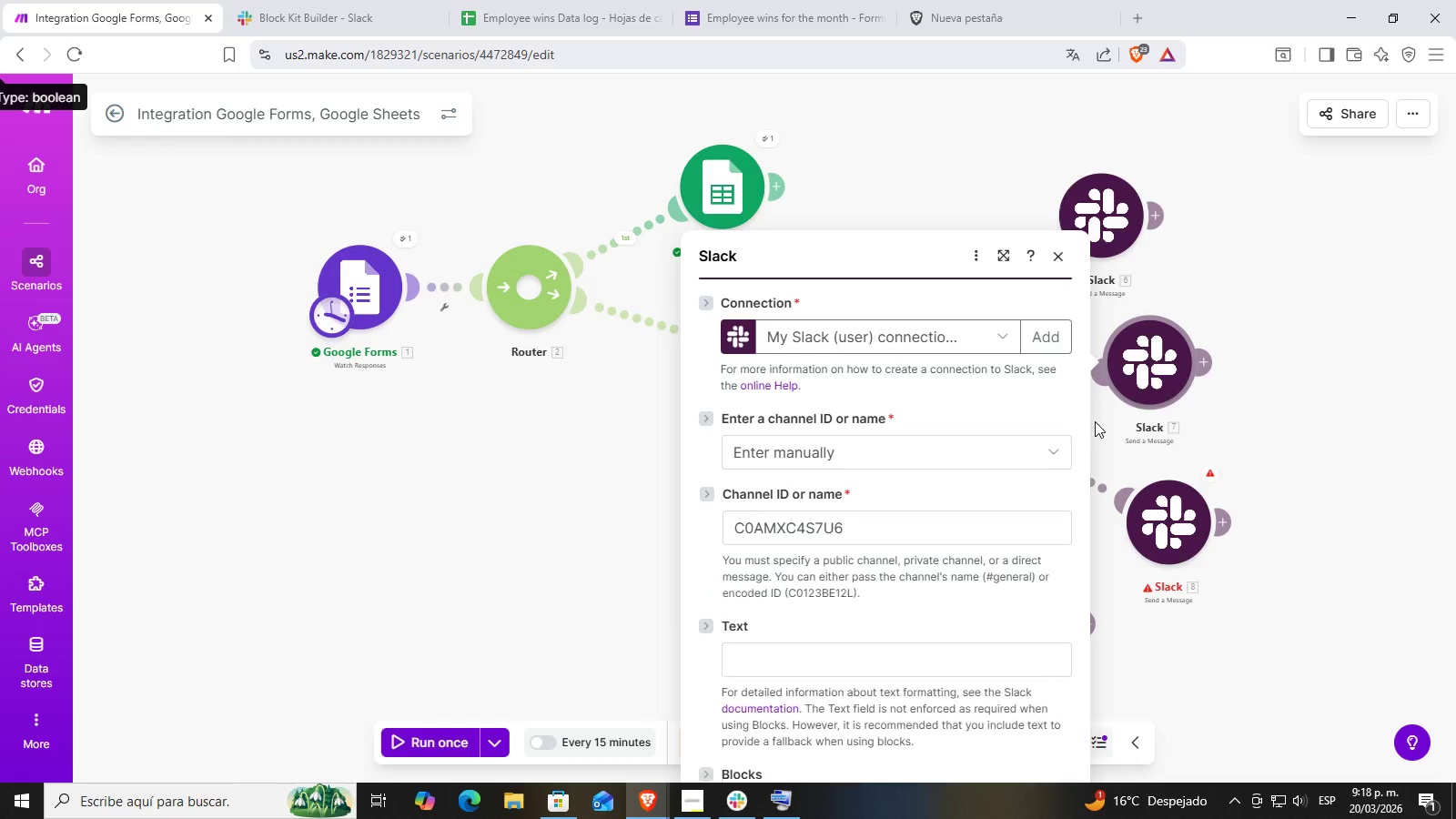 
scroll: coordinate [908, 516], scroll_direction: down, amount: 3.0
 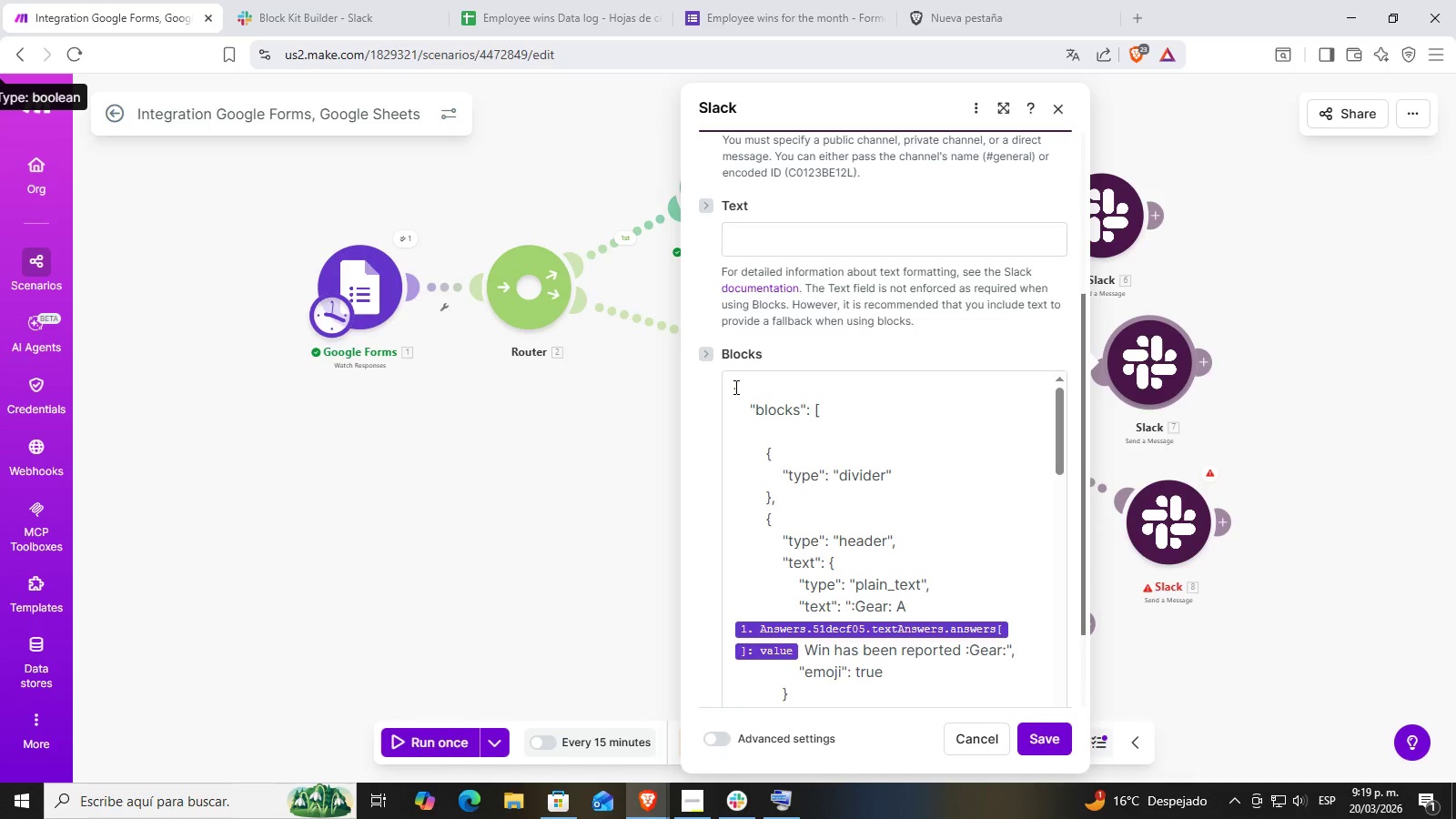 
left_click_drag(start_coordinate=[731, 385], to_coordinate=[903, 815])
 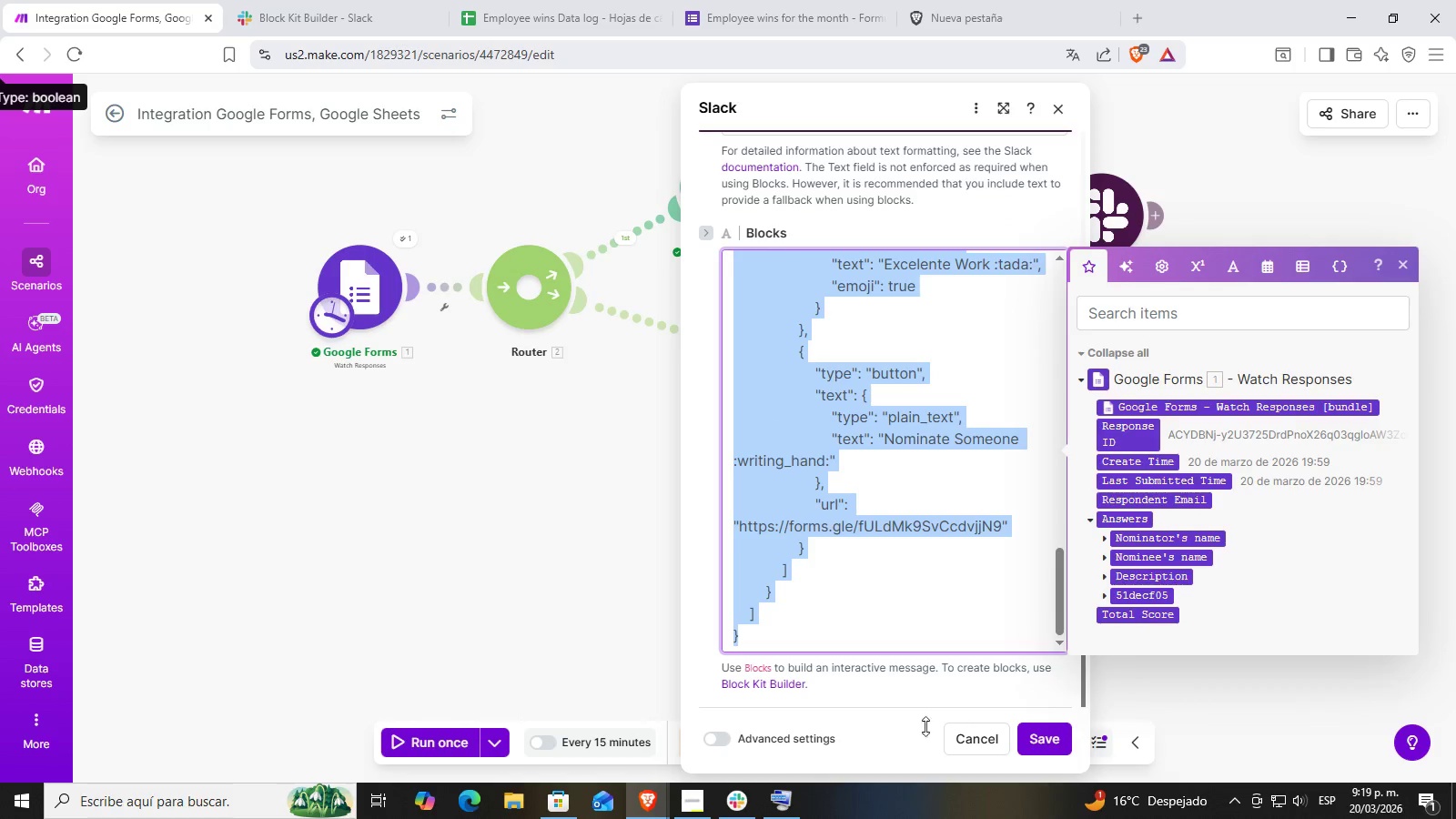 
key(Control+ControlLeft)
 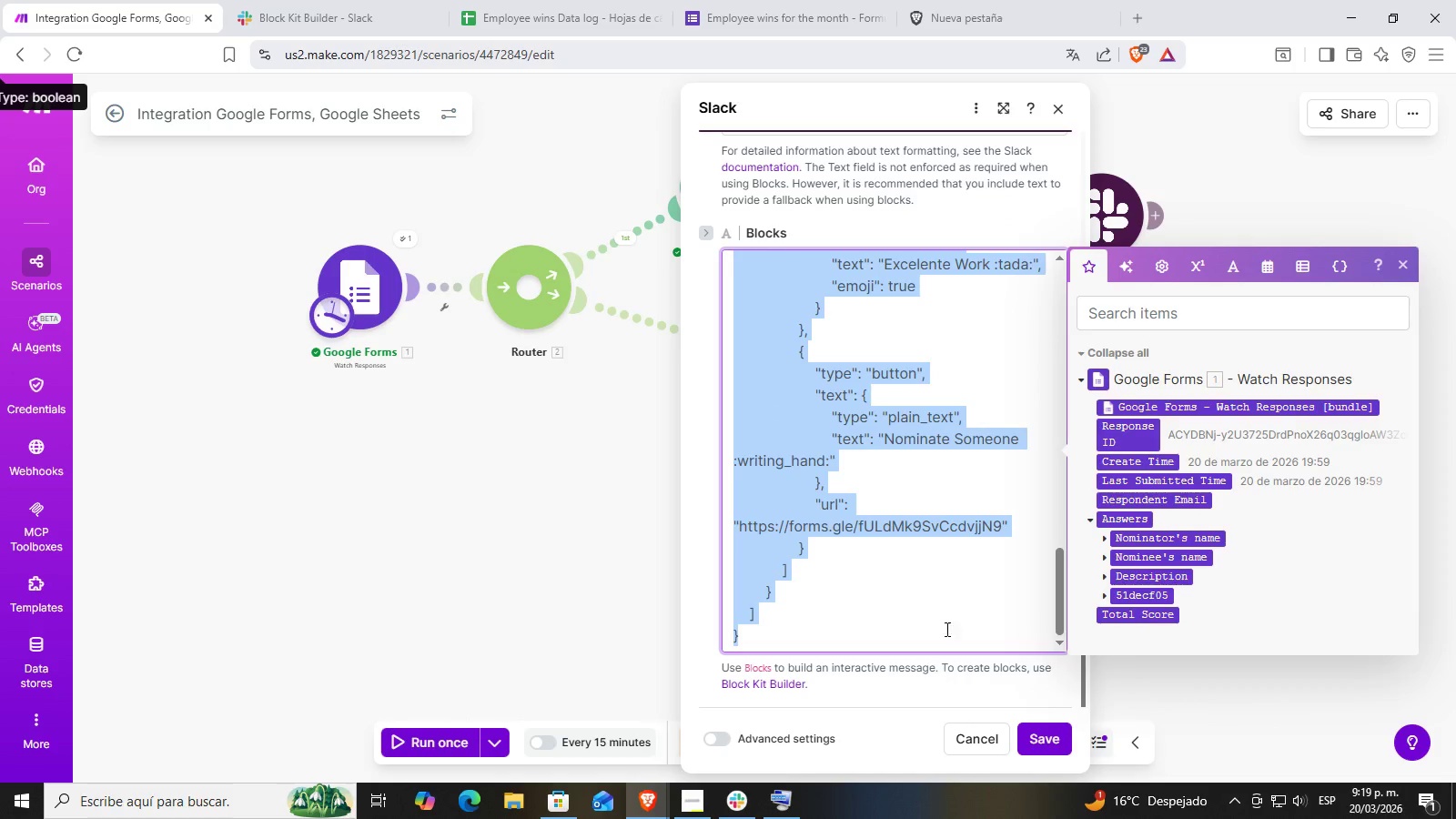 
key(Control+V)
 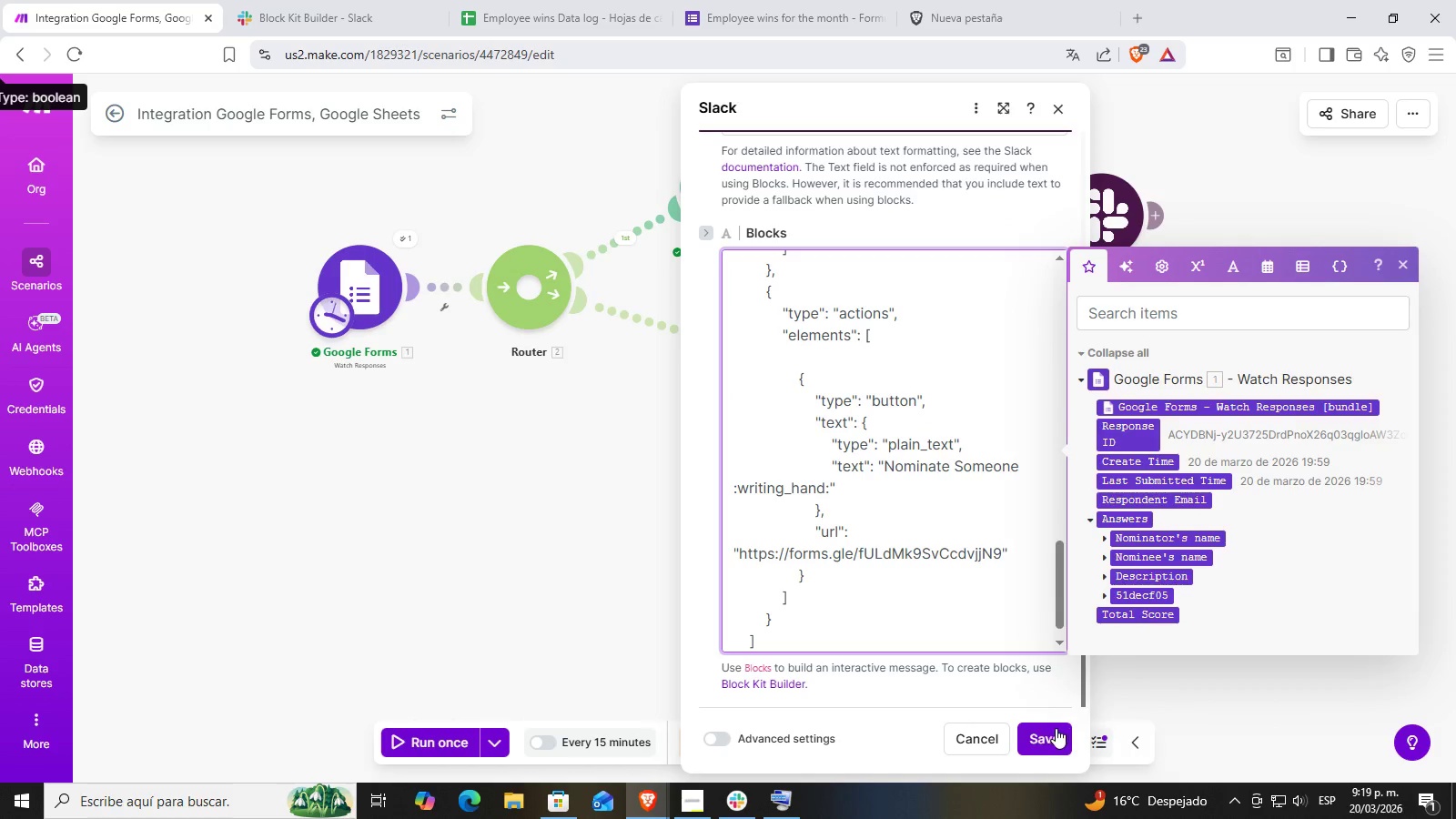 
left_click_drag(start_coordinate=[1044, 735], to_coordinate=[1037, 586])
 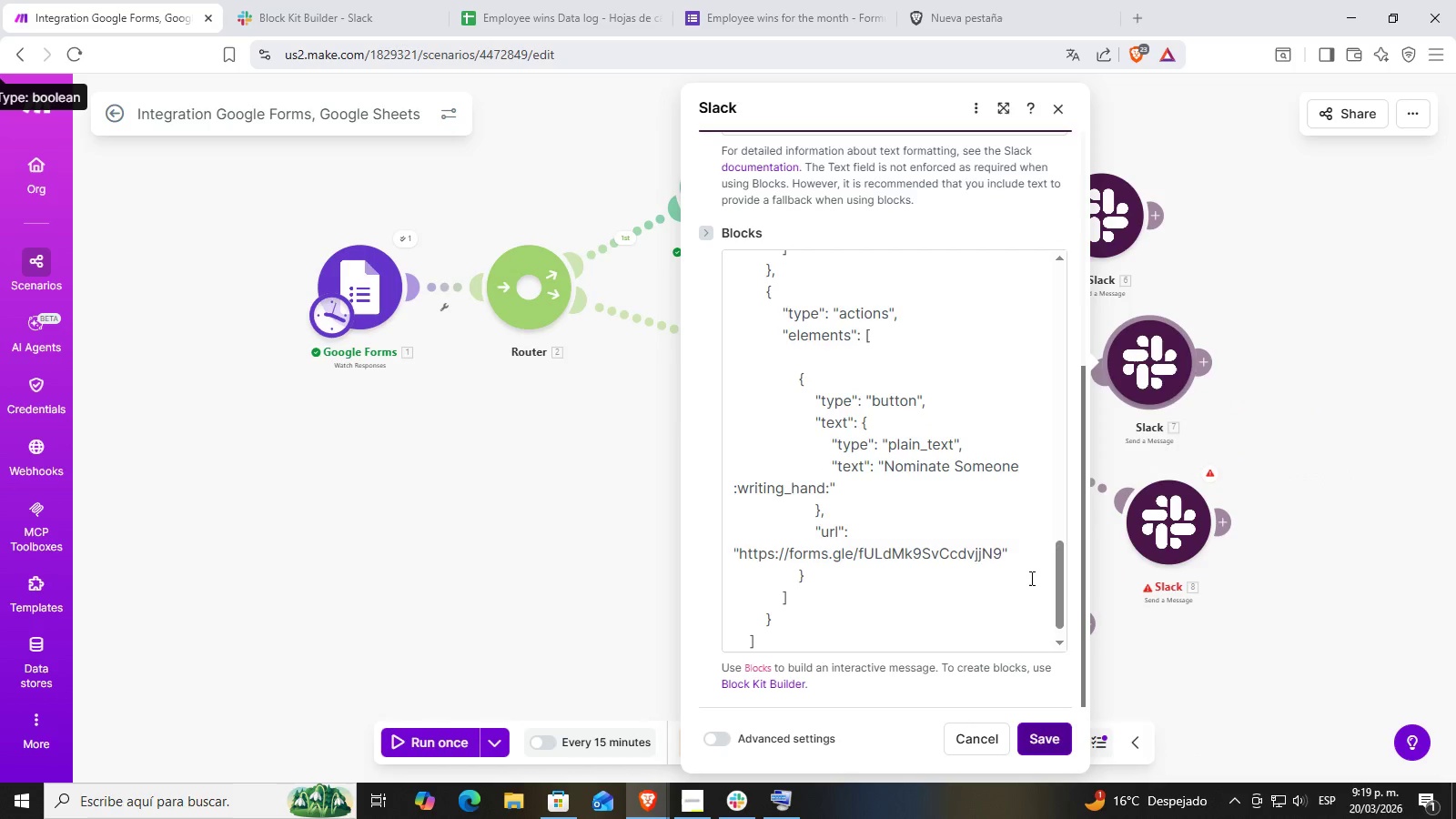 
scroll: coordinate [1034, 521], scroll_direction: up, amount: 18.0
 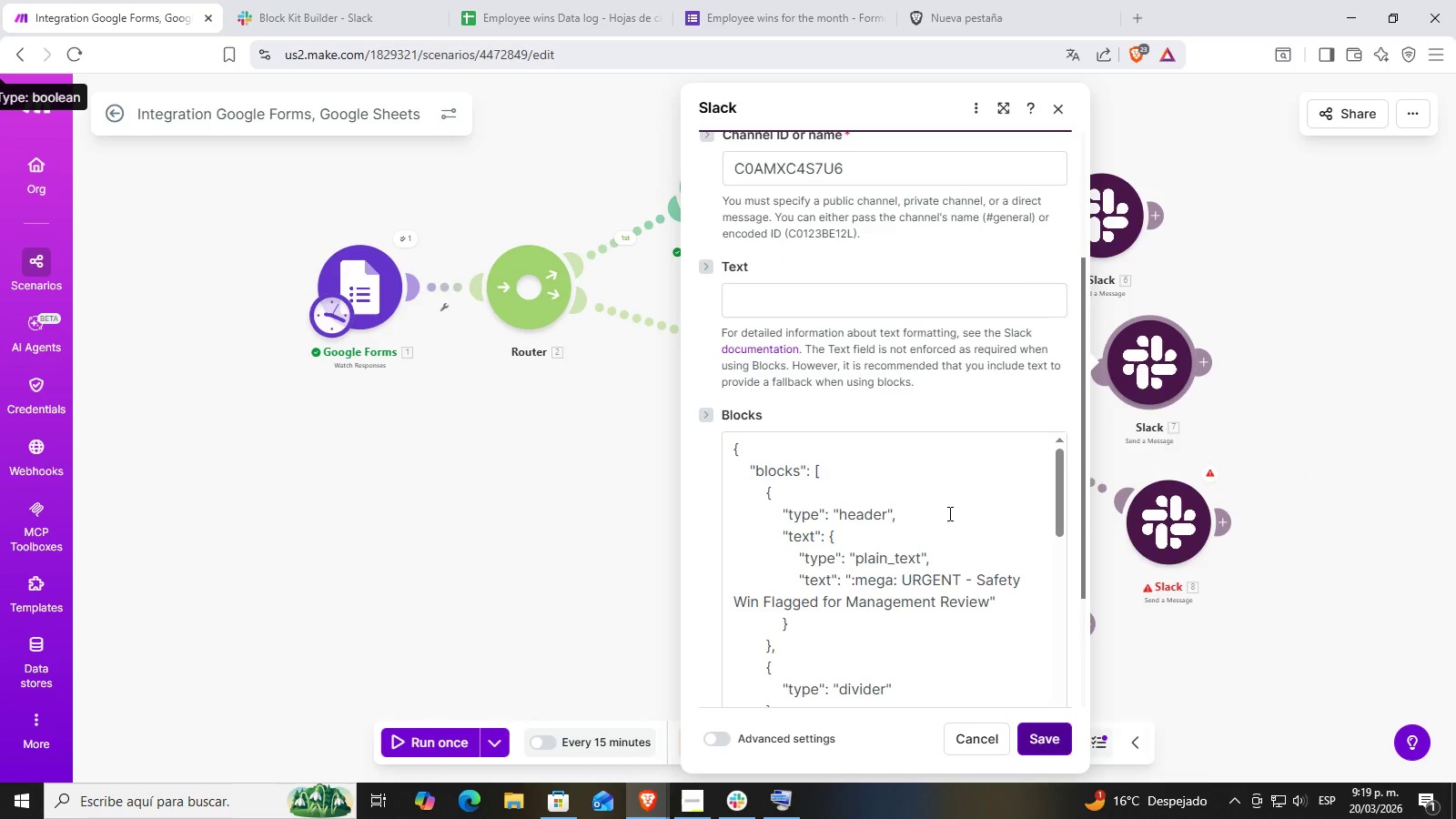 
scroll: coordinate [941, 531], scroll_direction: down, amount: 1.0
 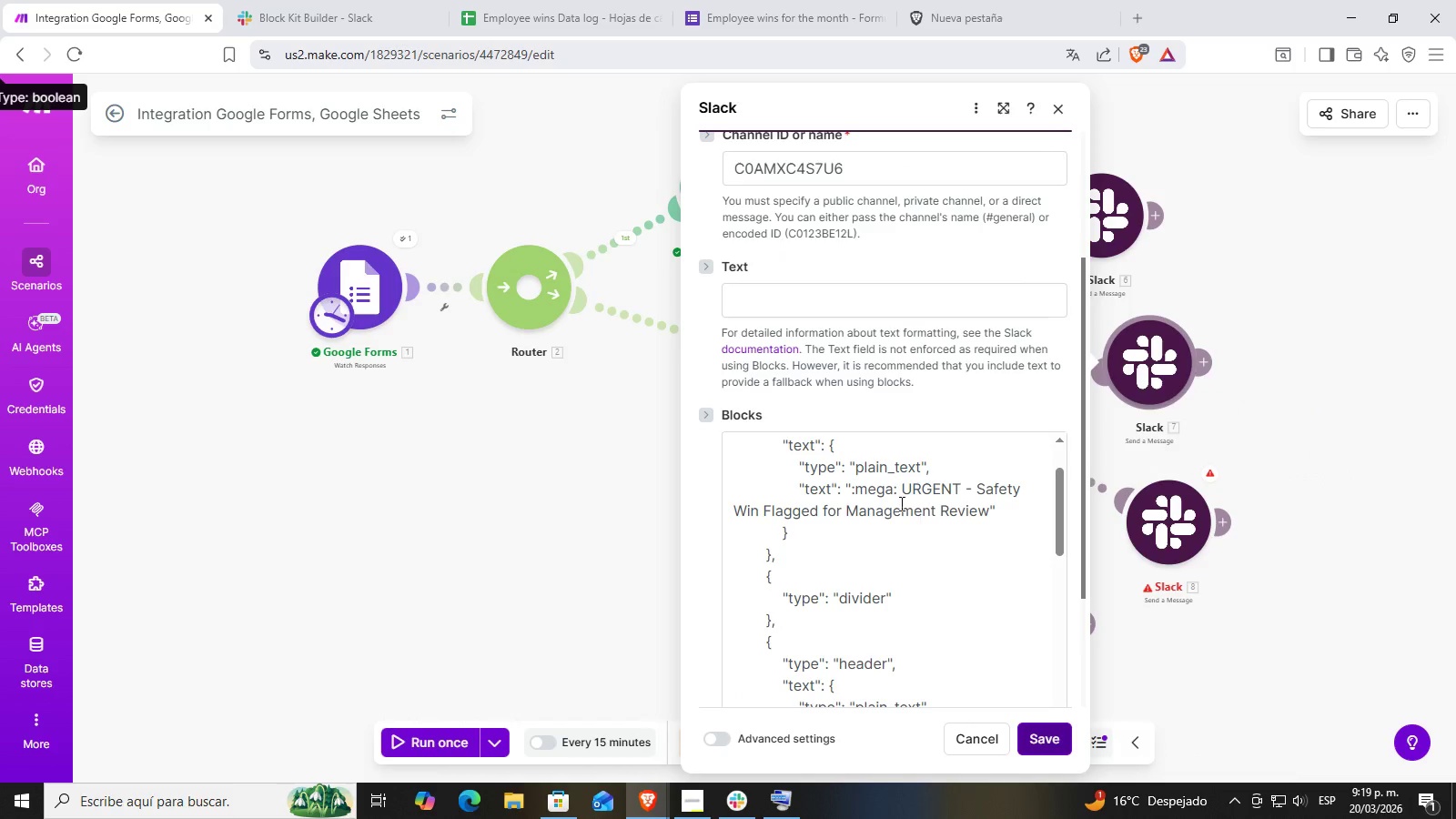 
left_click([894, 496])
 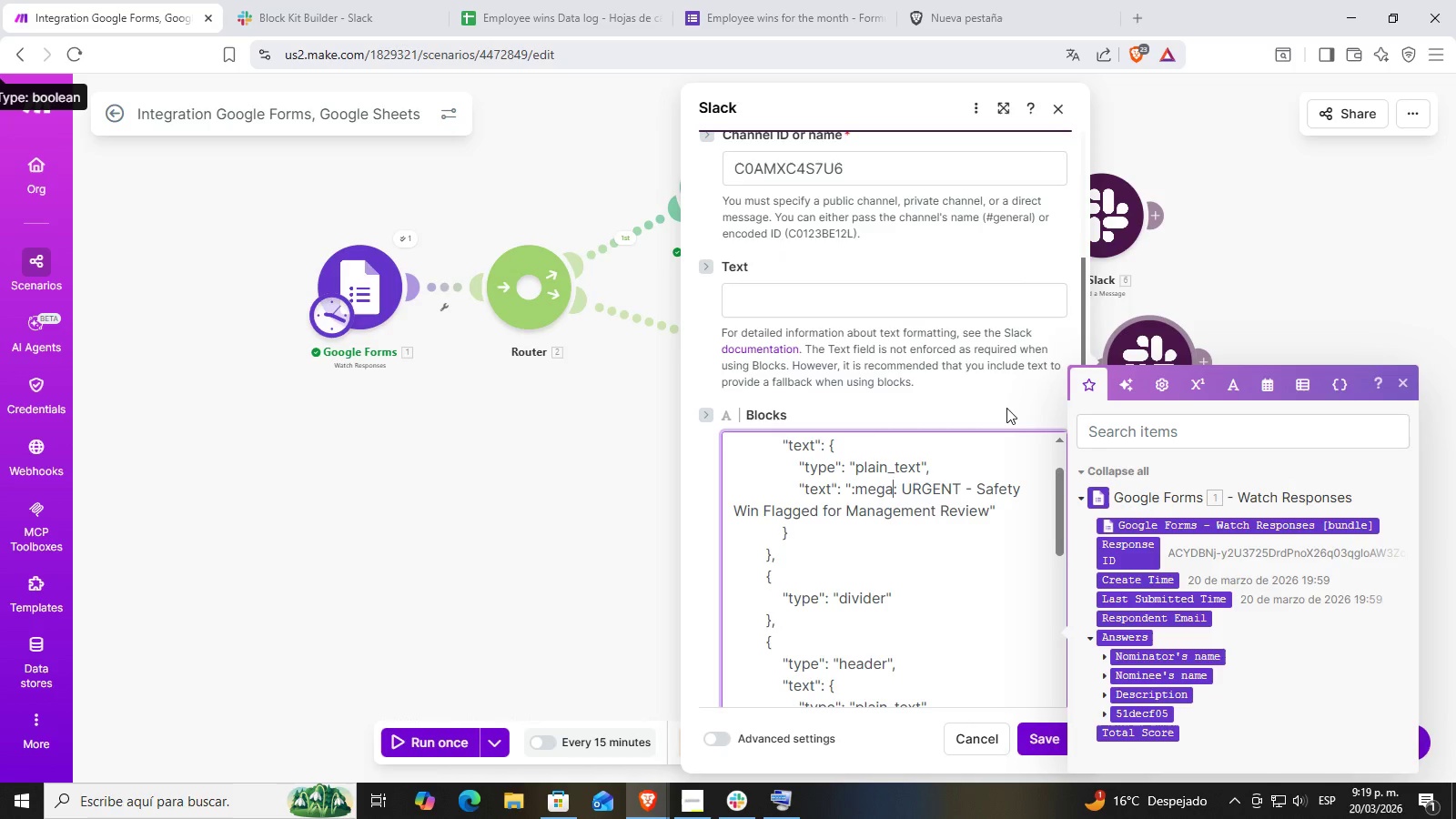 
key(Backspace)
 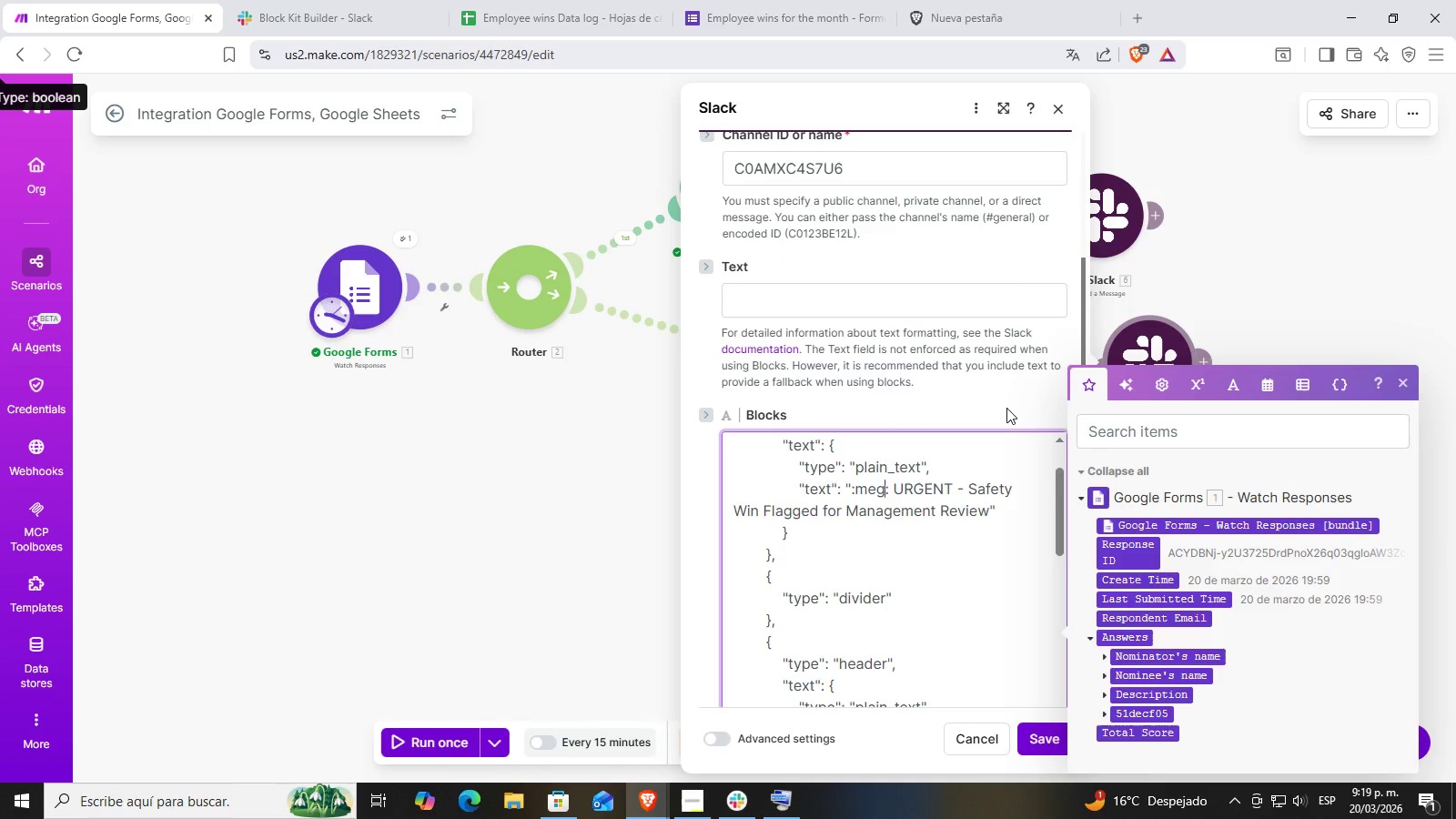 
key(Backspace)
 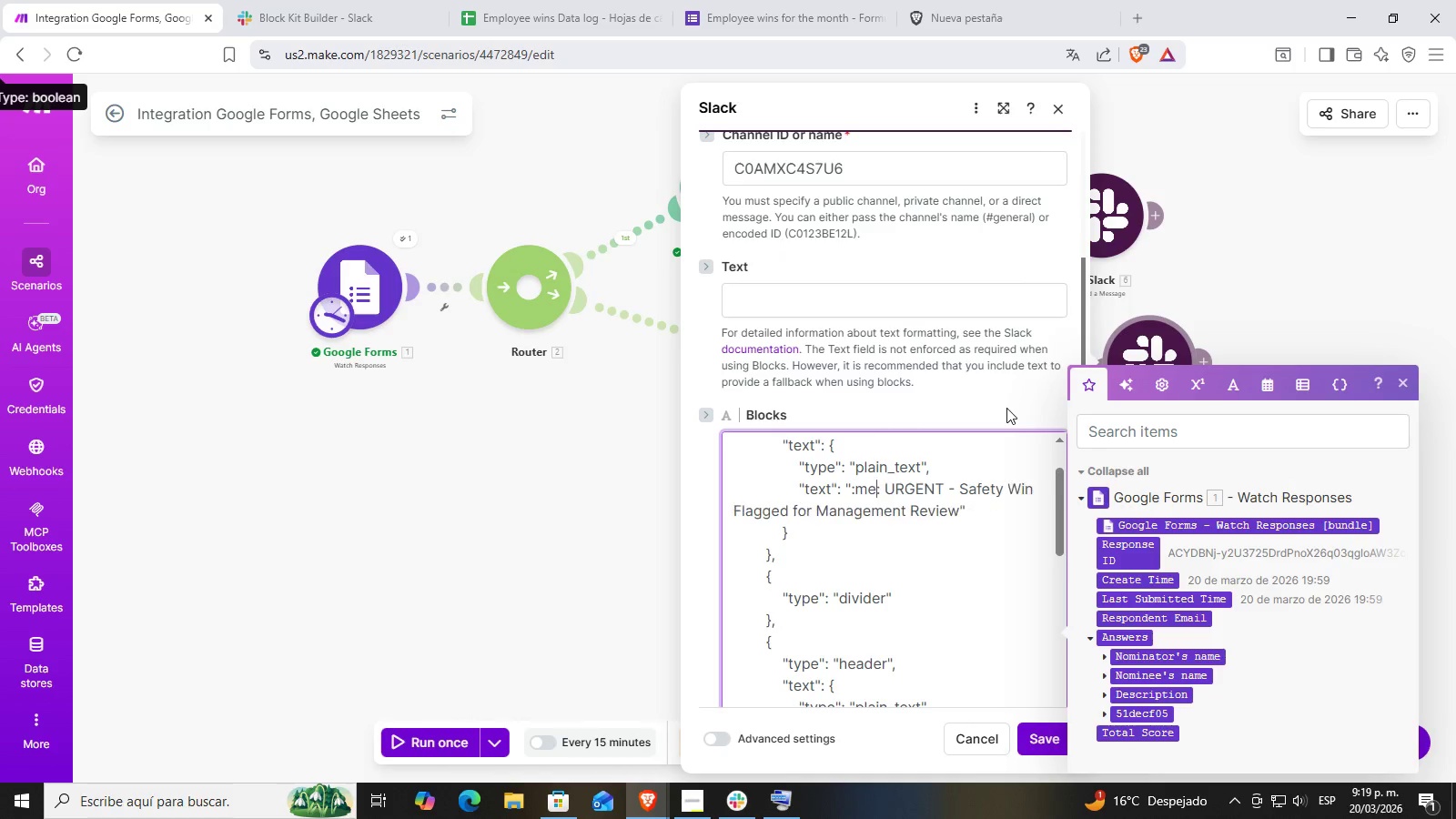 
key(Backspace)
 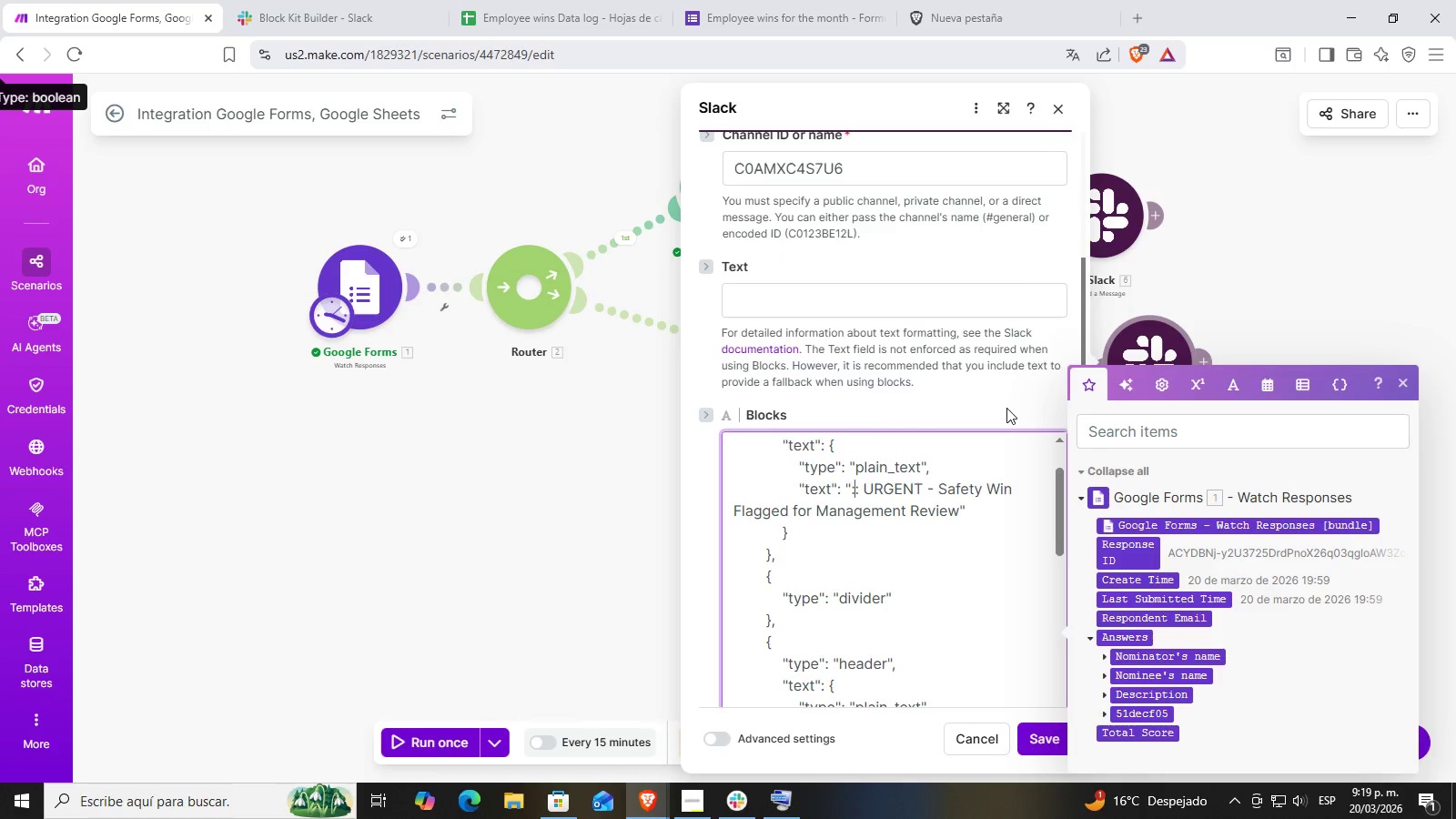 
key(Backspace)
 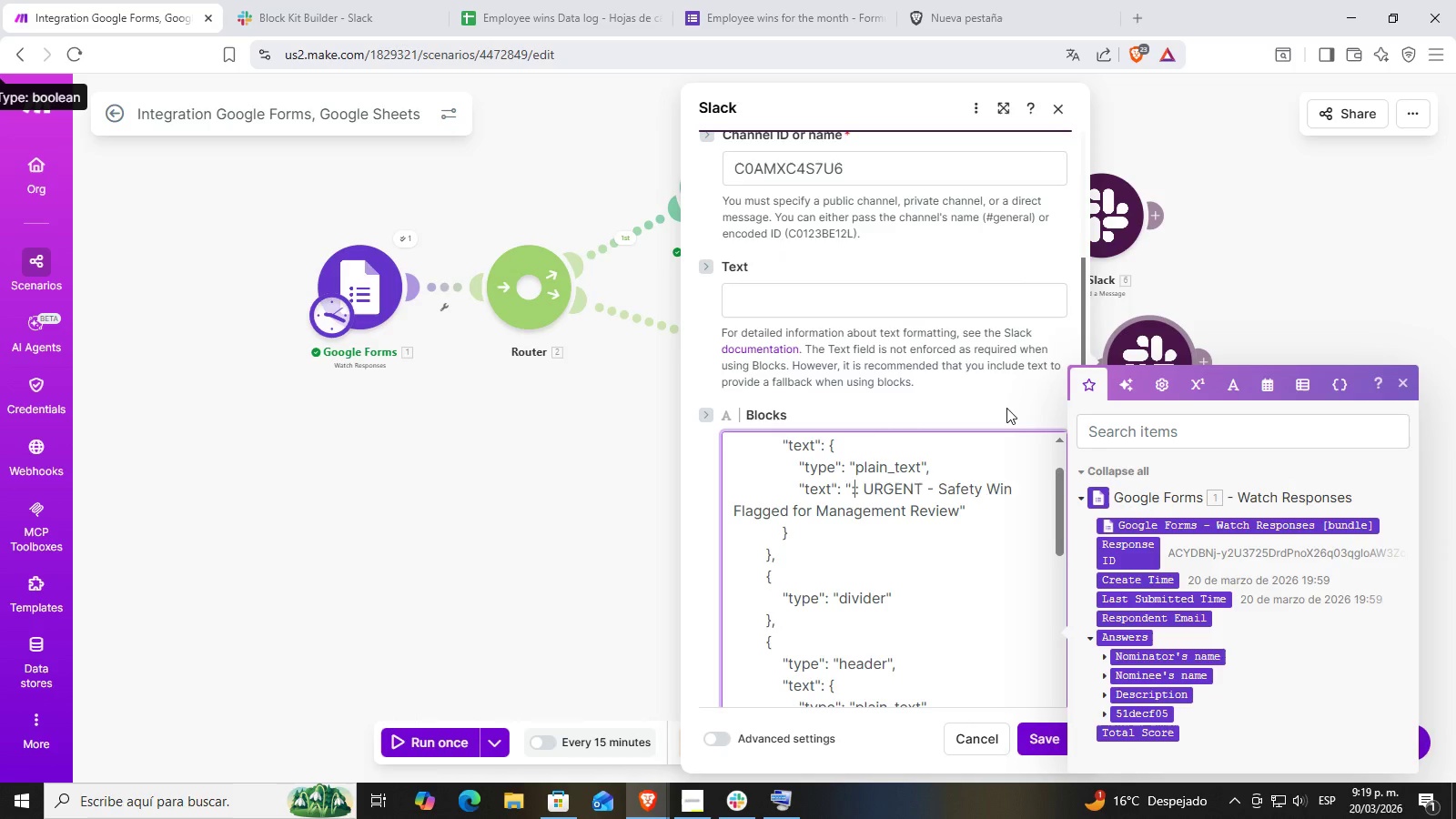 
key(Shift+H)
 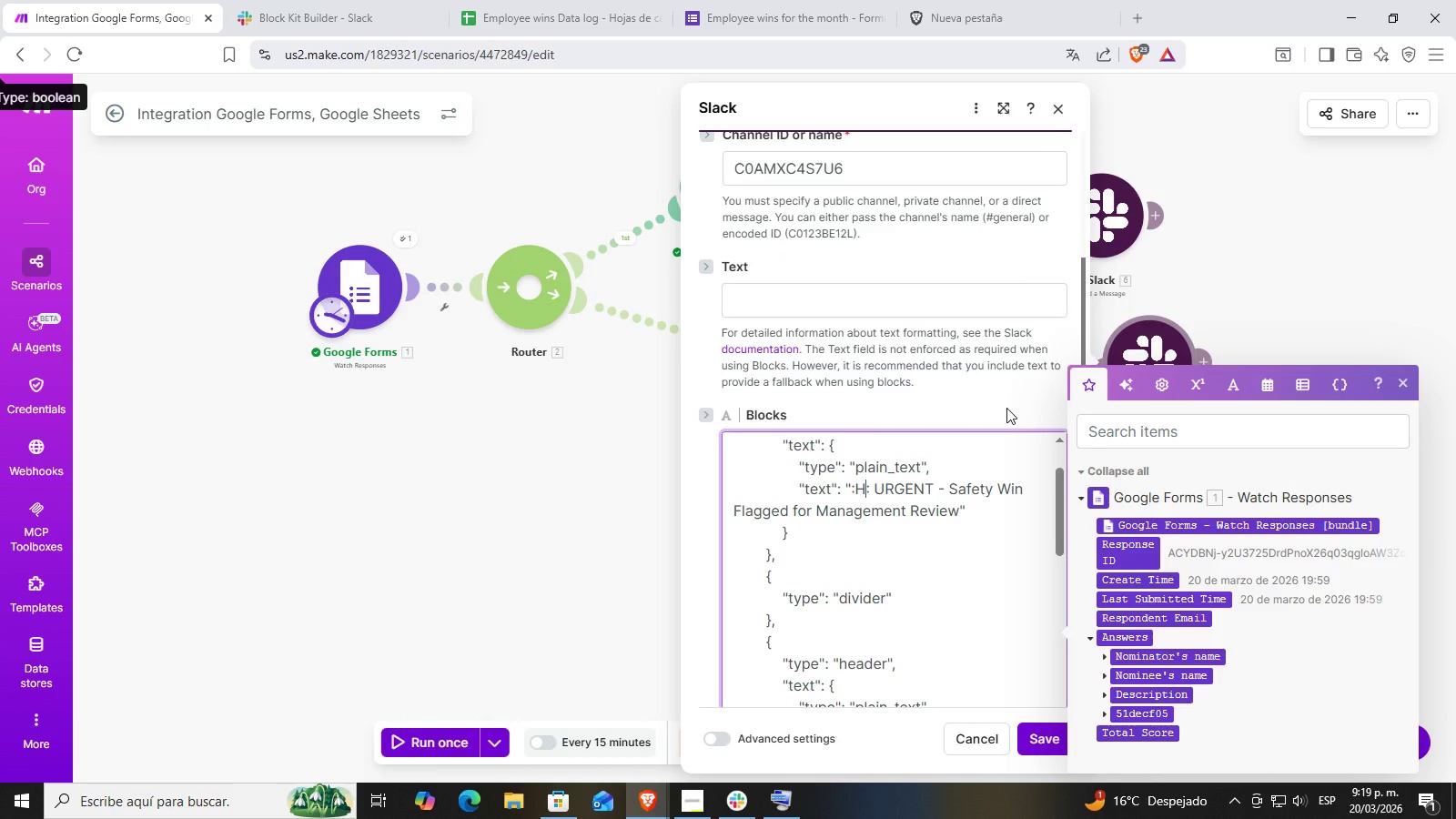 
key(Backspace)
 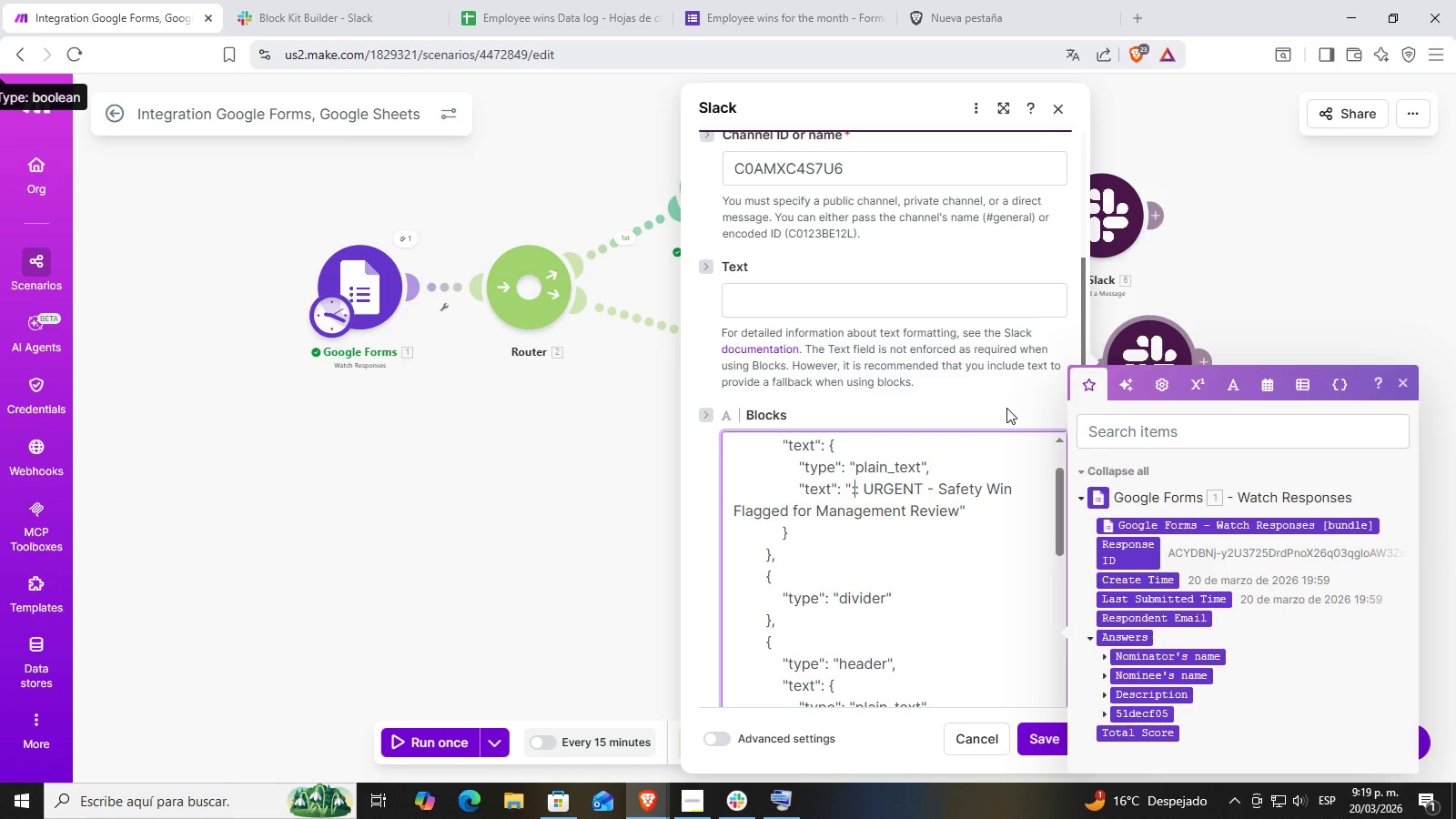 
key(Escape)
 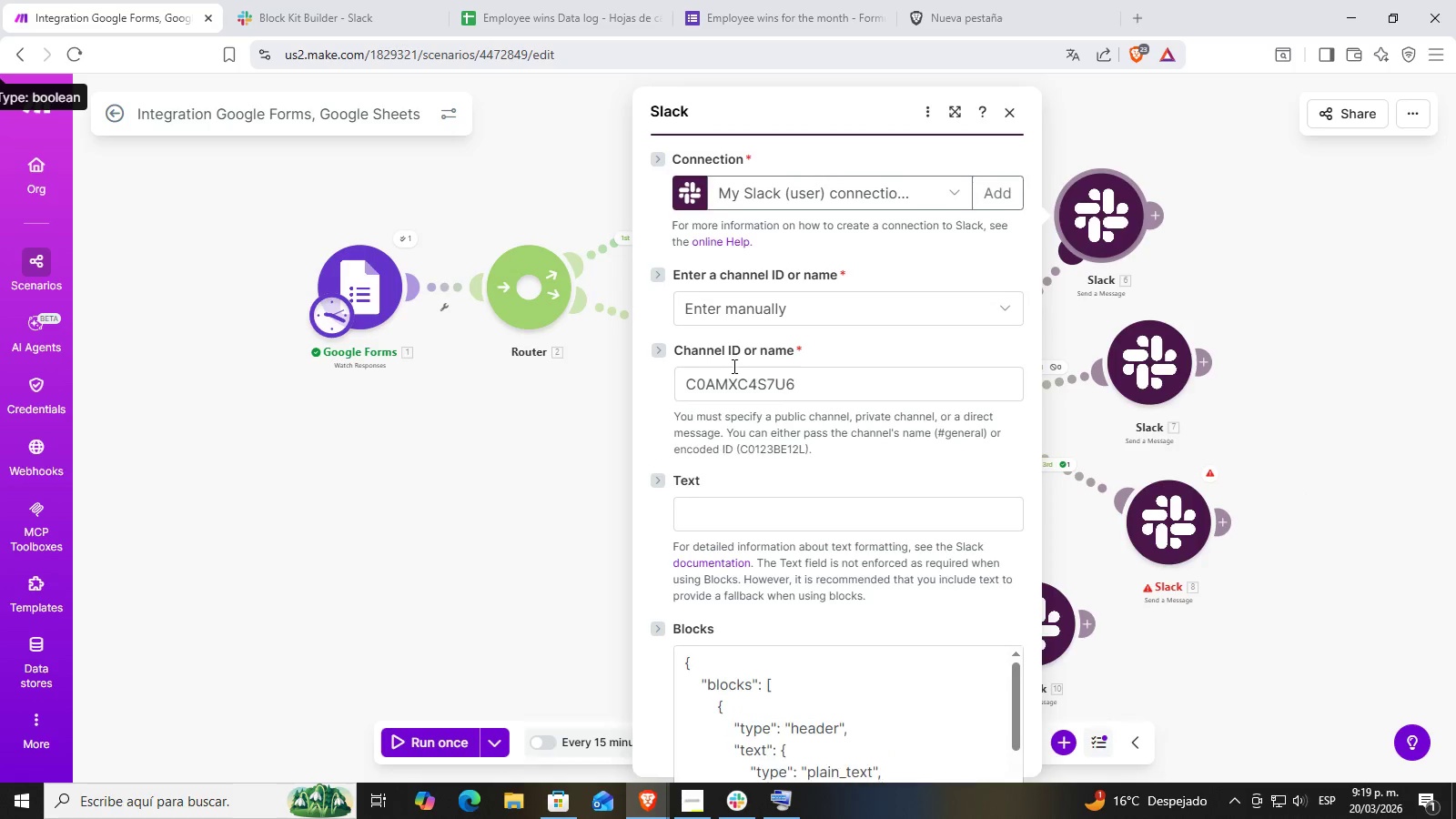 
scroll: coordinate [845, 490], scroll_direction: down, amount: 15.0
 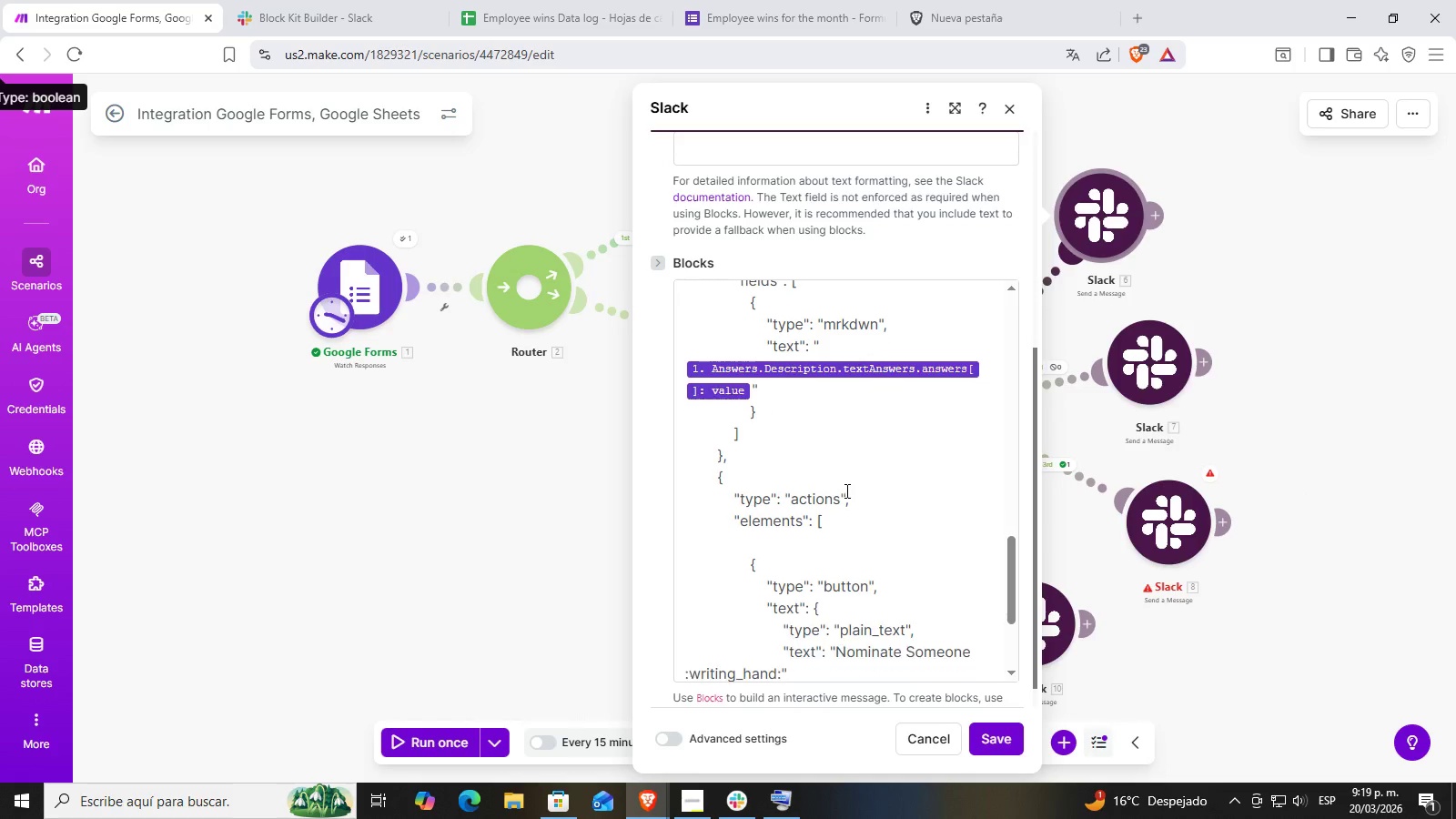 
scroll: coordinate [856, 510], scroll_direction: down, amount: 4.0
 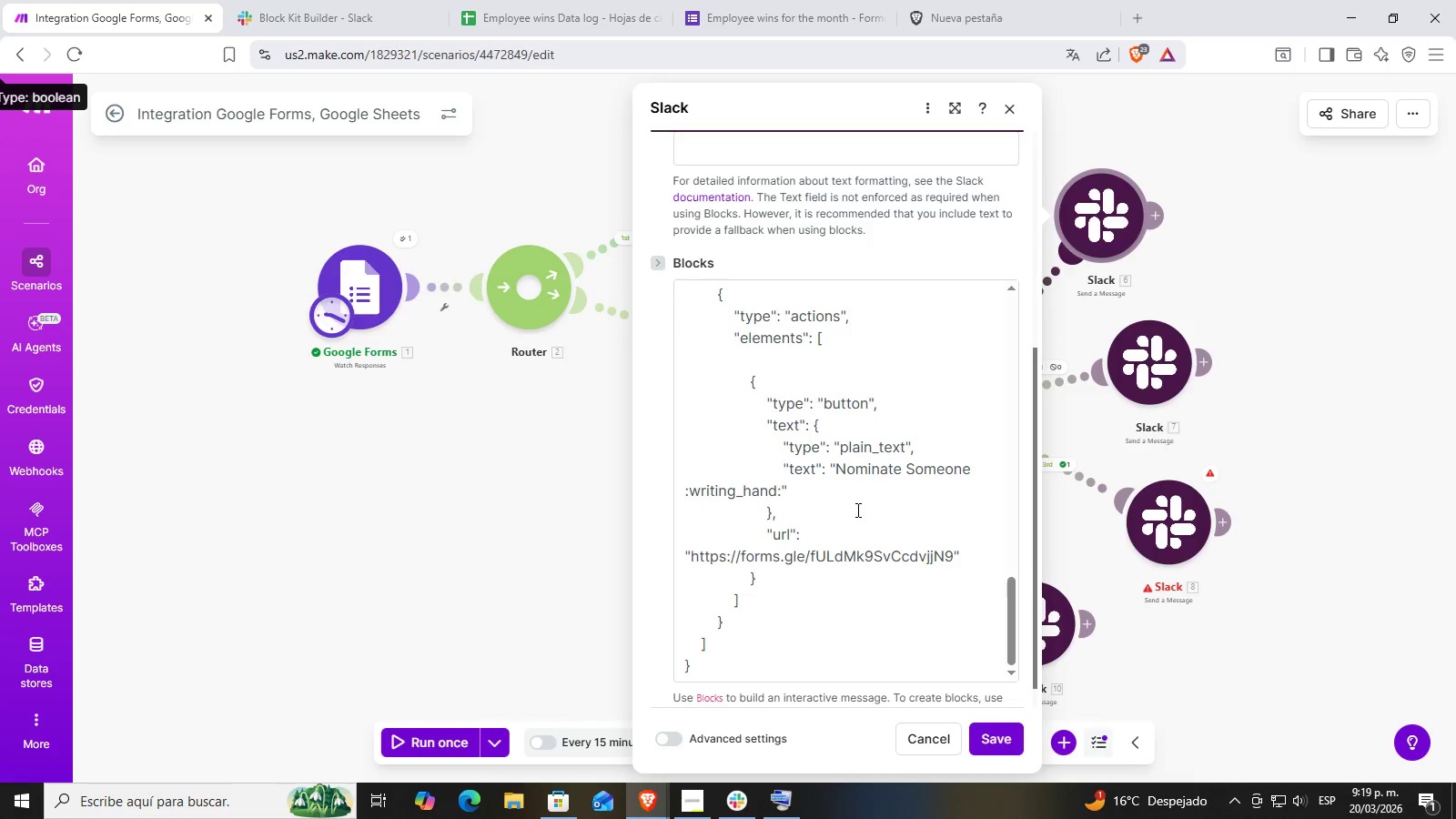 
scroll: coordinate [833, 467], scroll_direction: up, amount: 7.0
 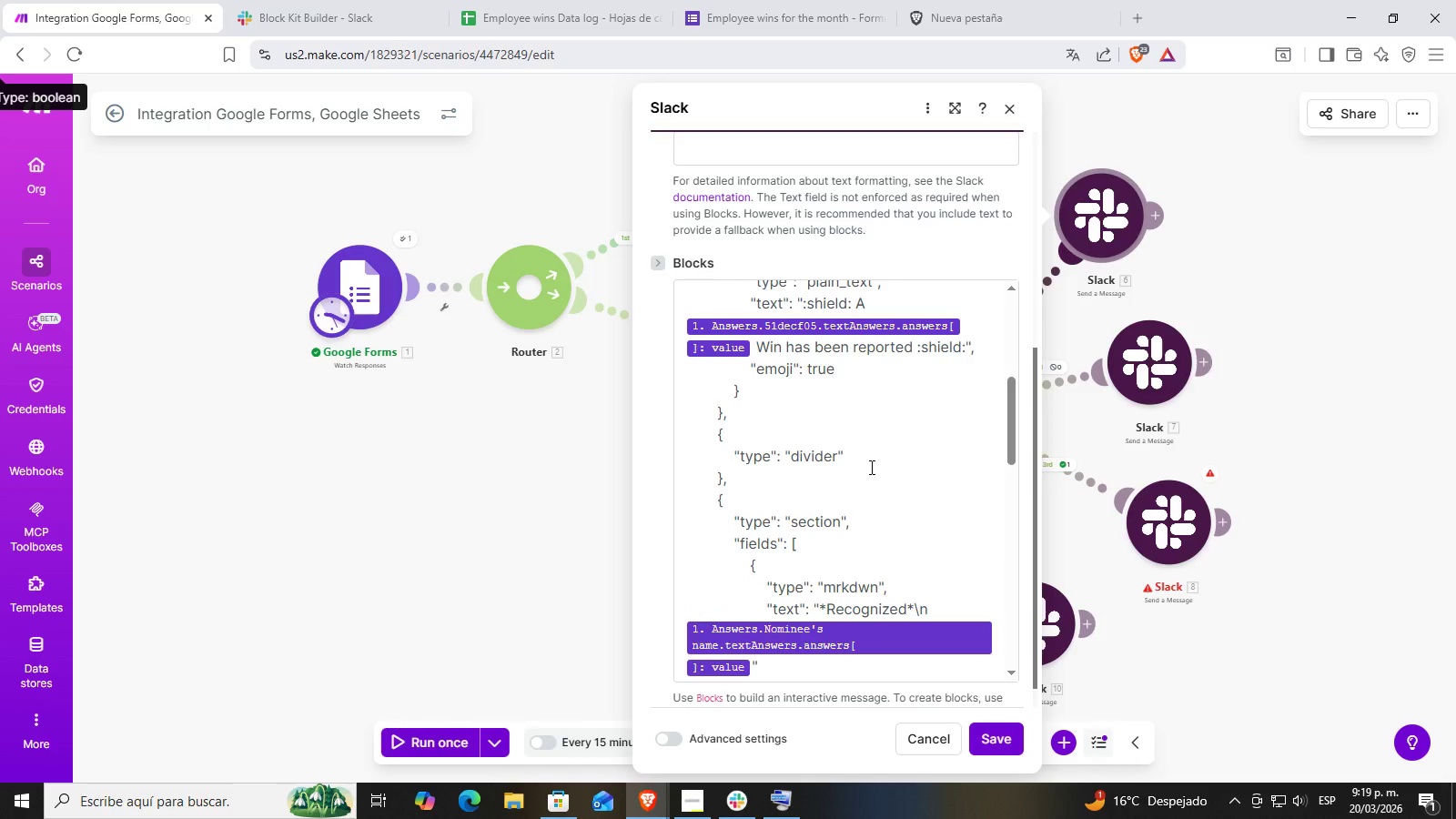 
scroll: coordinate [869, 467], scroll_direction: up, amount: 1.0
 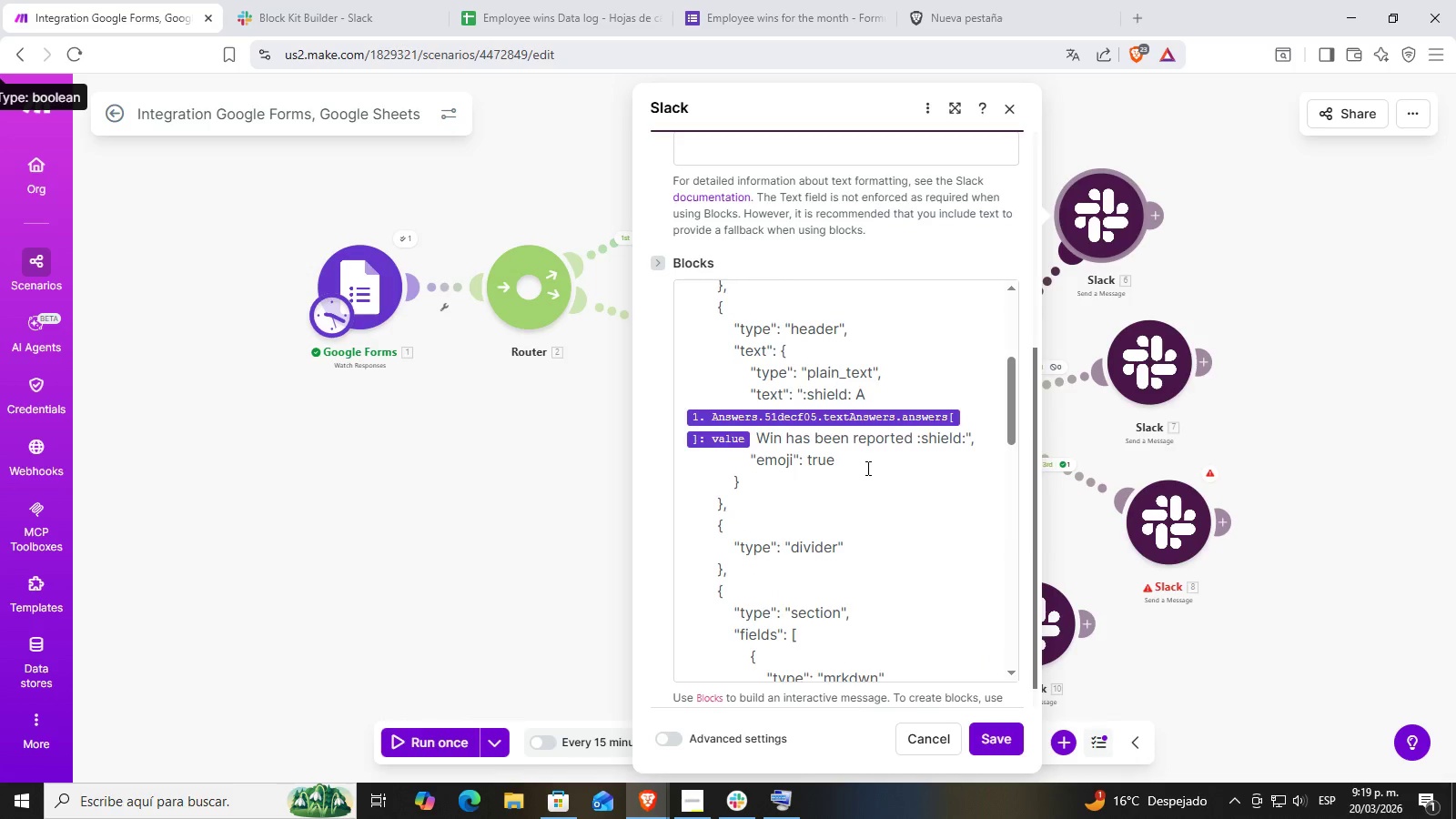 
scroll: coordinate [845, 480], scroll_direction: down, amount: 11.0
 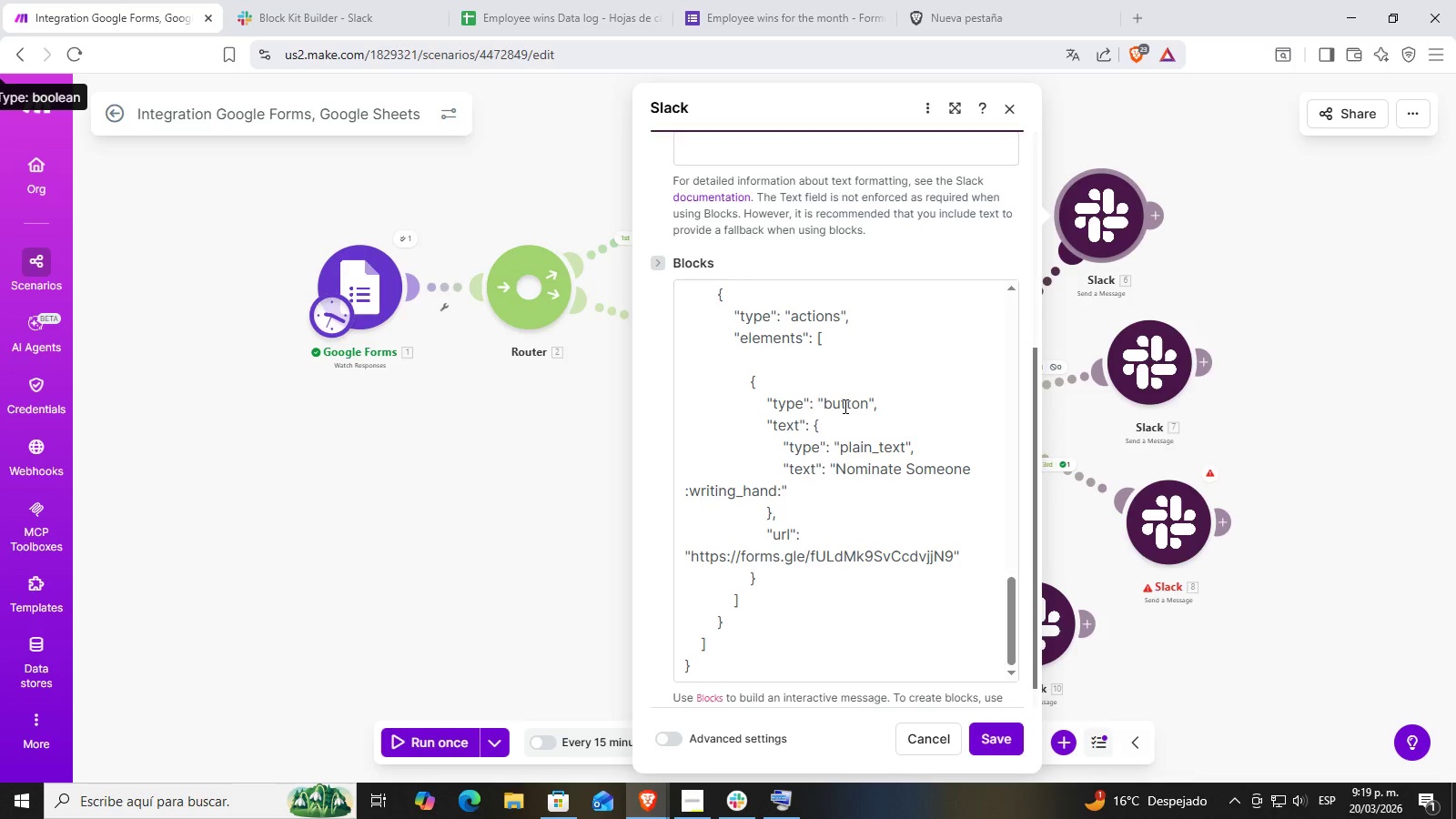 
left_click([782, 366])
 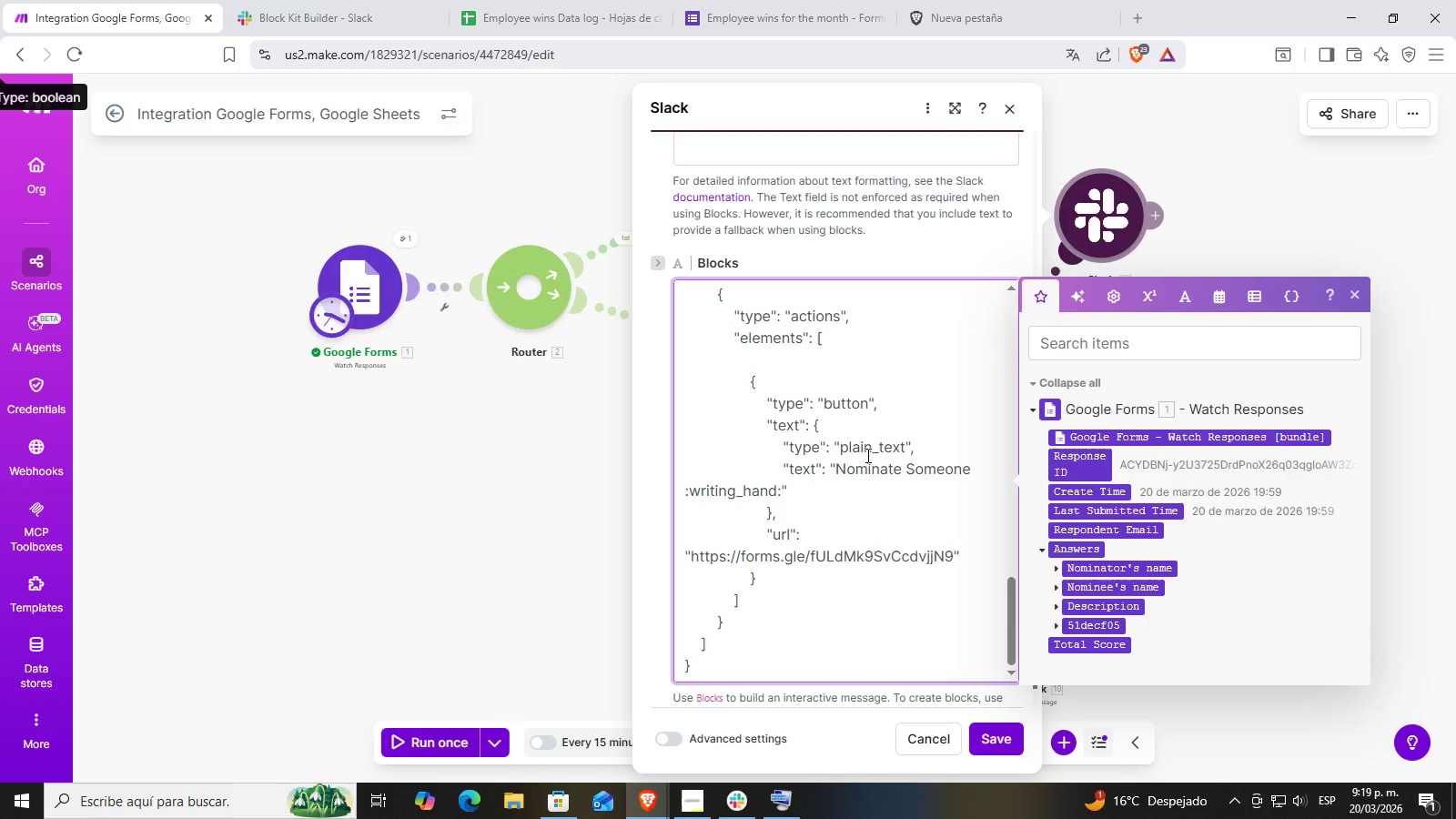 
left_click([1360, 235])
 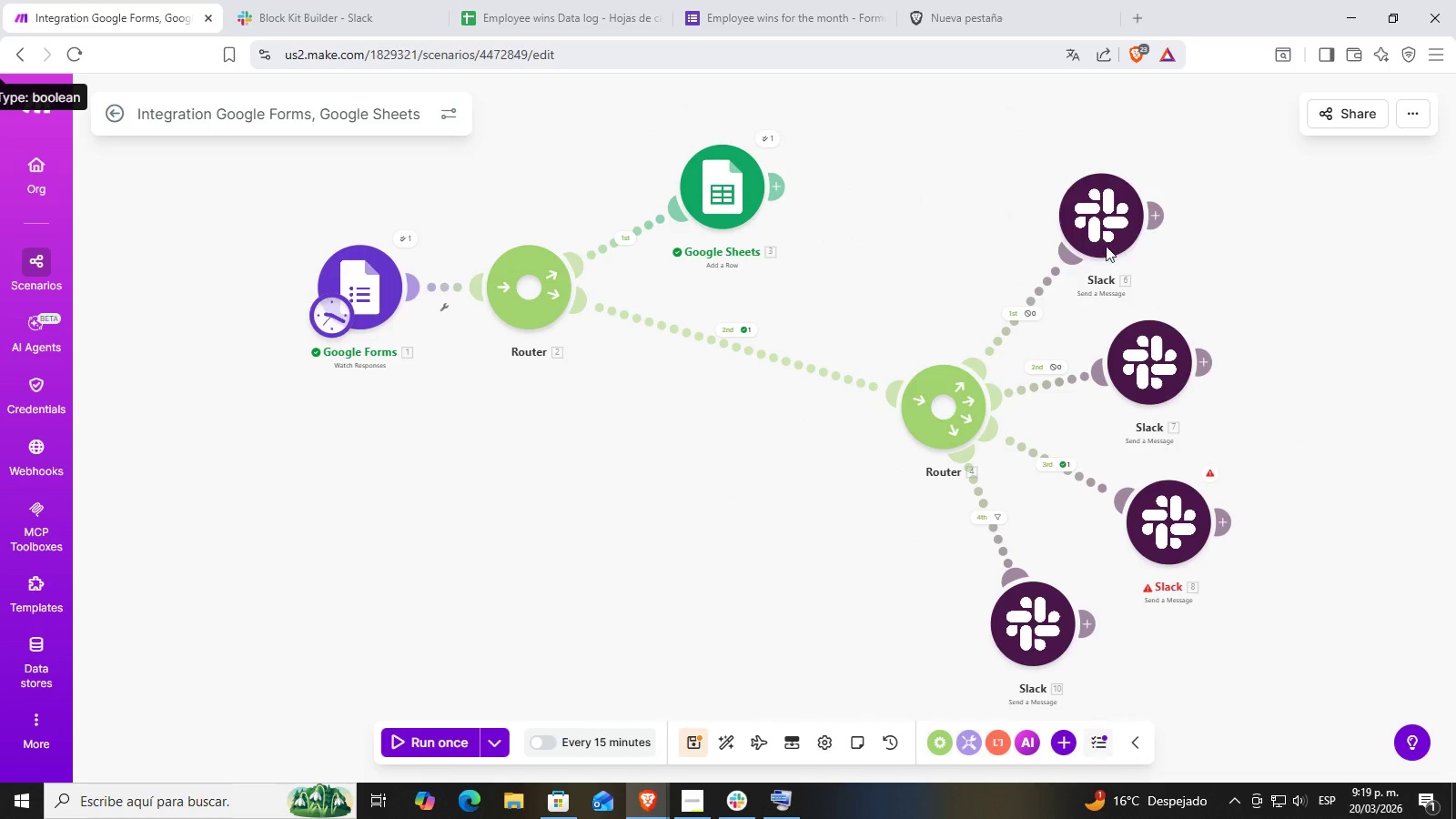 
left_click([1072, 217])
 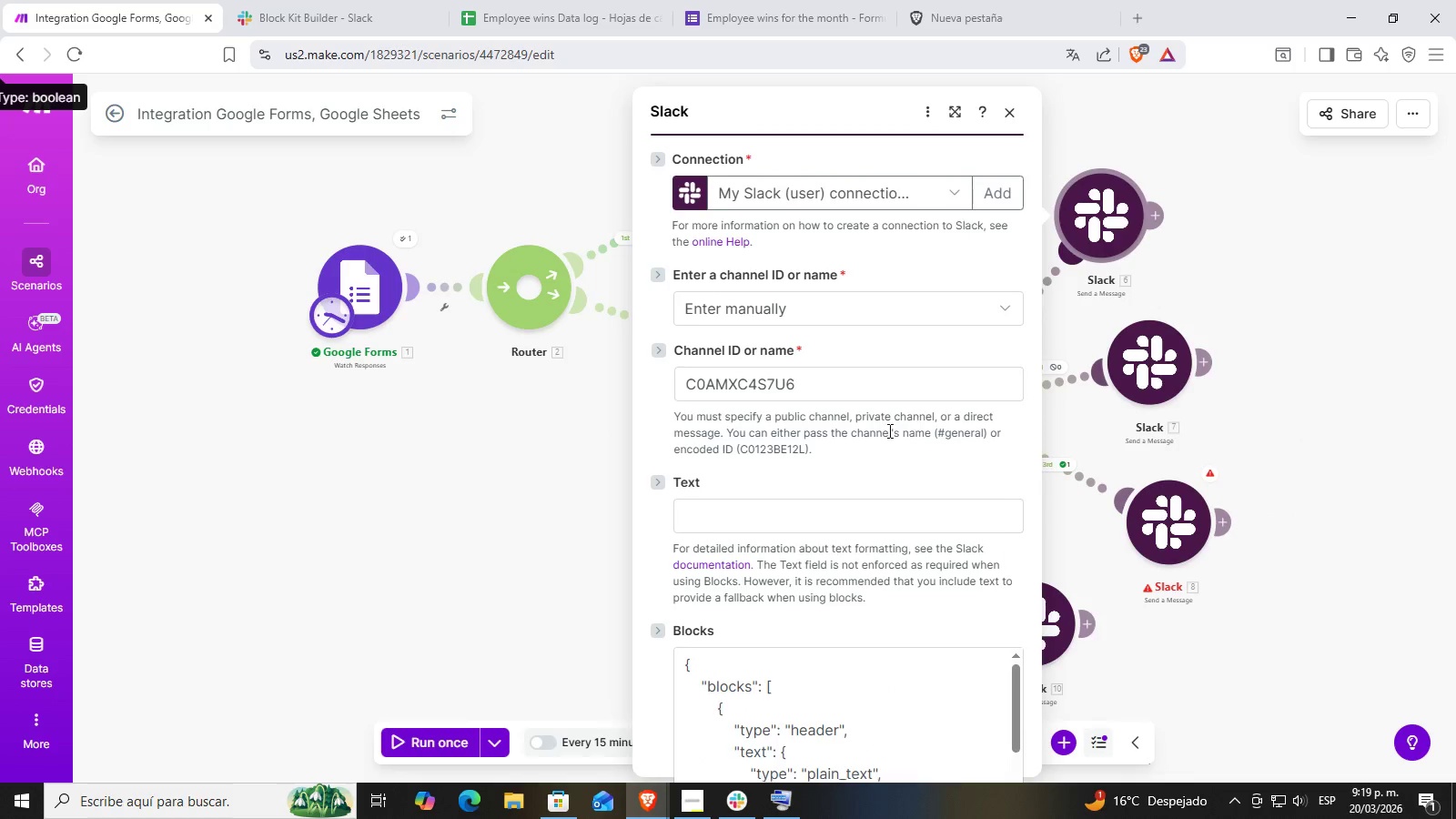 
scroll: coordinate [714, 349], scroll_direction: down, amount: 6.0
 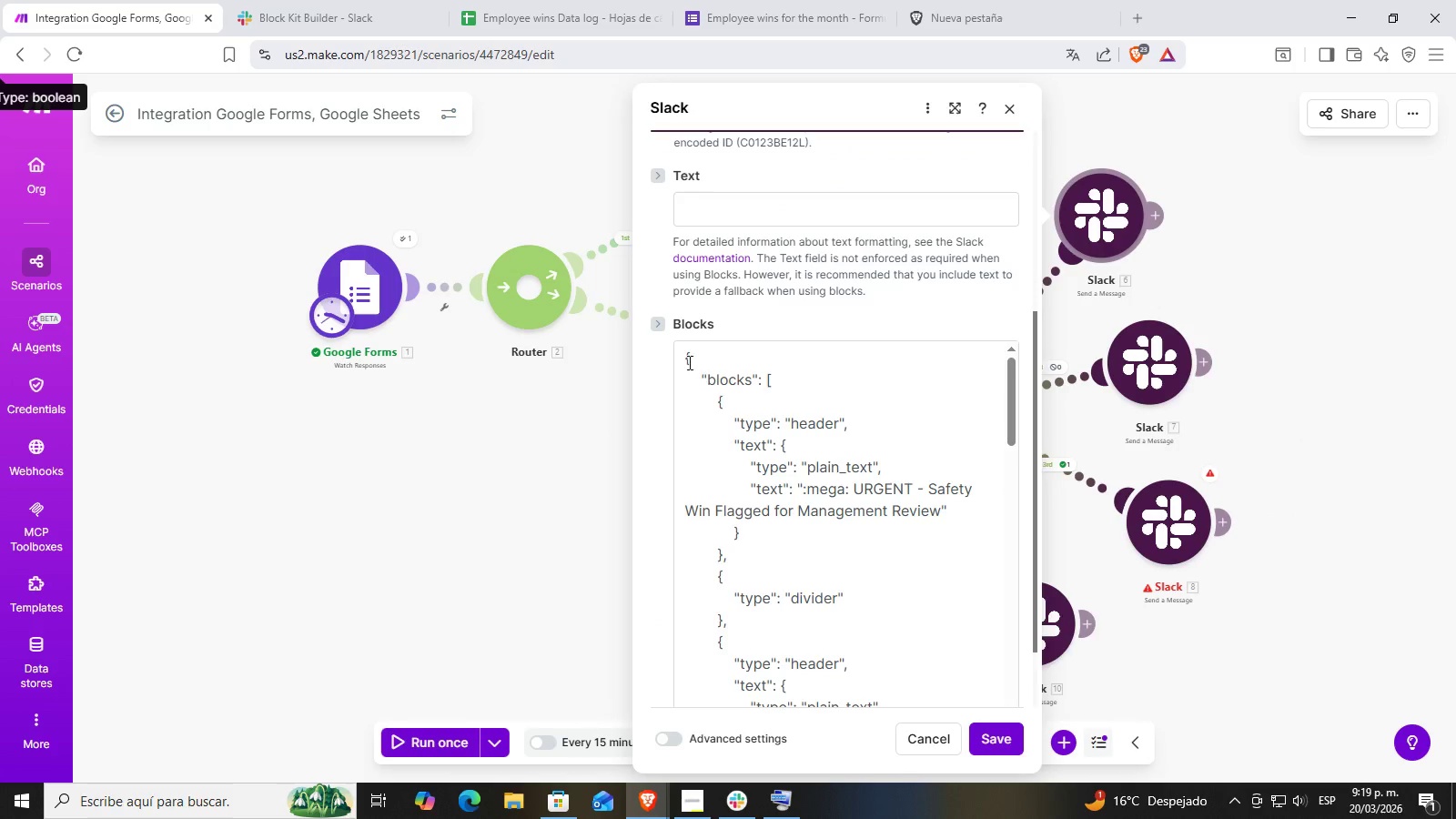 
left_click_drag(start_coordinate=[680, 349], to_coordinate=[914, 818])
 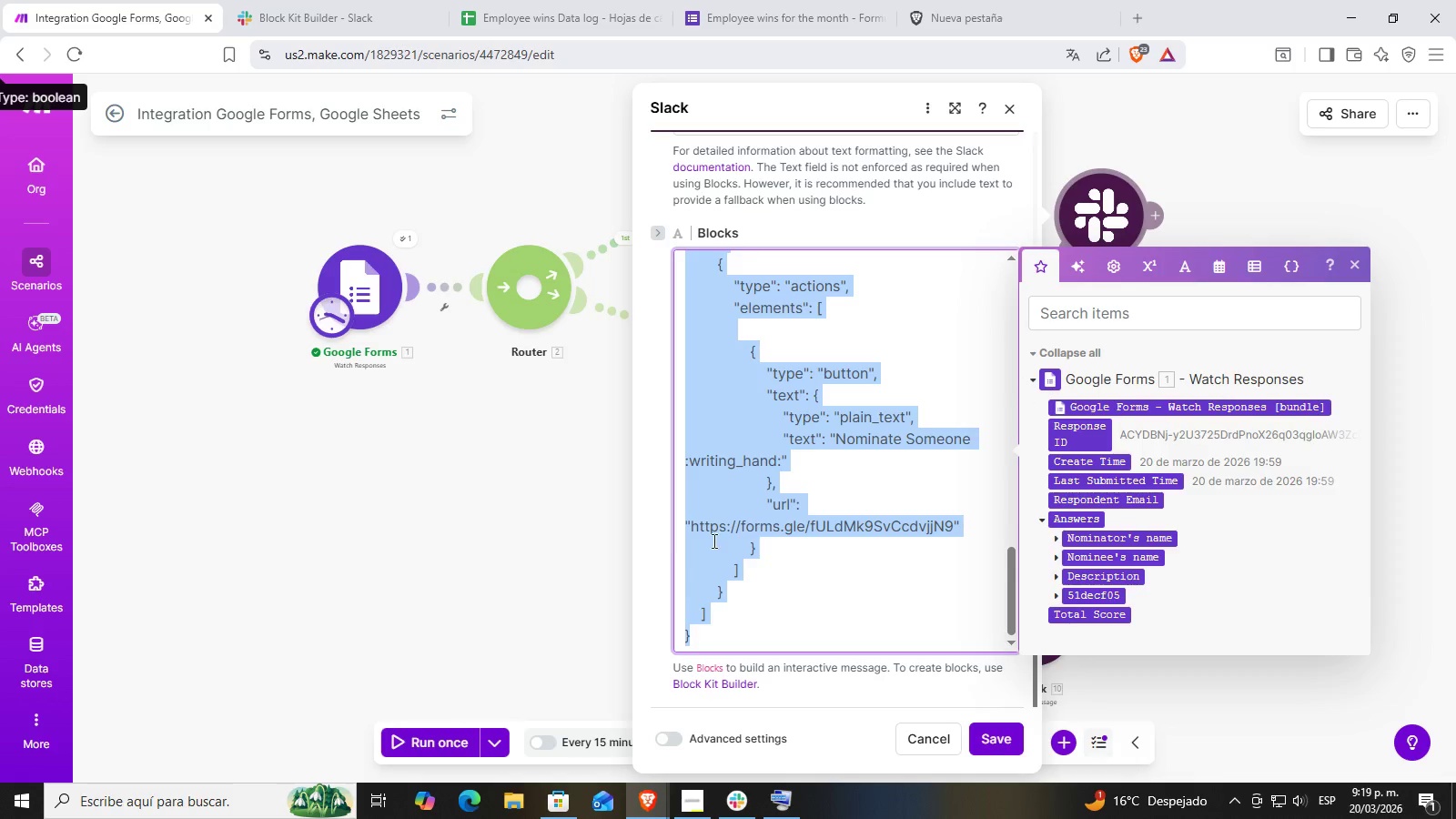 
left_click([742, 632])
 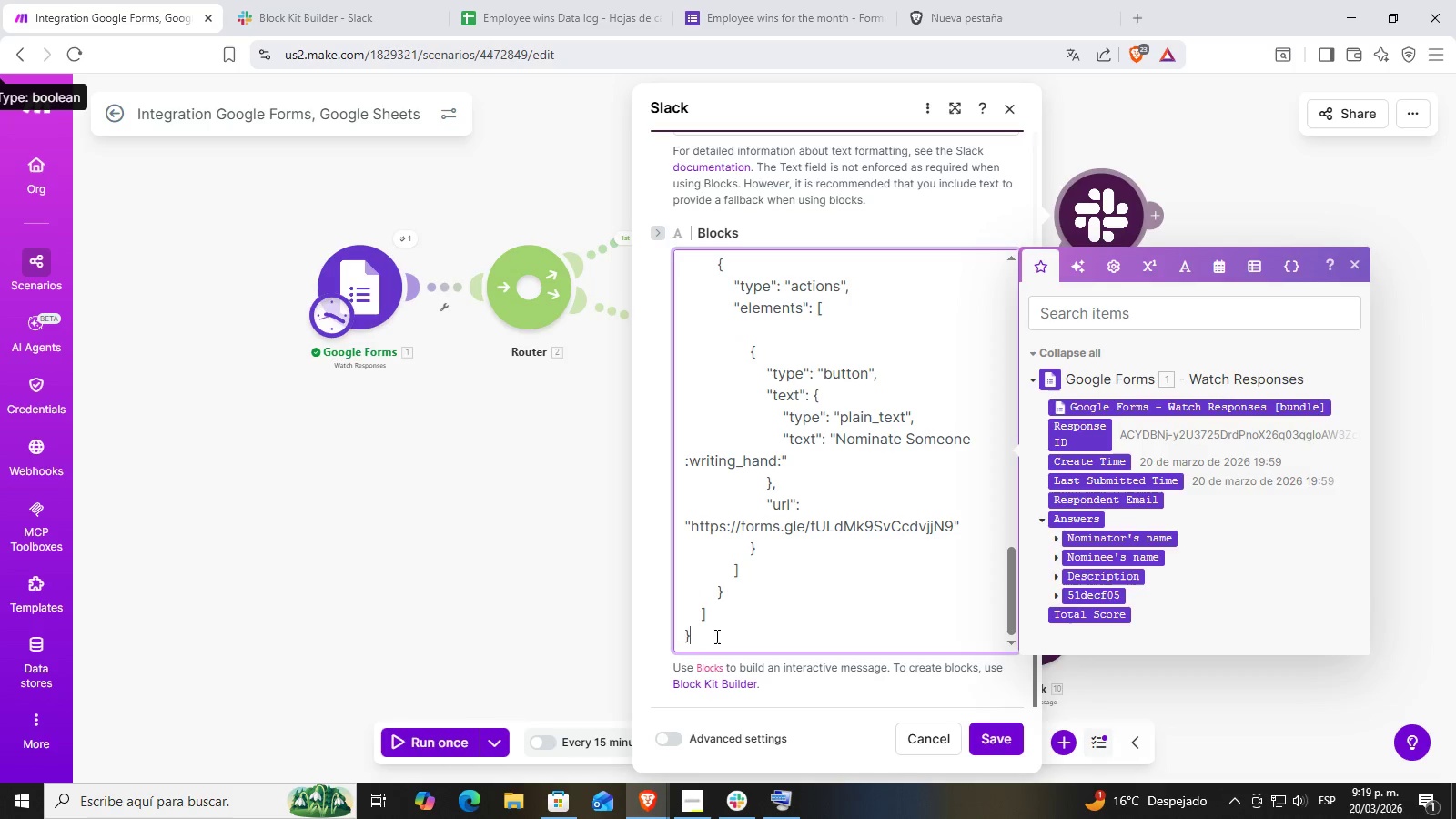 
left_click_drag(start_coordinate=[711, 636], to_coordinate=[716, 485])
 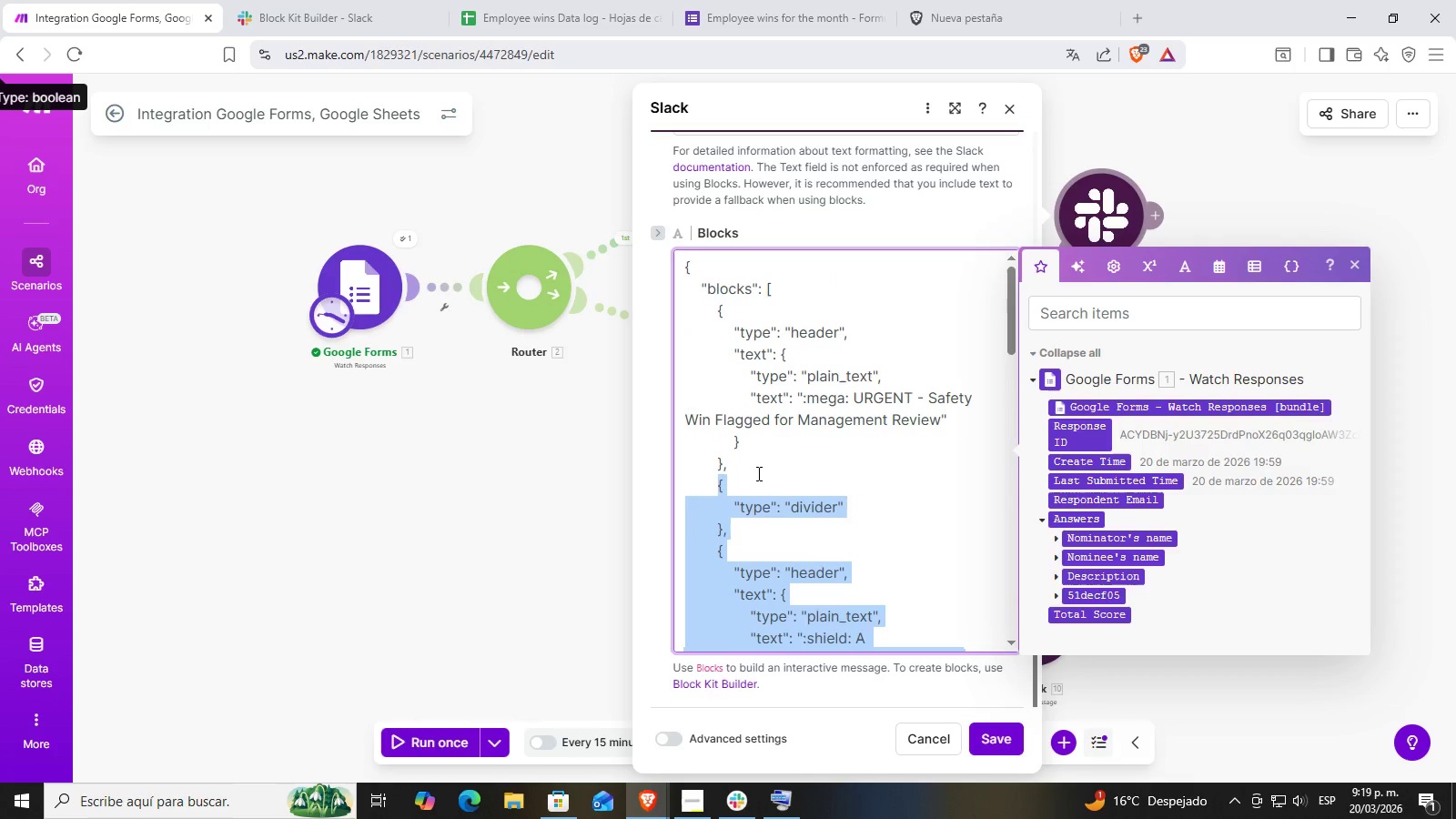 
key(Control+ControlLeft)
 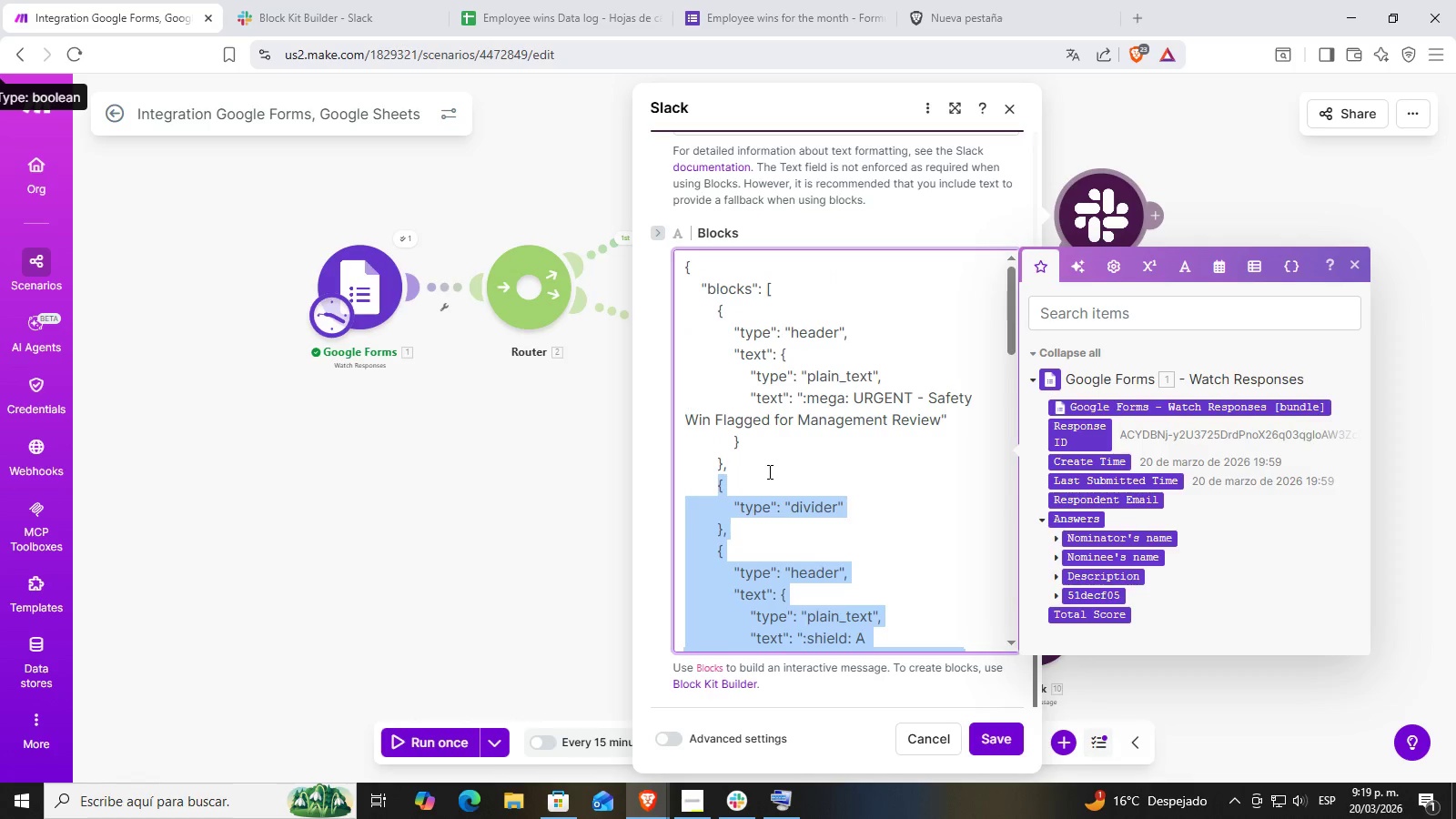 
key(Control+C)
 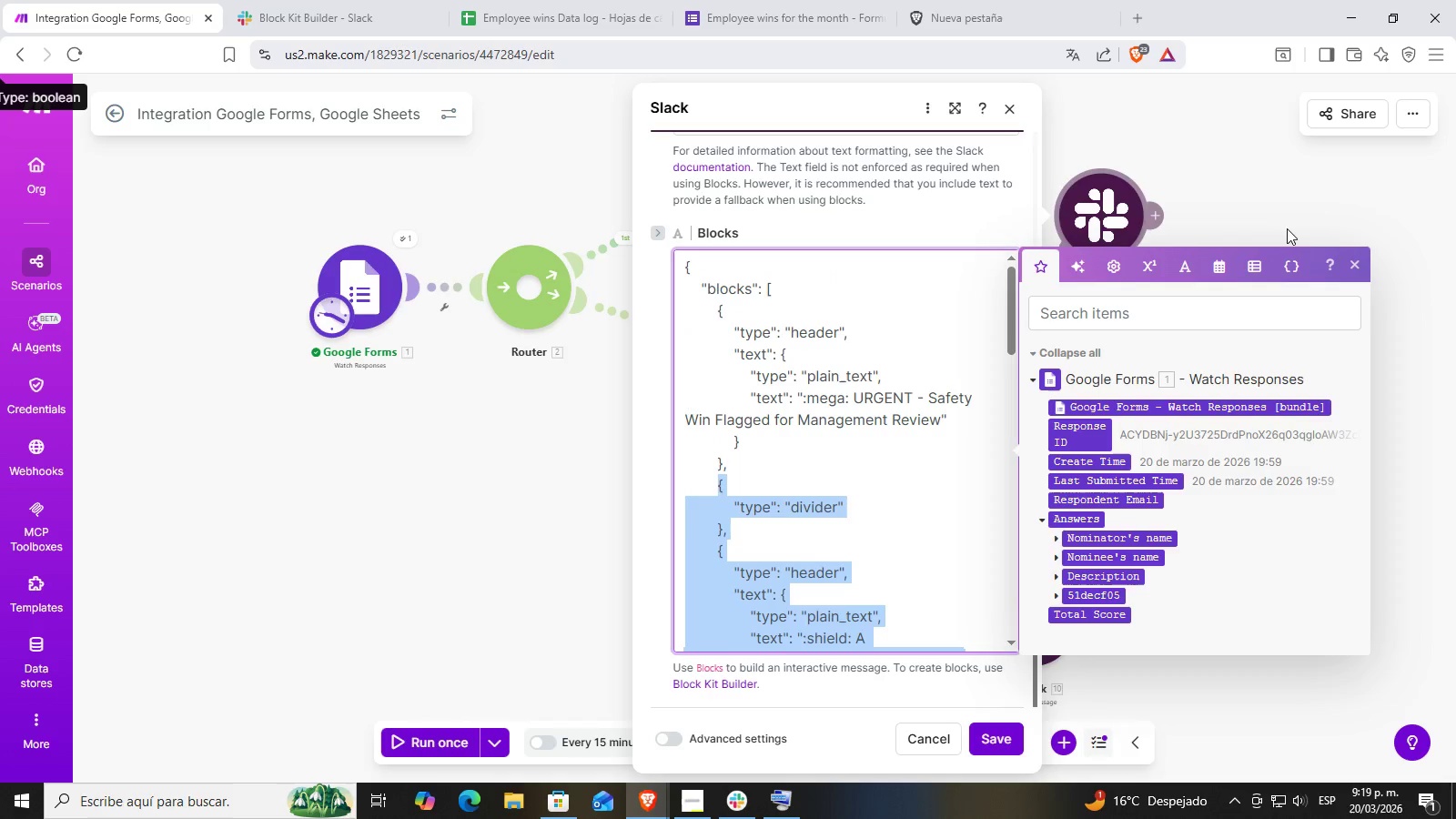 
left_click([1311, 218])
 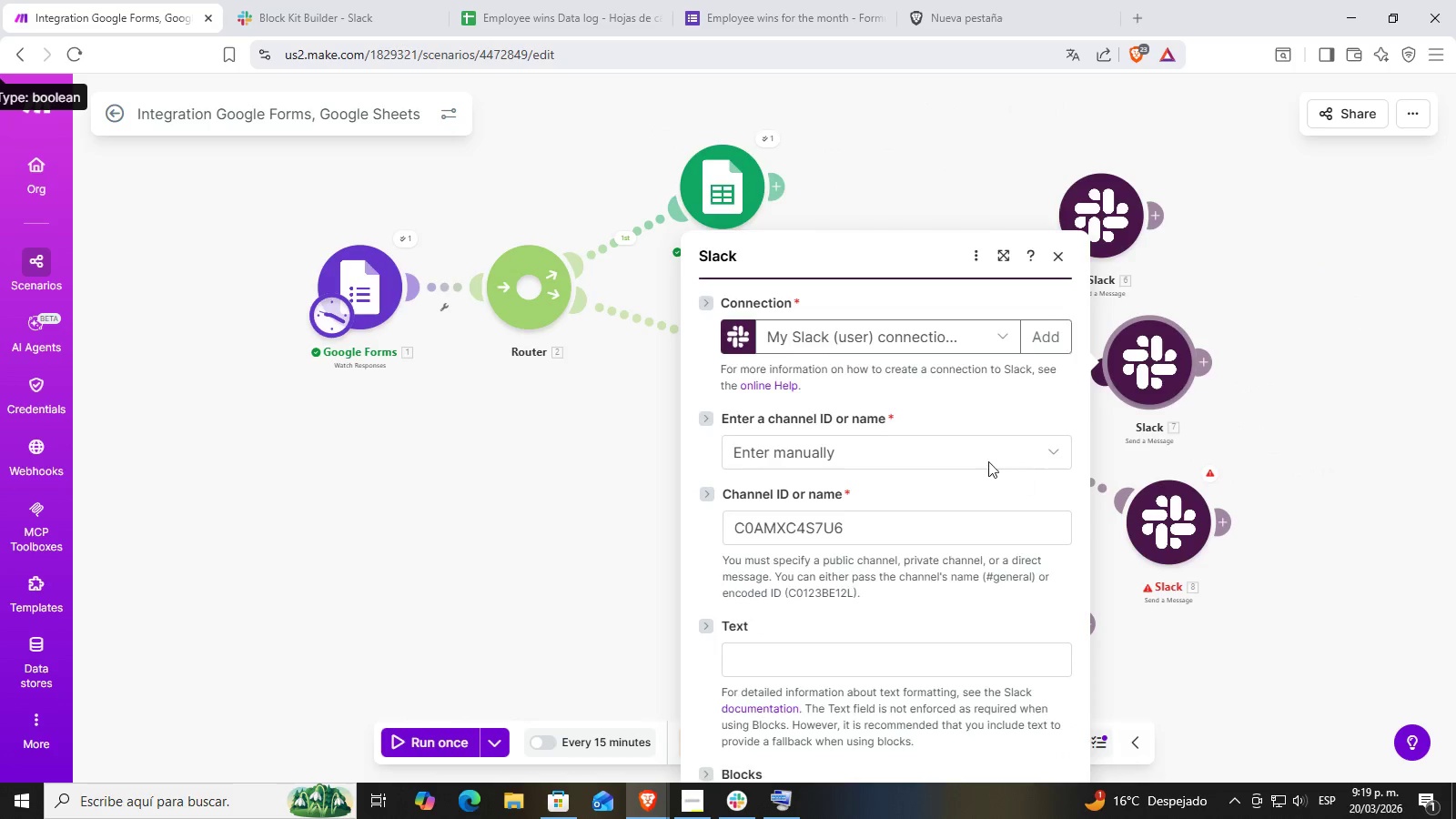 
scroll: coordinate [792, 503], scroll_direction: down, amount: 2.0
 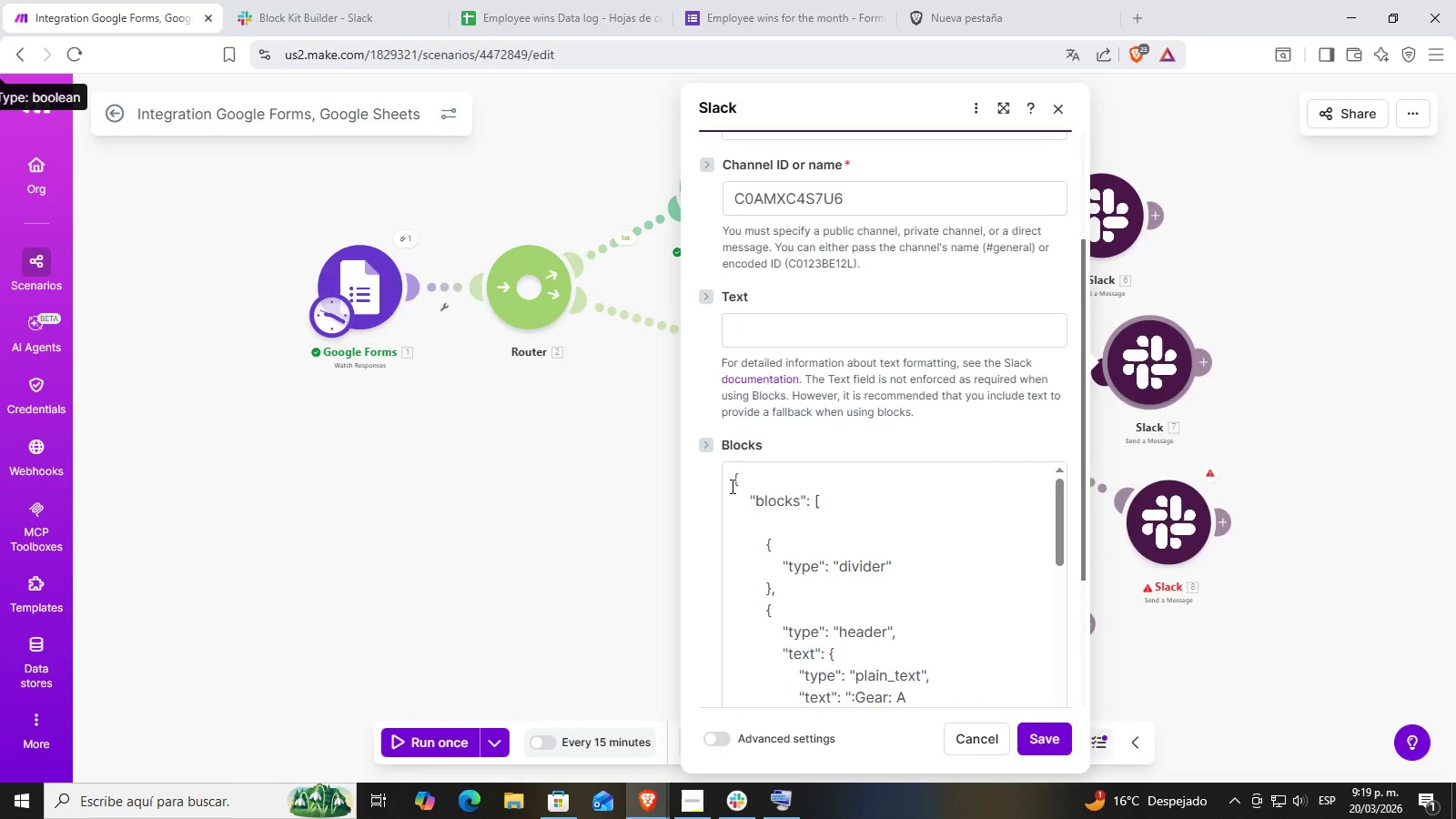 
left_click_drag(start_coordinate=[732, 485], to_coordinate=[895, 818])
 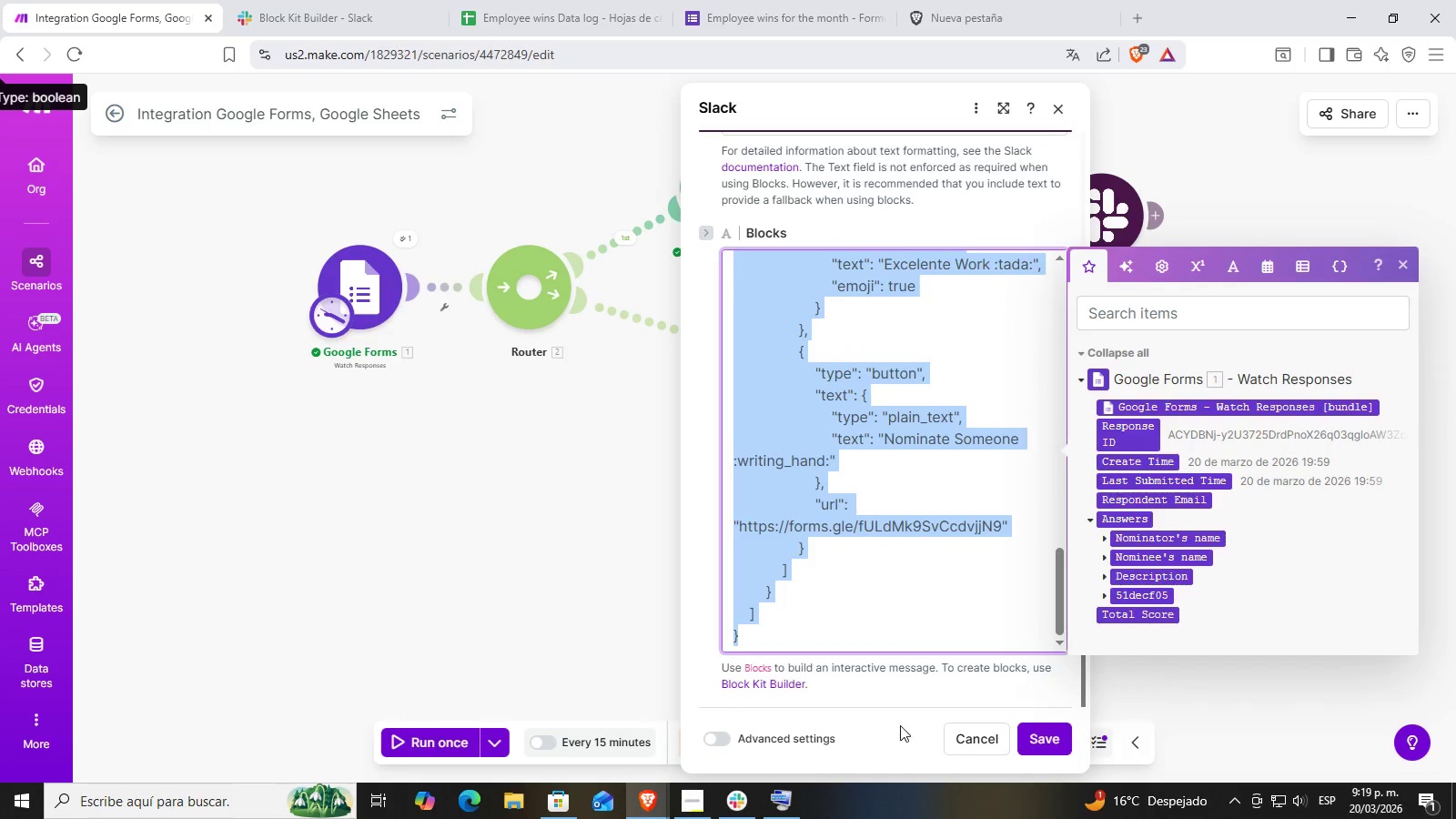 
key(Control+ControlLeft)
 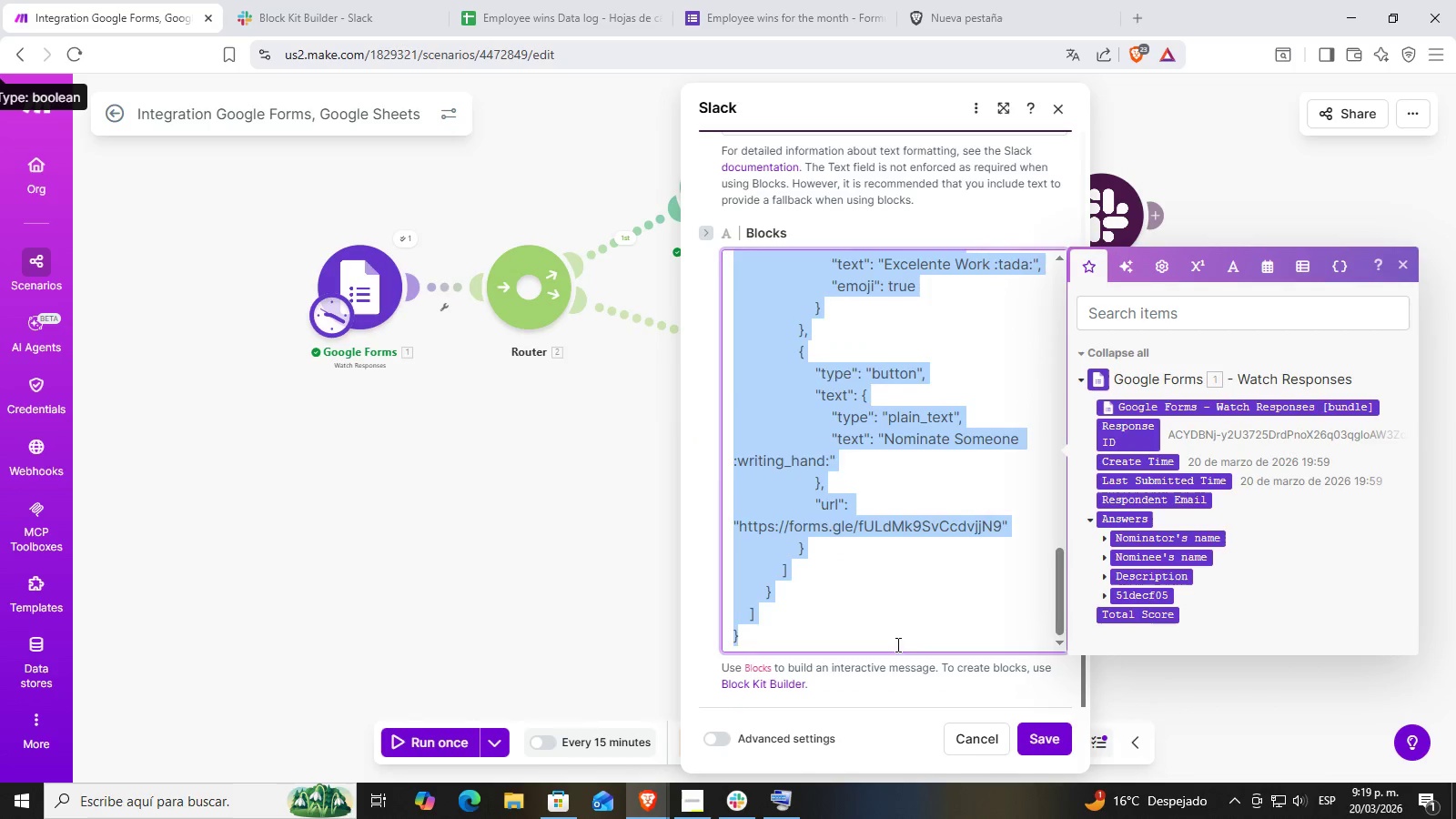 
key(Control+V)
 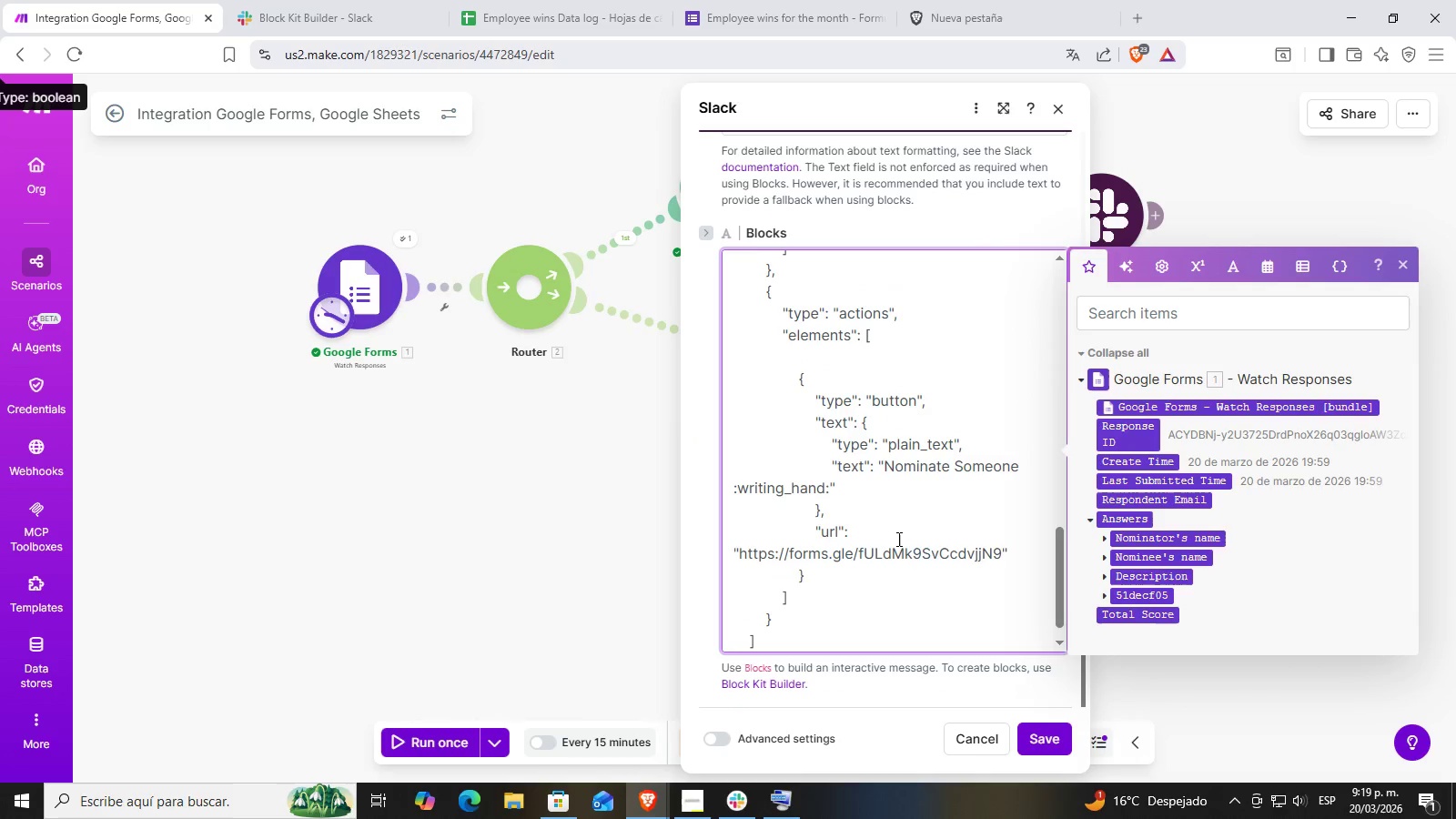 
scroll: coordinate [934, 419], scroll_direction: up, amount: 13.0
 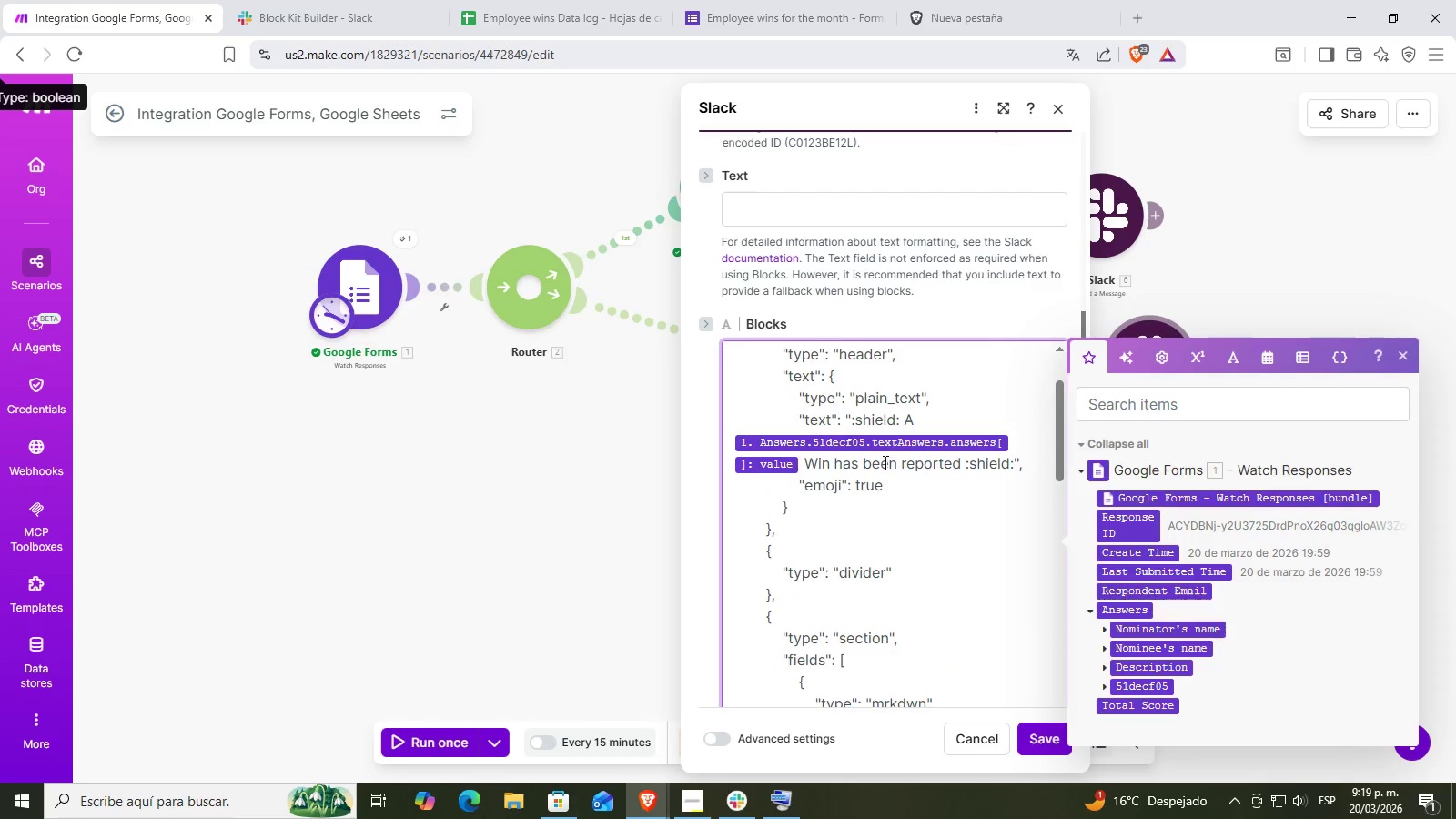 
left_click([830, 430])
 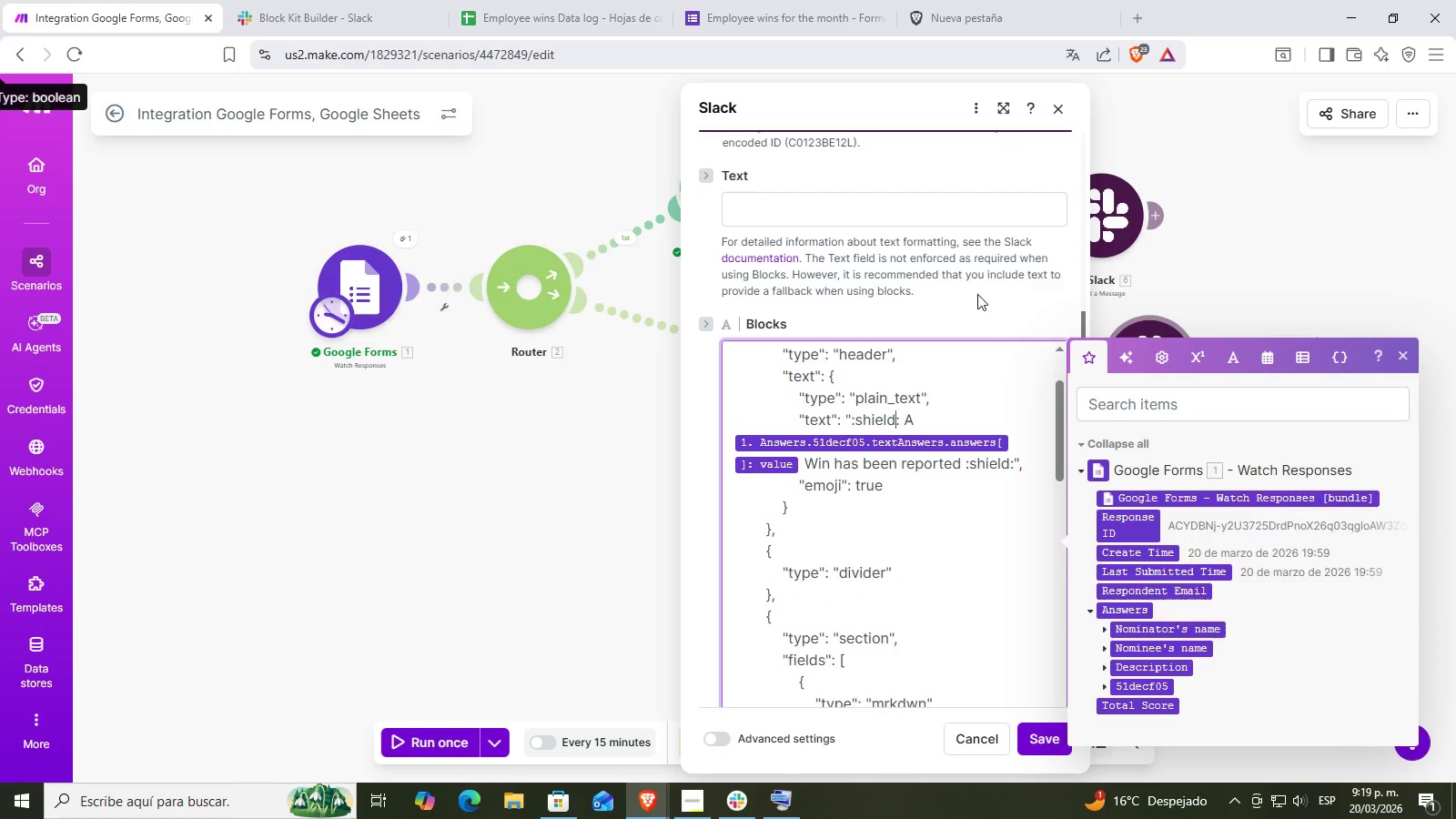 
key(Backspace)
key(Backspace)
key(Backspace)
key(Backspace)
key(Backspace)
key(Backspace)
type(gear)
 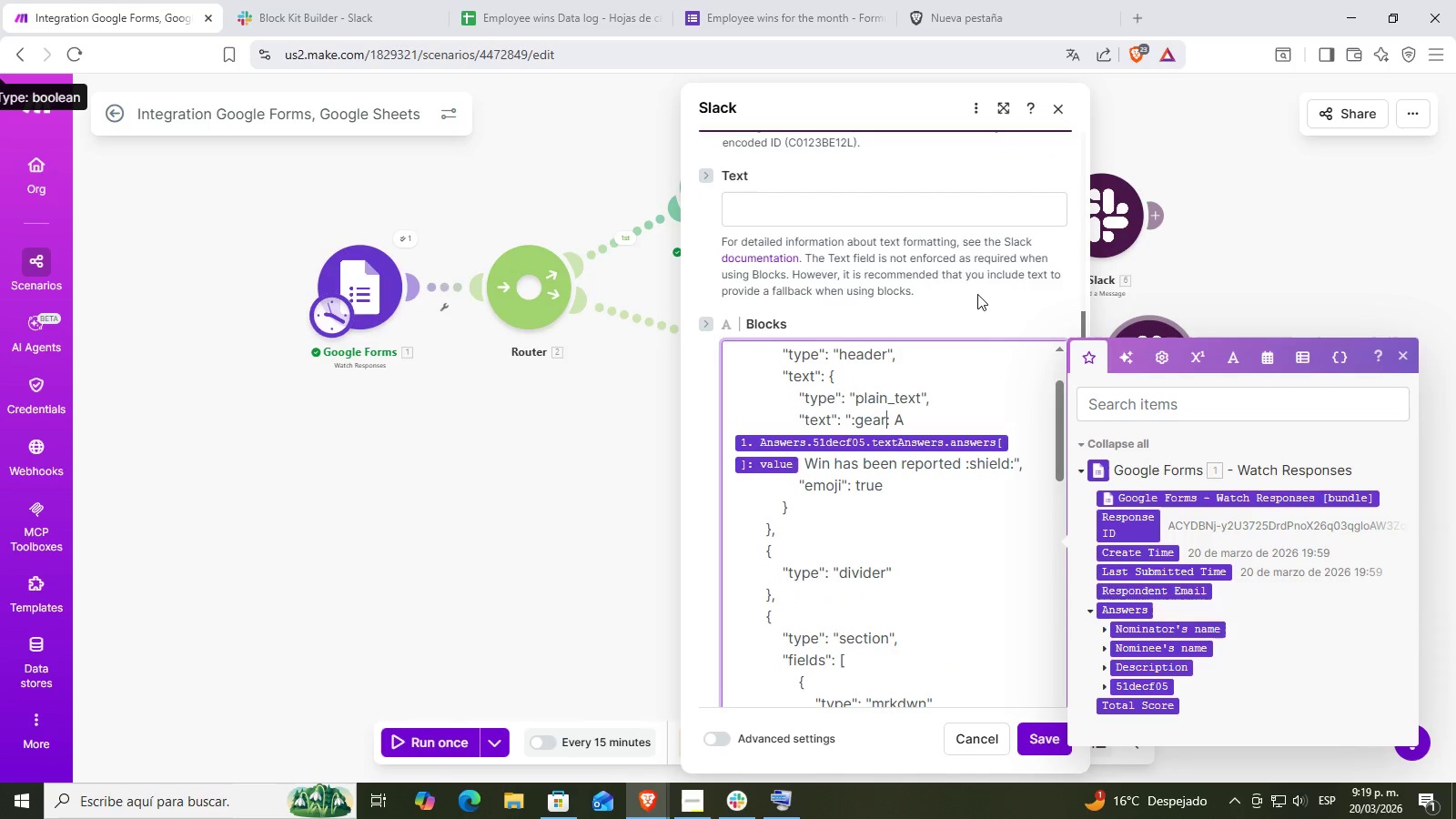 
key(ArrowDown)
 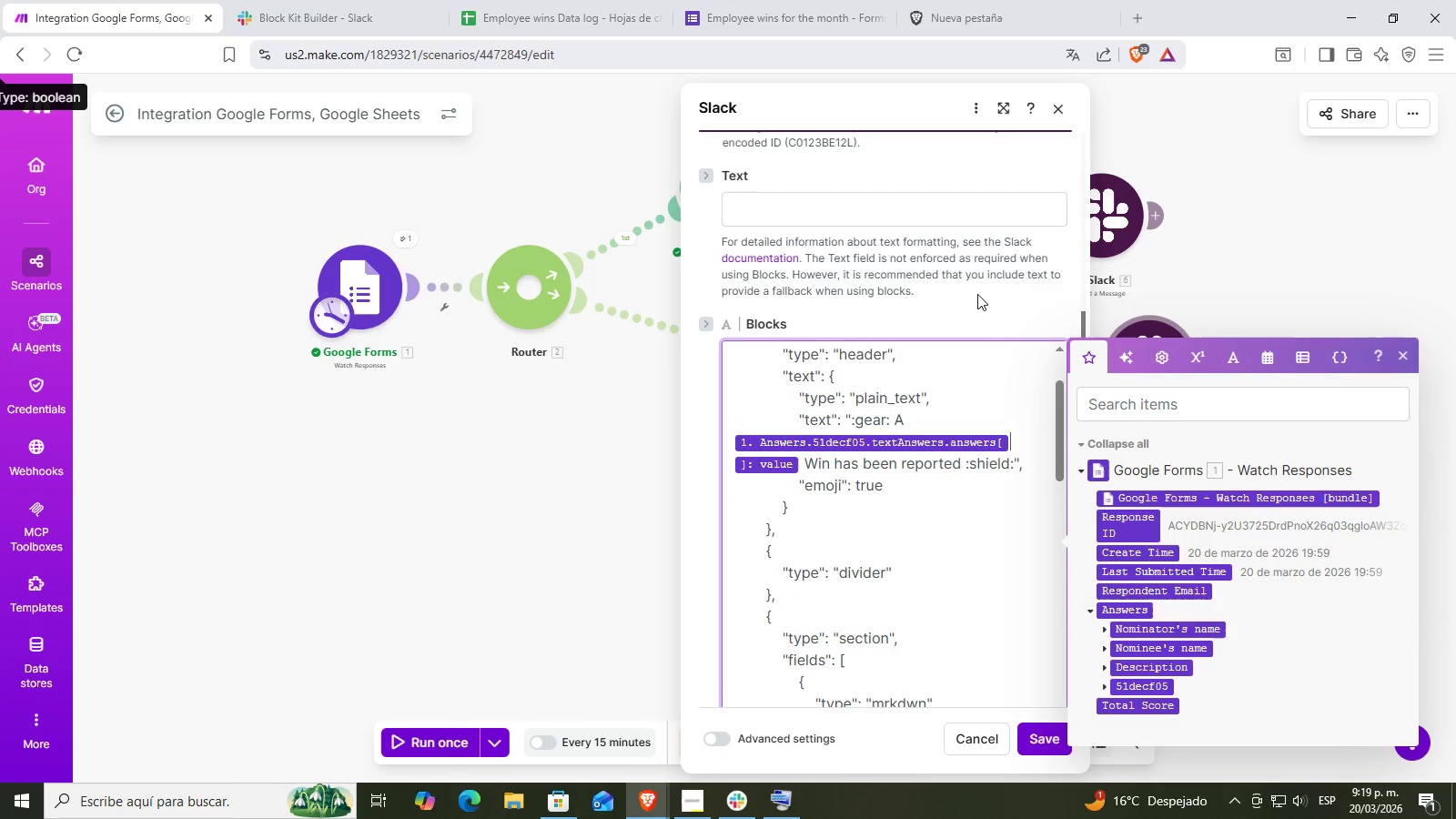 
key(ArrowRight)
 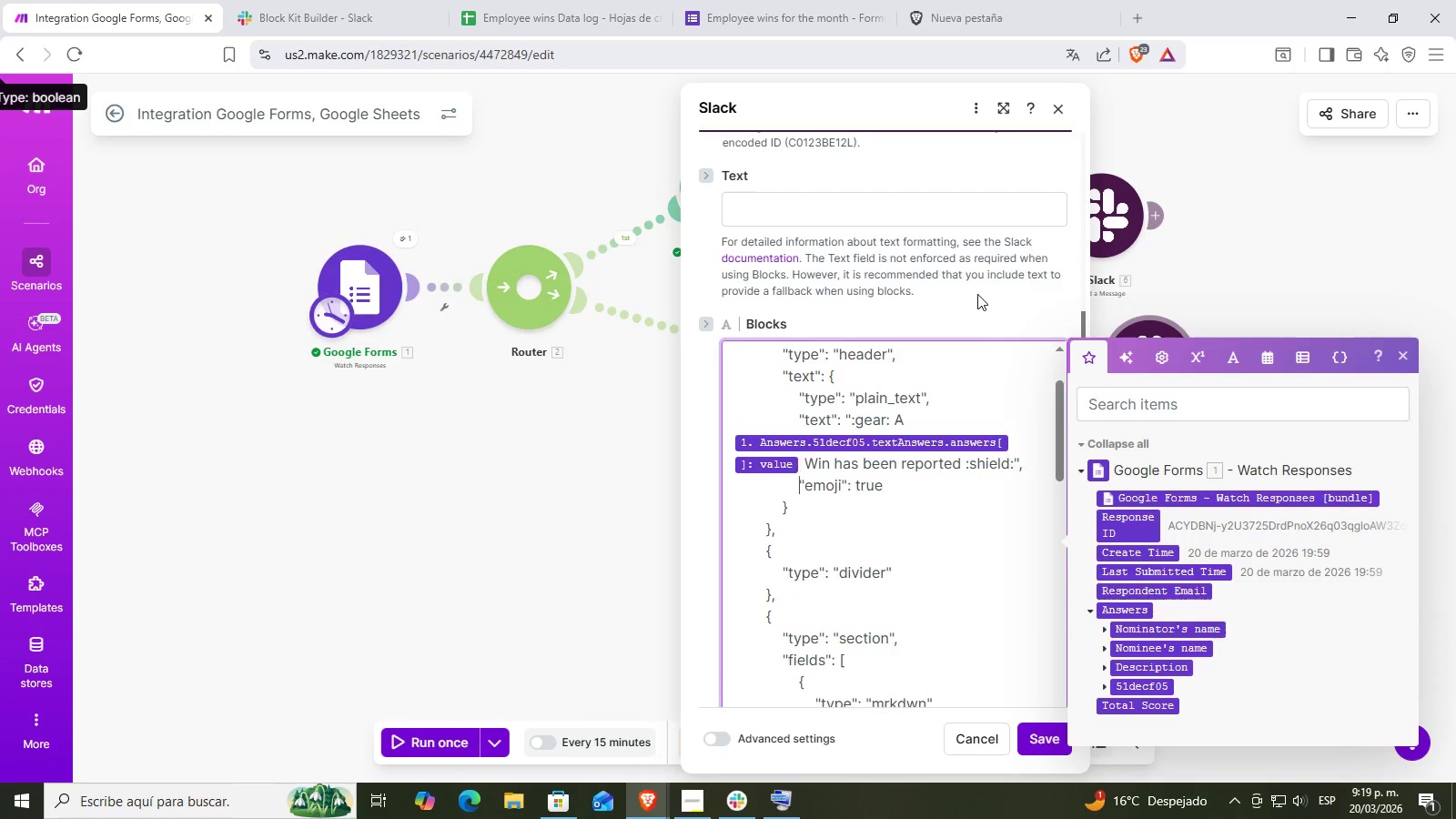 
key(ArrowDown)
 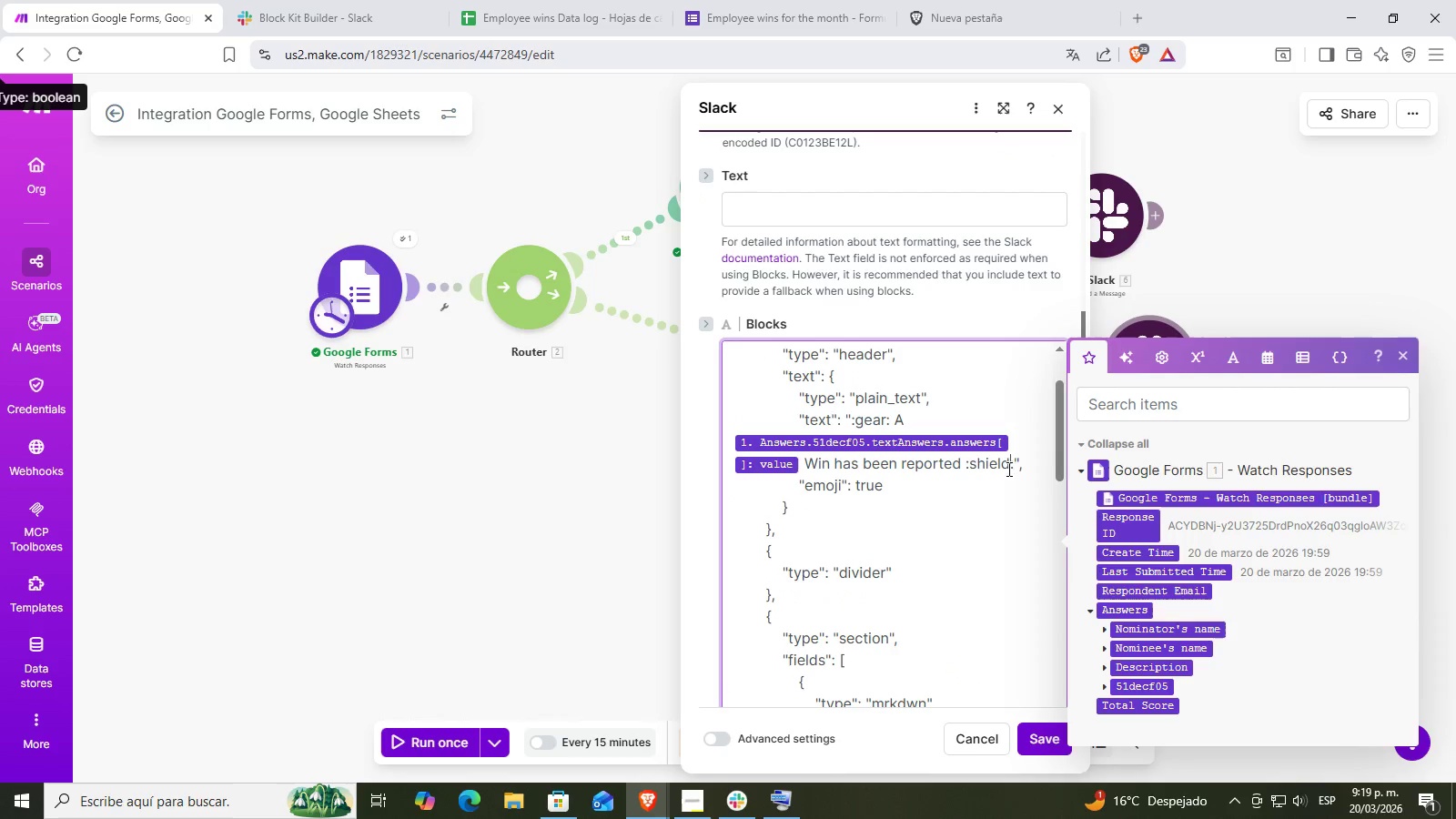 
key(Backspace)
key(Backspace)
key(Backspace)
key(Backspace)
key(Backspace)
key(Backspace)
type(gear)
 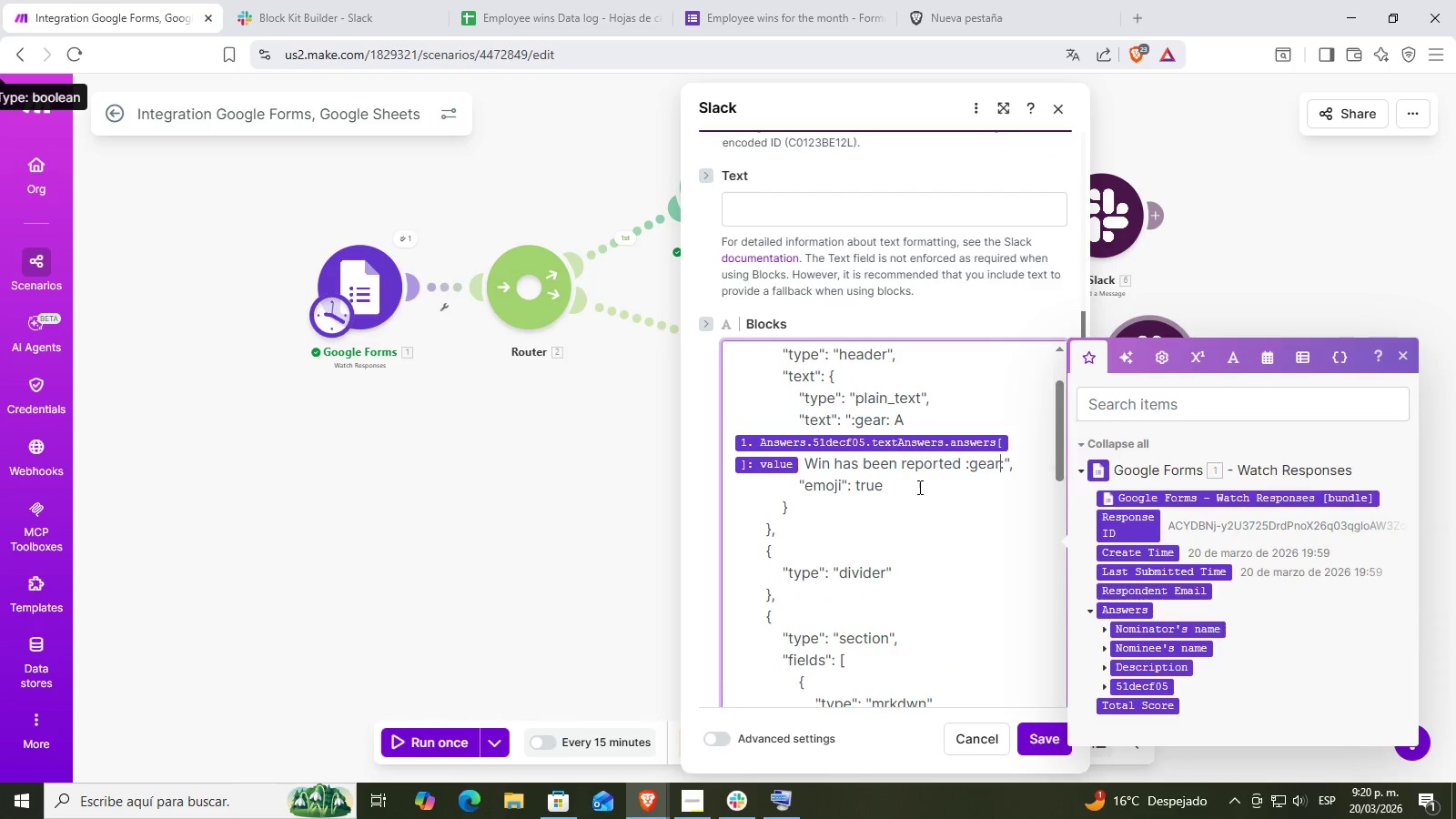 
scroll: coordinate [947, 507], scroll_direction: down, amount: 12.0
 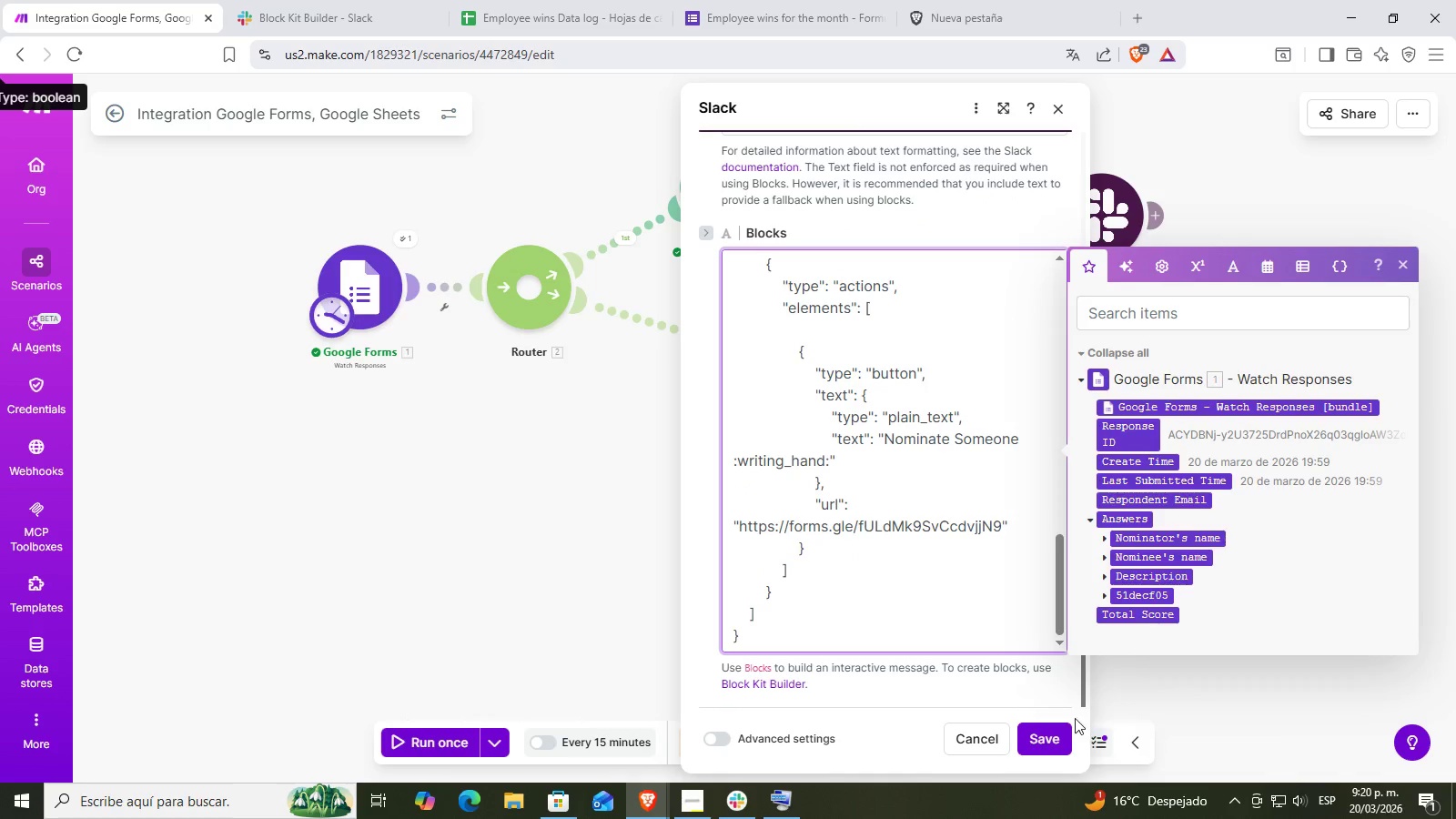 
left_click([1049, 738])
 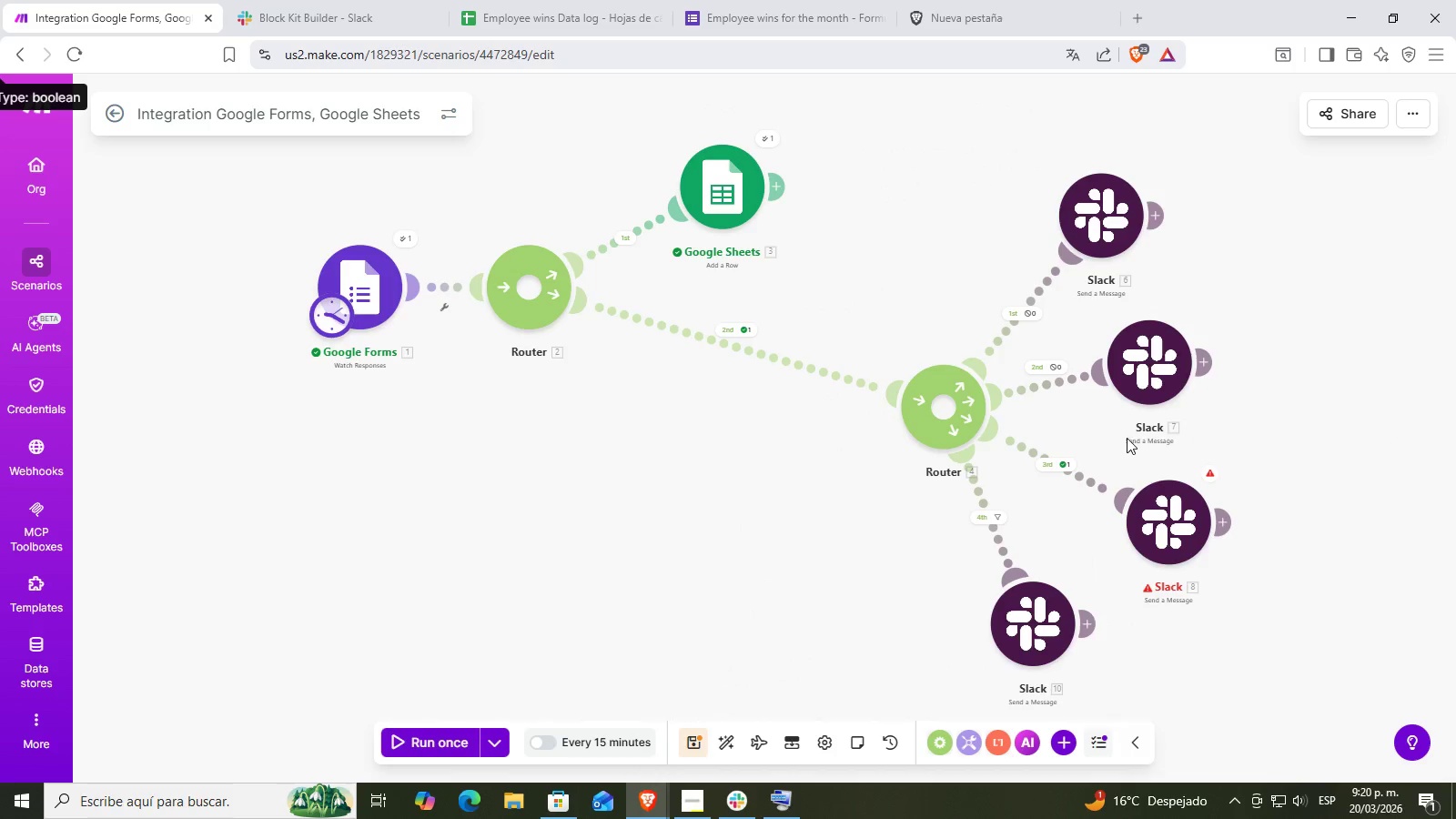 
left_click([1156, 508])
 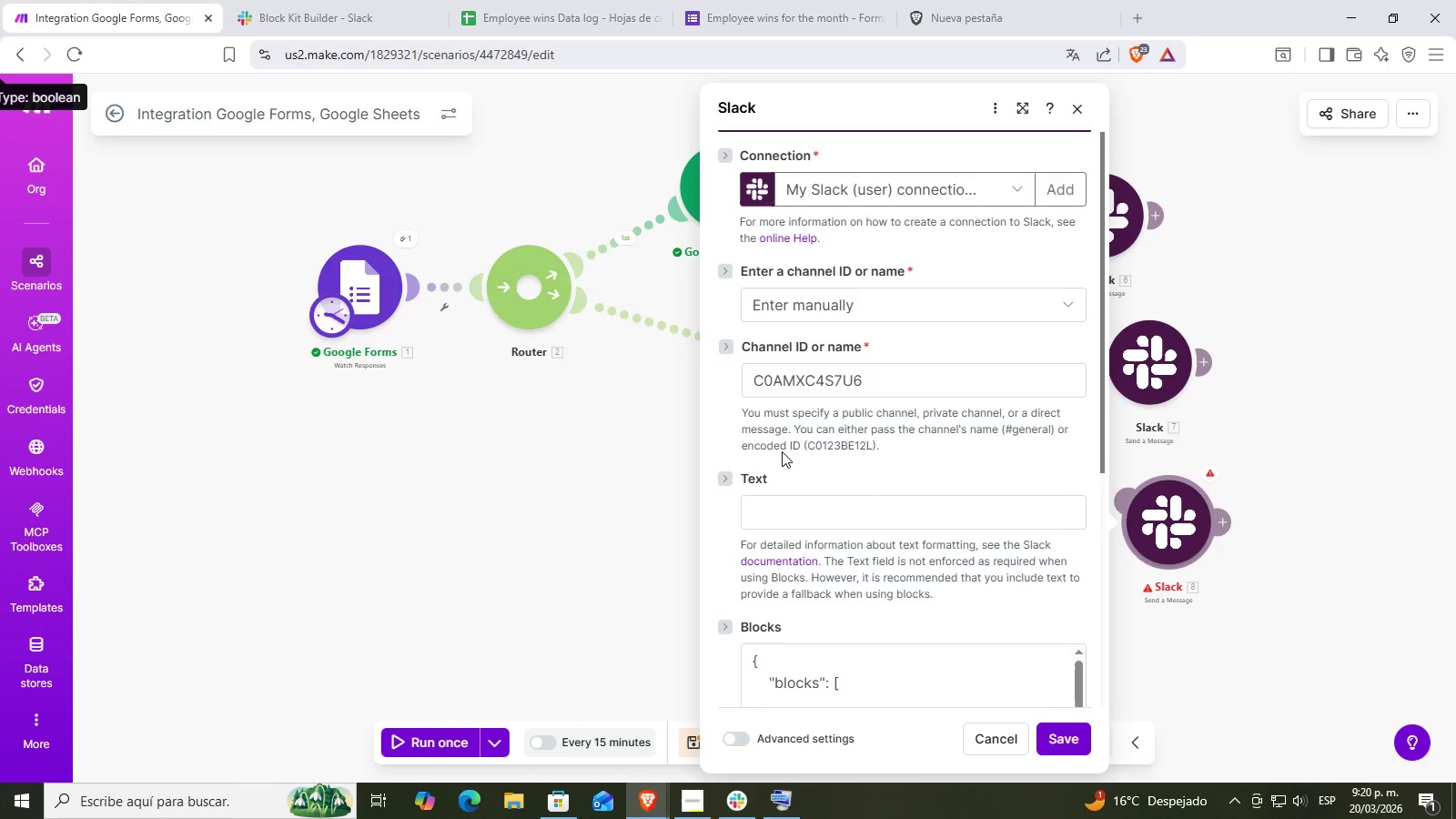 
scroll: coordinate [824, 581], scroll_direction: down, amount: 4.0
 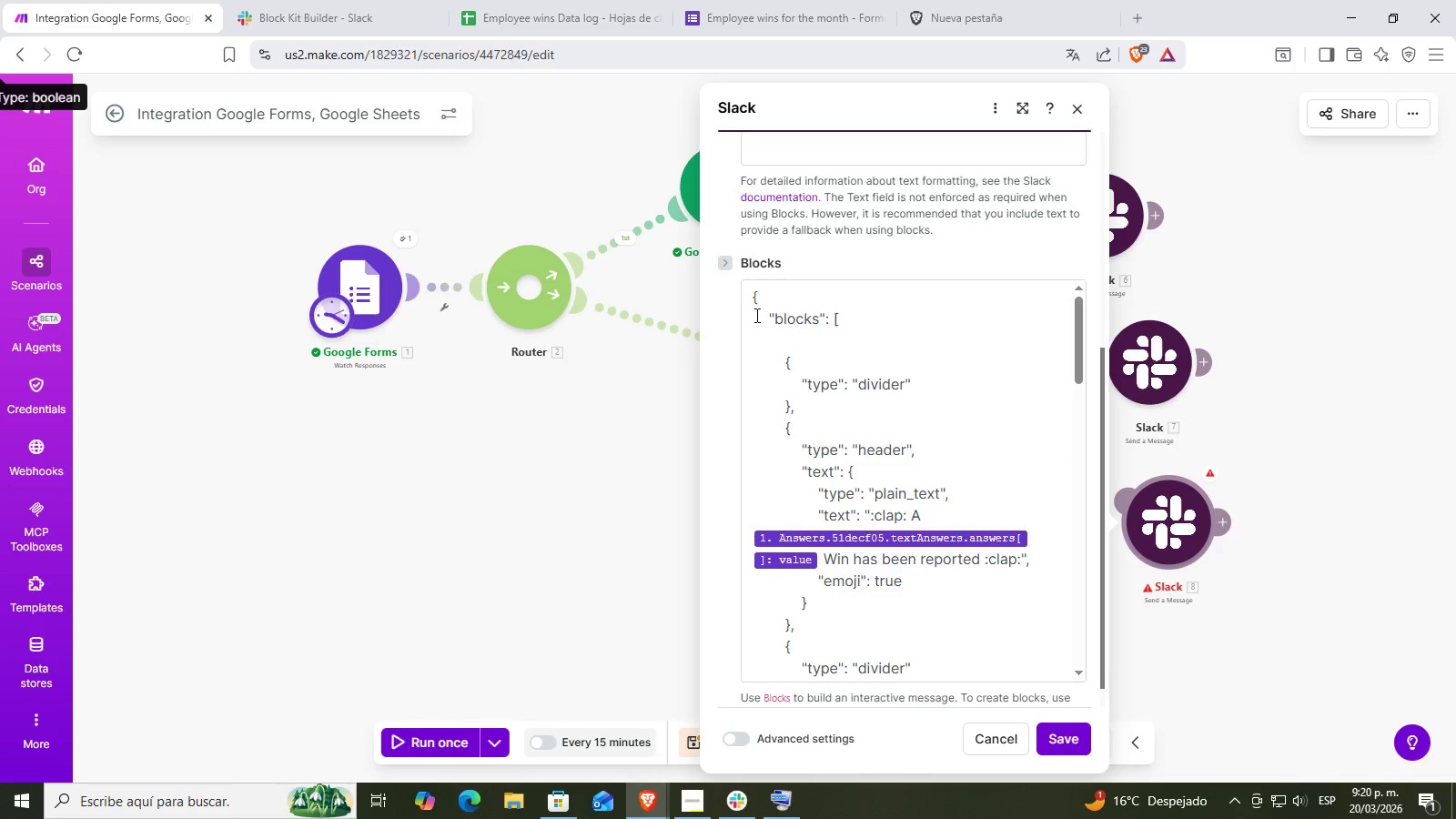 
left_click_drag(start_coordinate=[743, 287], to_coordinate=[920, 818])
 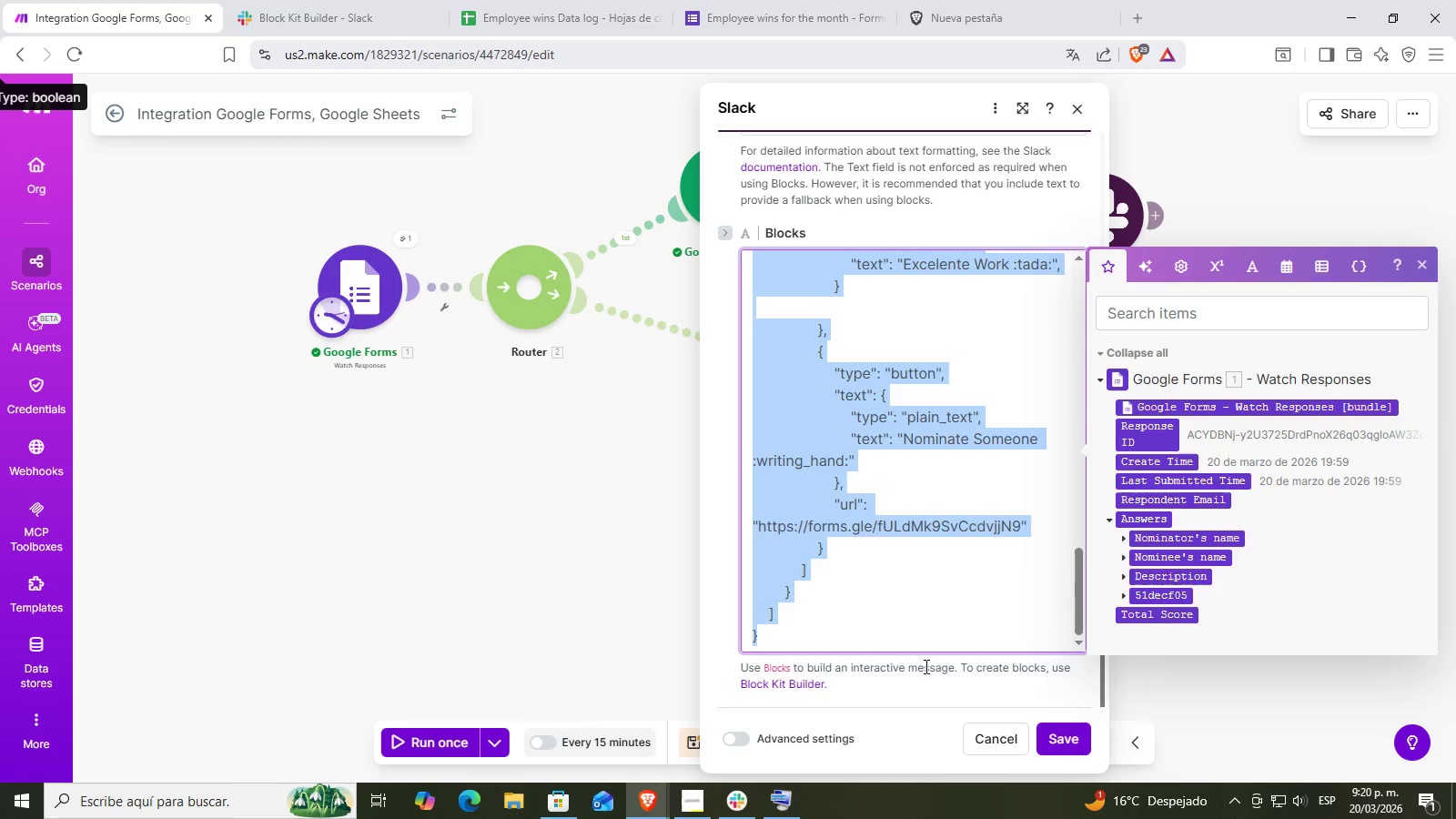 
key(Control+ControlLeft)
 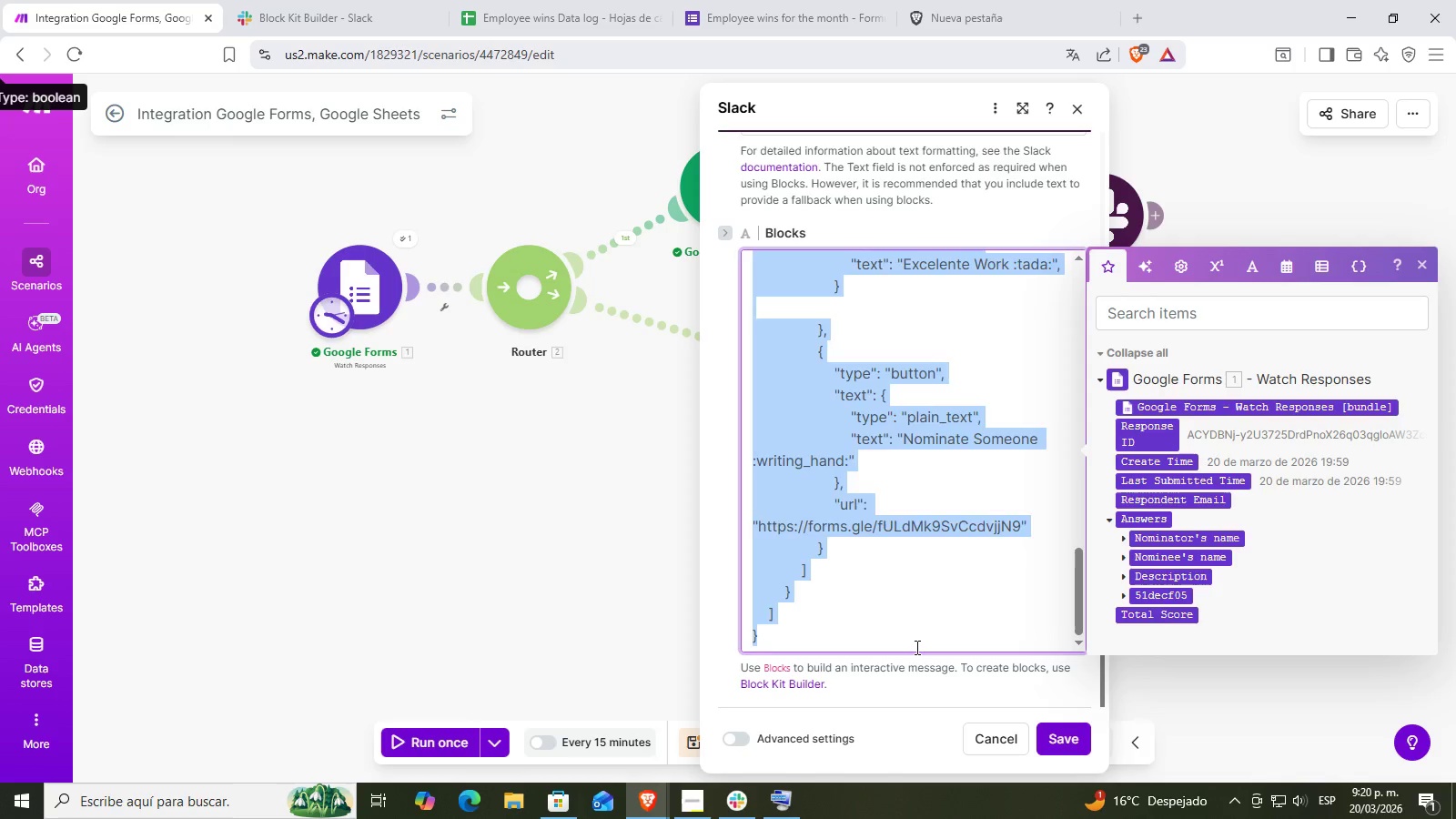 
key(Control+V)
 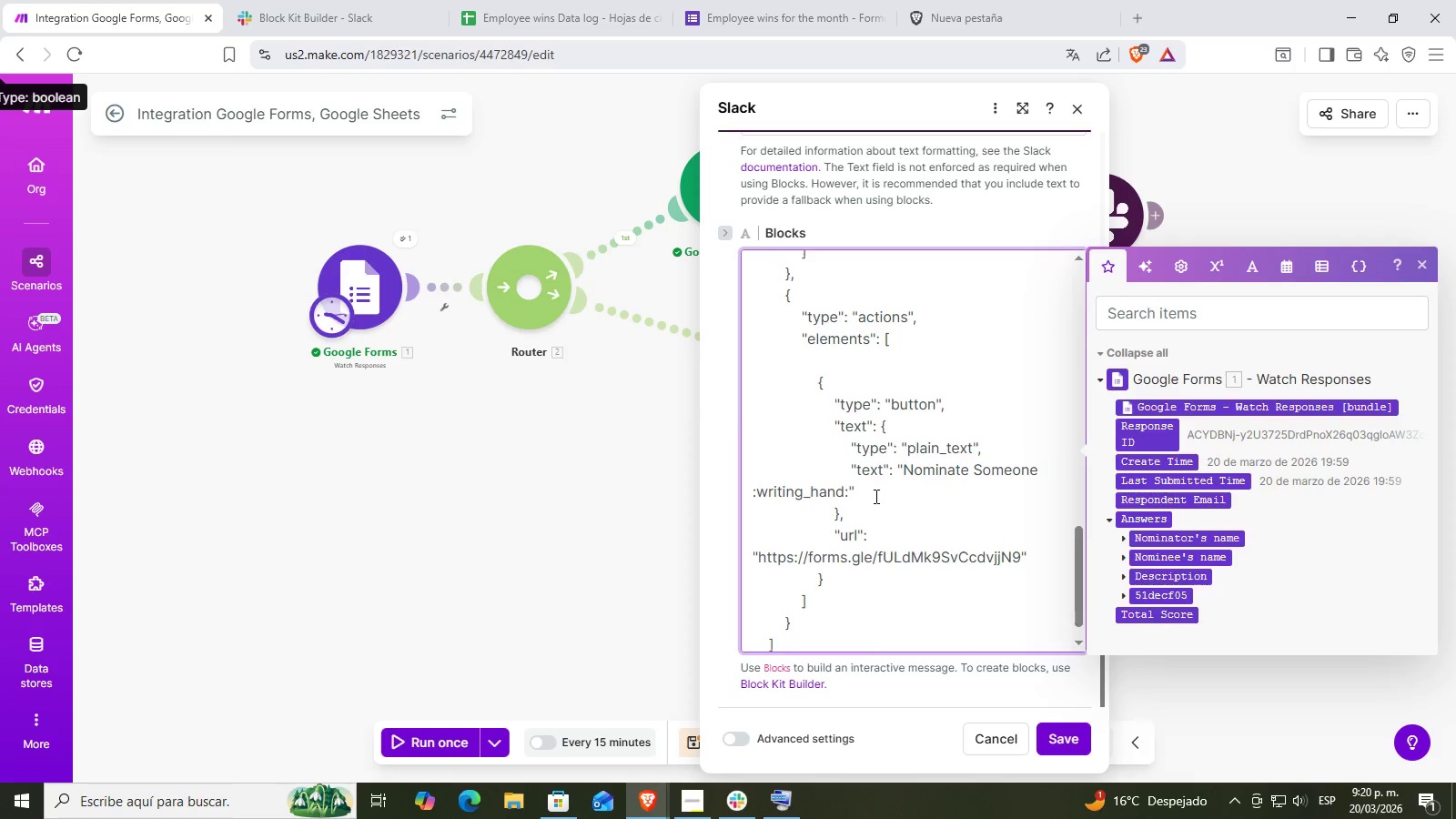 
scroll: coordinate [920, 601], scroll_direction: up, amount: 14.0
 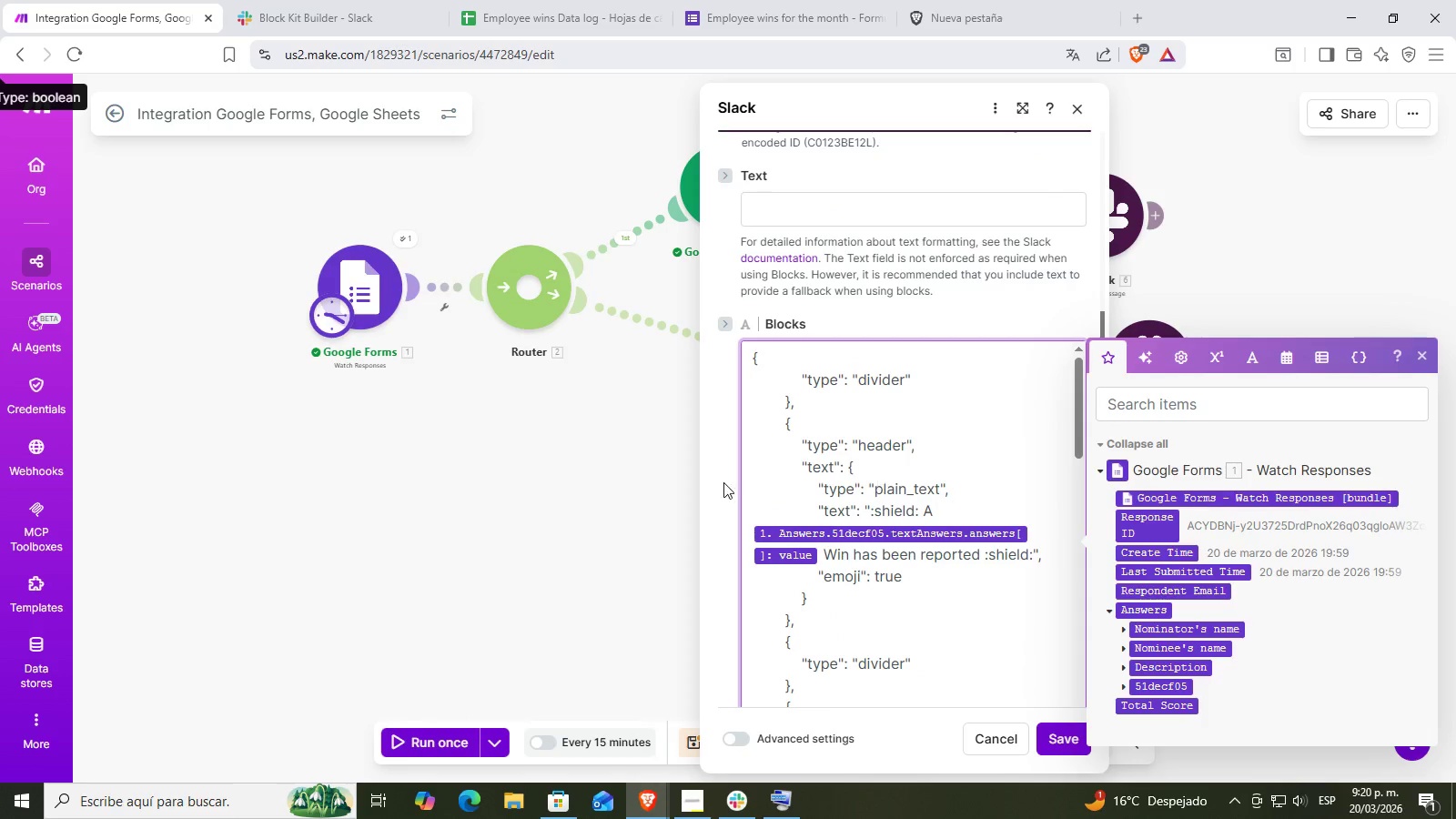 
scroll: coordinate [800, 470], scroll_direction: down, amount: 3.0
 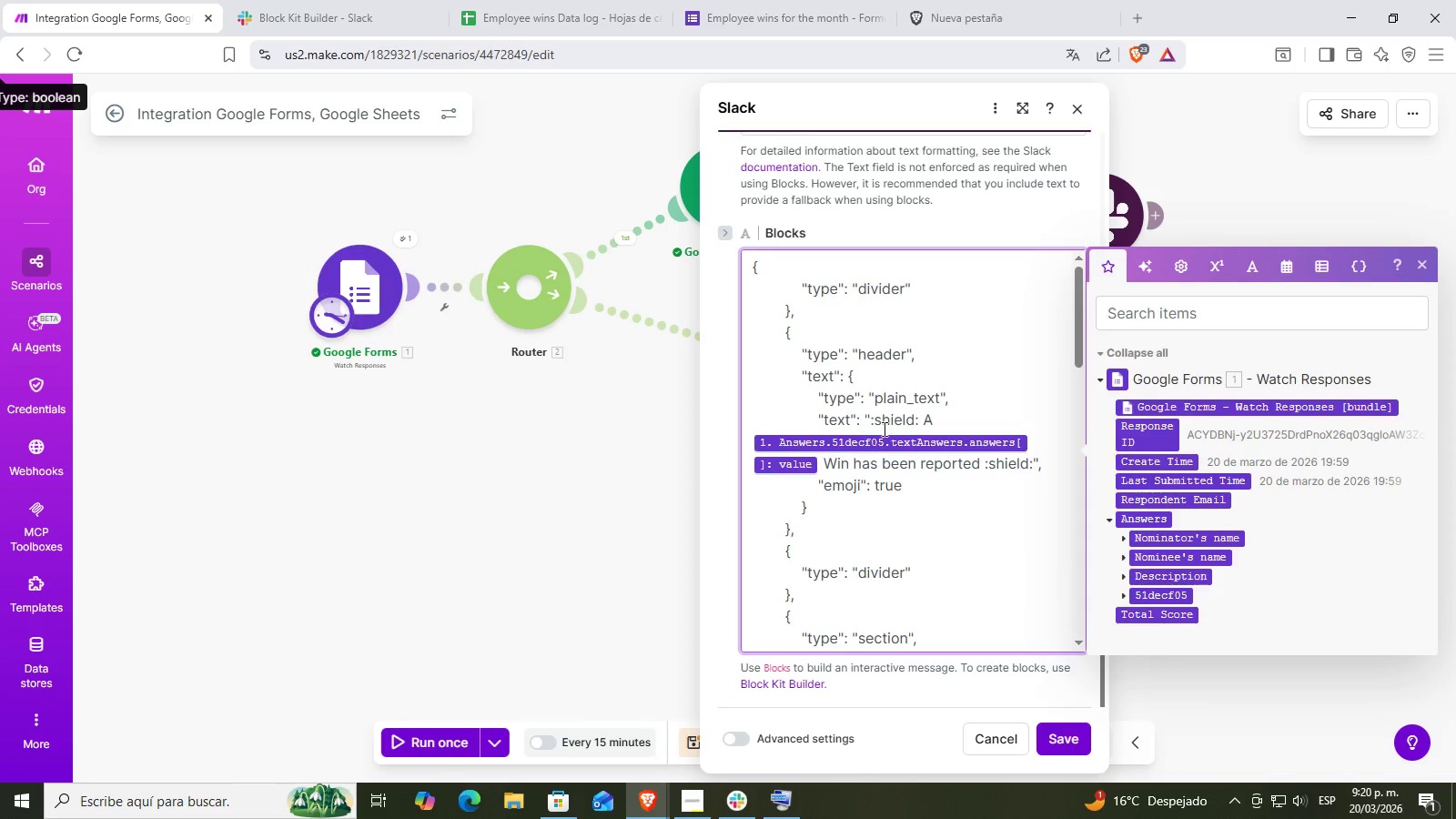 
left_click([895, 423])
 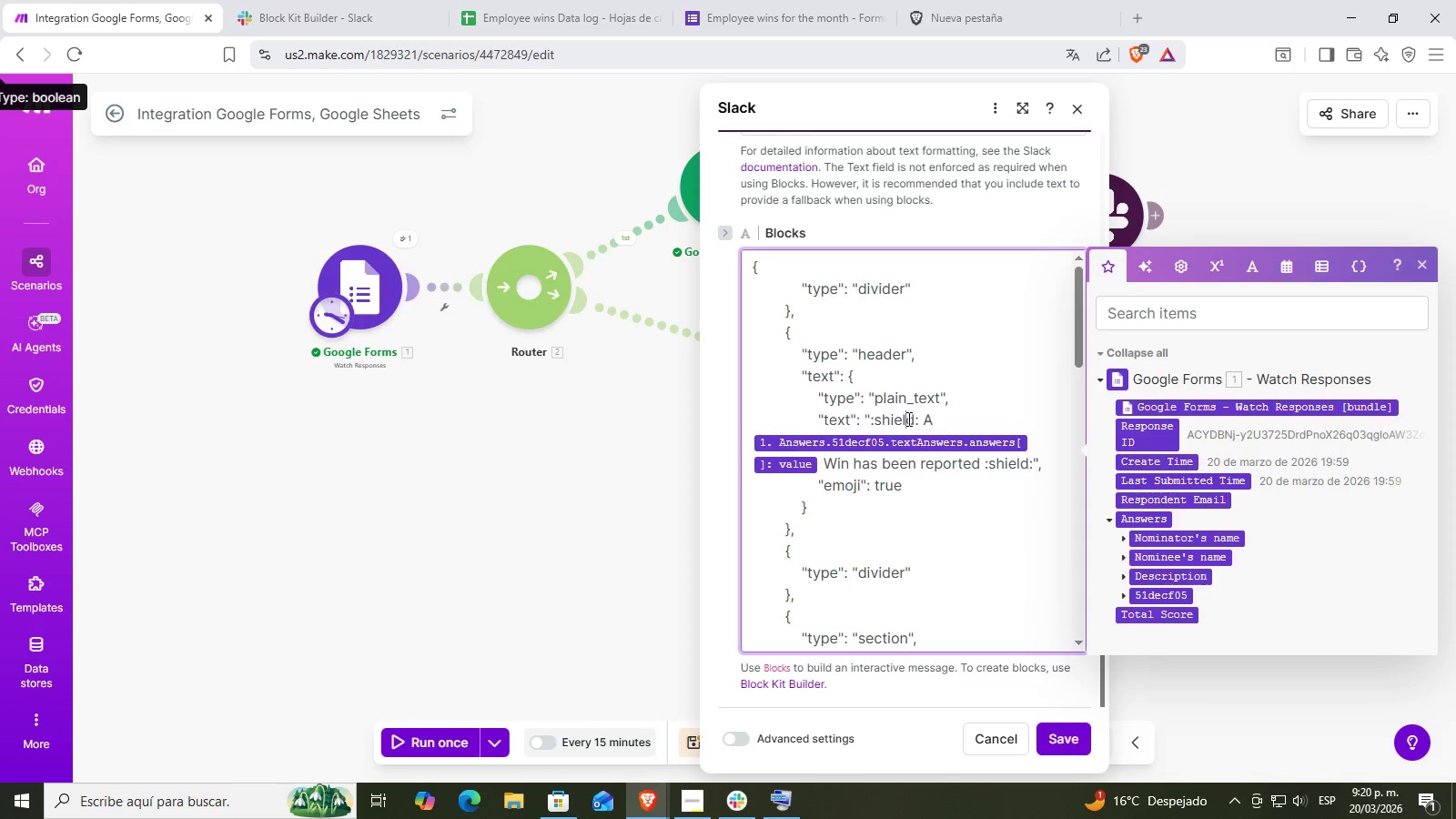 
triple_click([916, 415])
 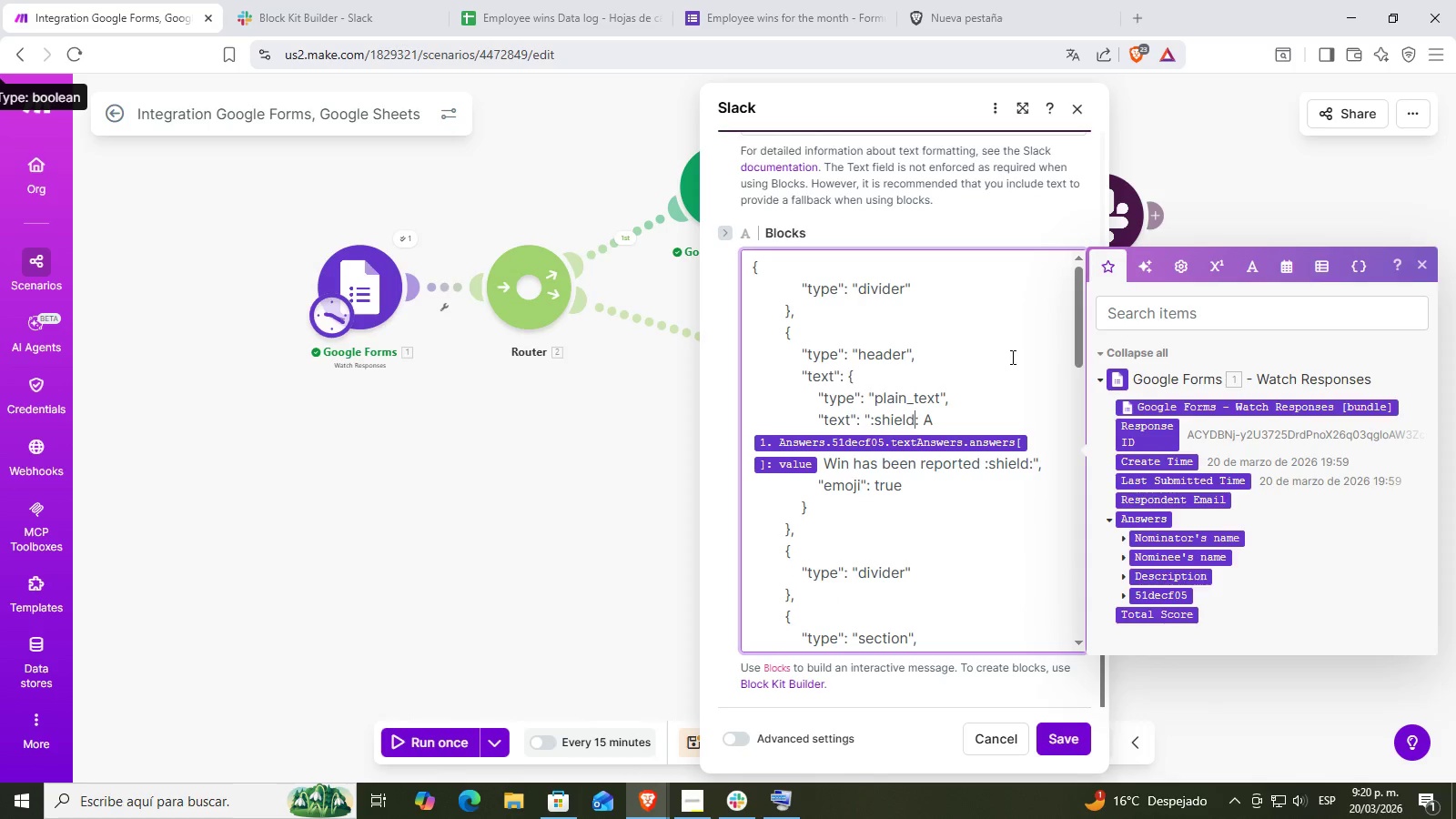 
key(Backspace)
key(Backspace)
key(Backspace)
key(Backspace)
key(Backspace)
key(Backspace)
type(clap)
 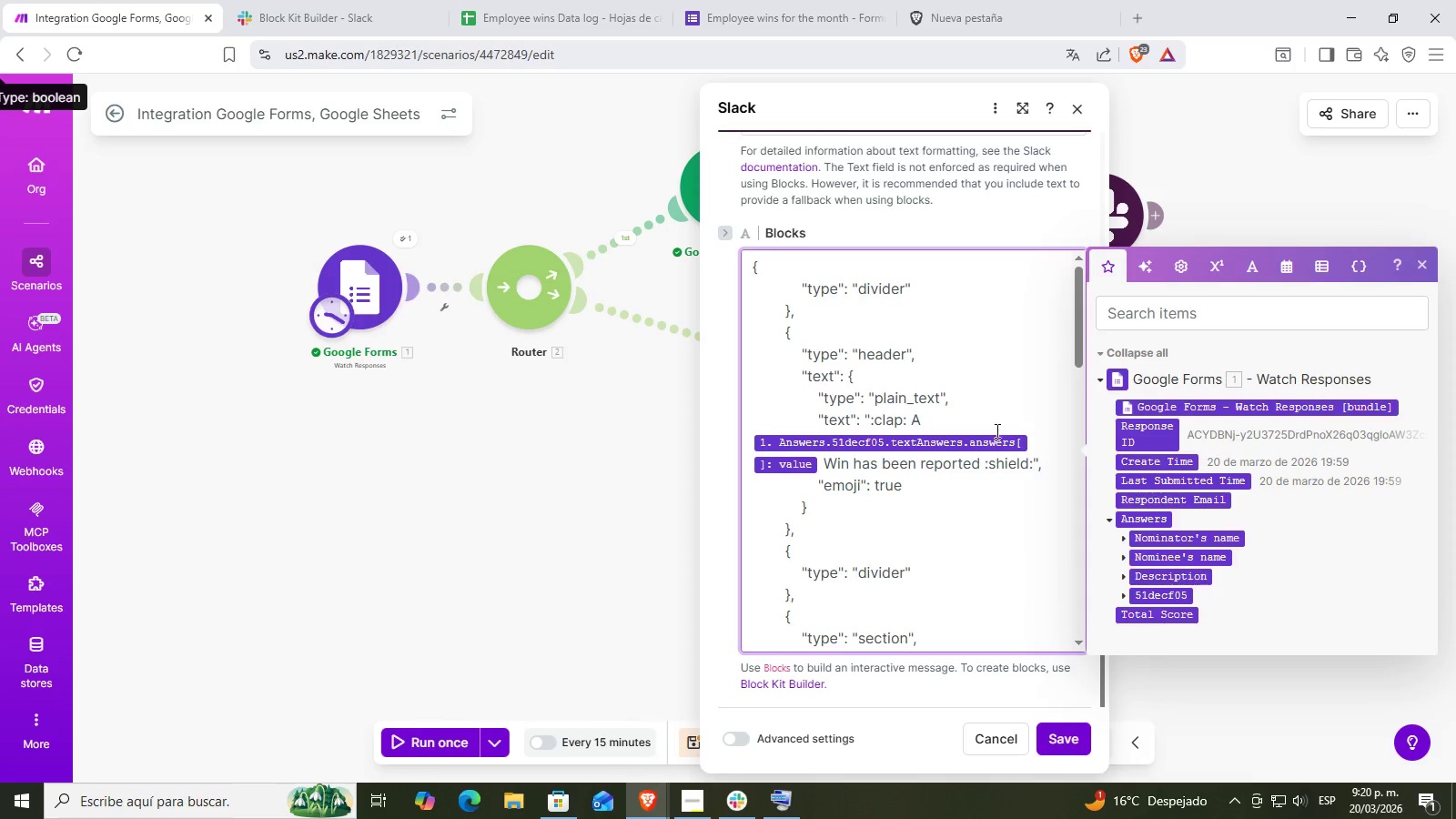 
left_click([1026, 461])
 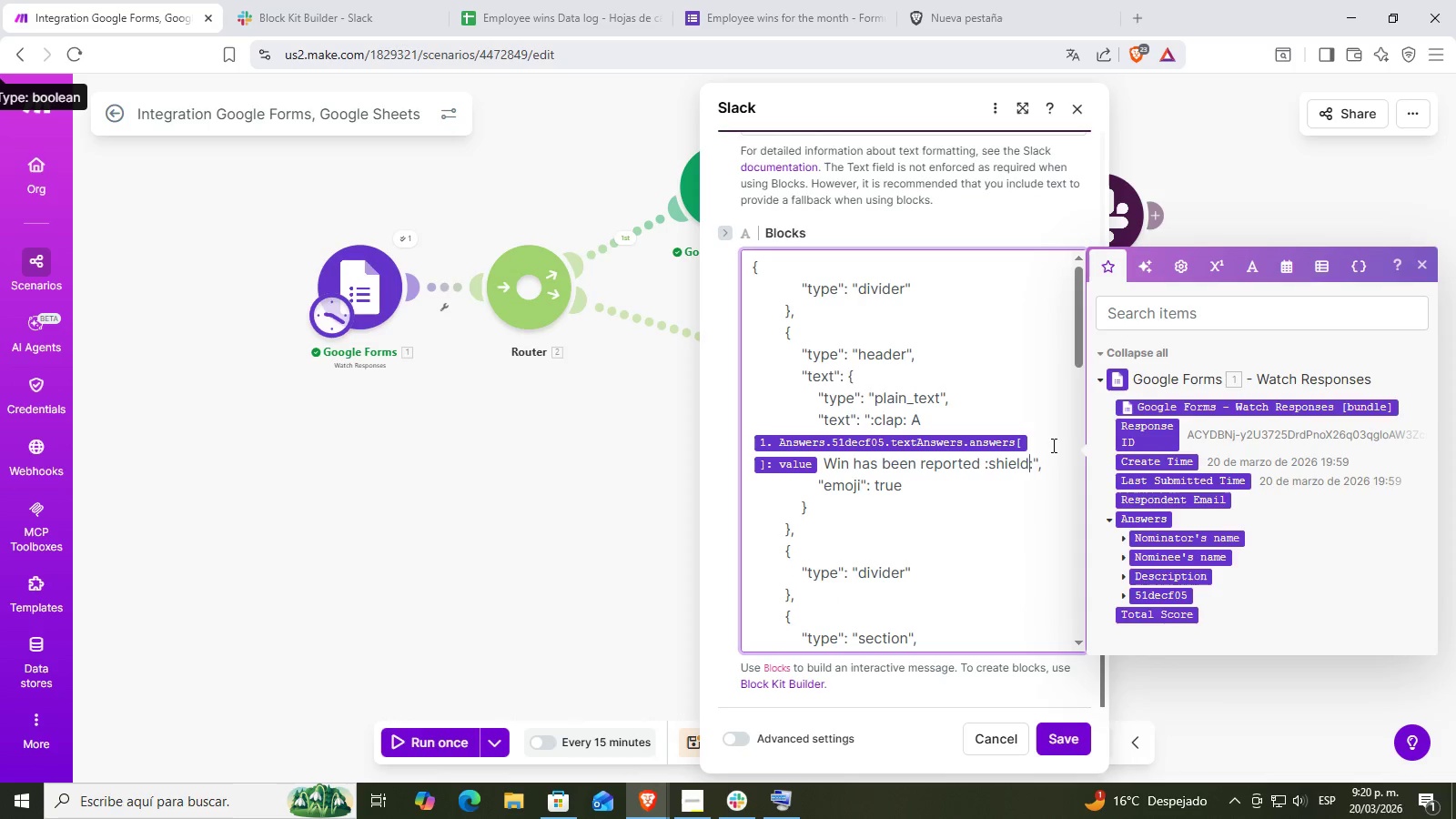 
key(Backspace)
key(Backspace)
key(Backspace)
key(Backspace)
key(Backspace)
key(Backspace)
type(clap)
 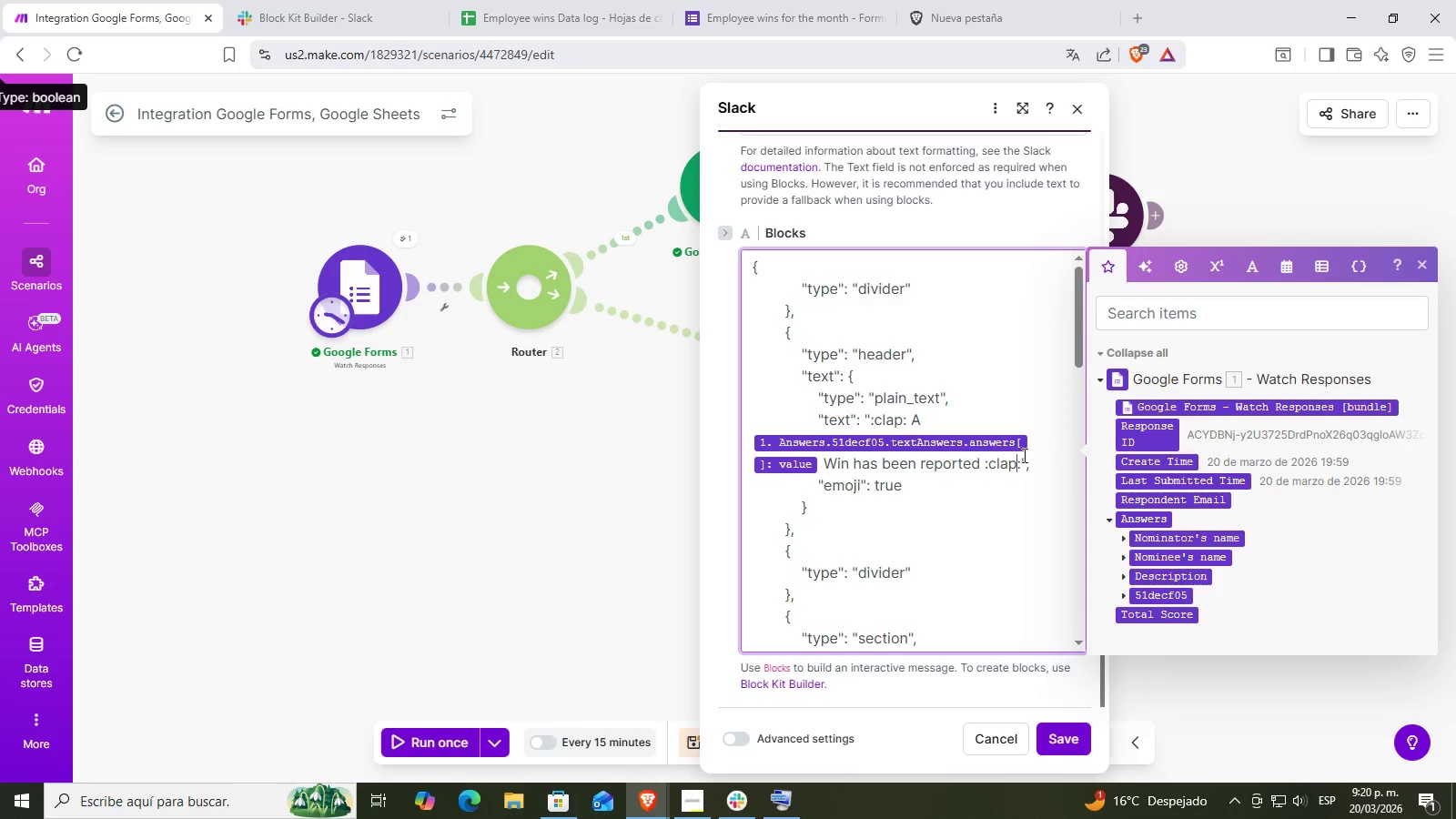 
scroll: coordinate [996, 474], scroll_direction: down, amount: 13.0
 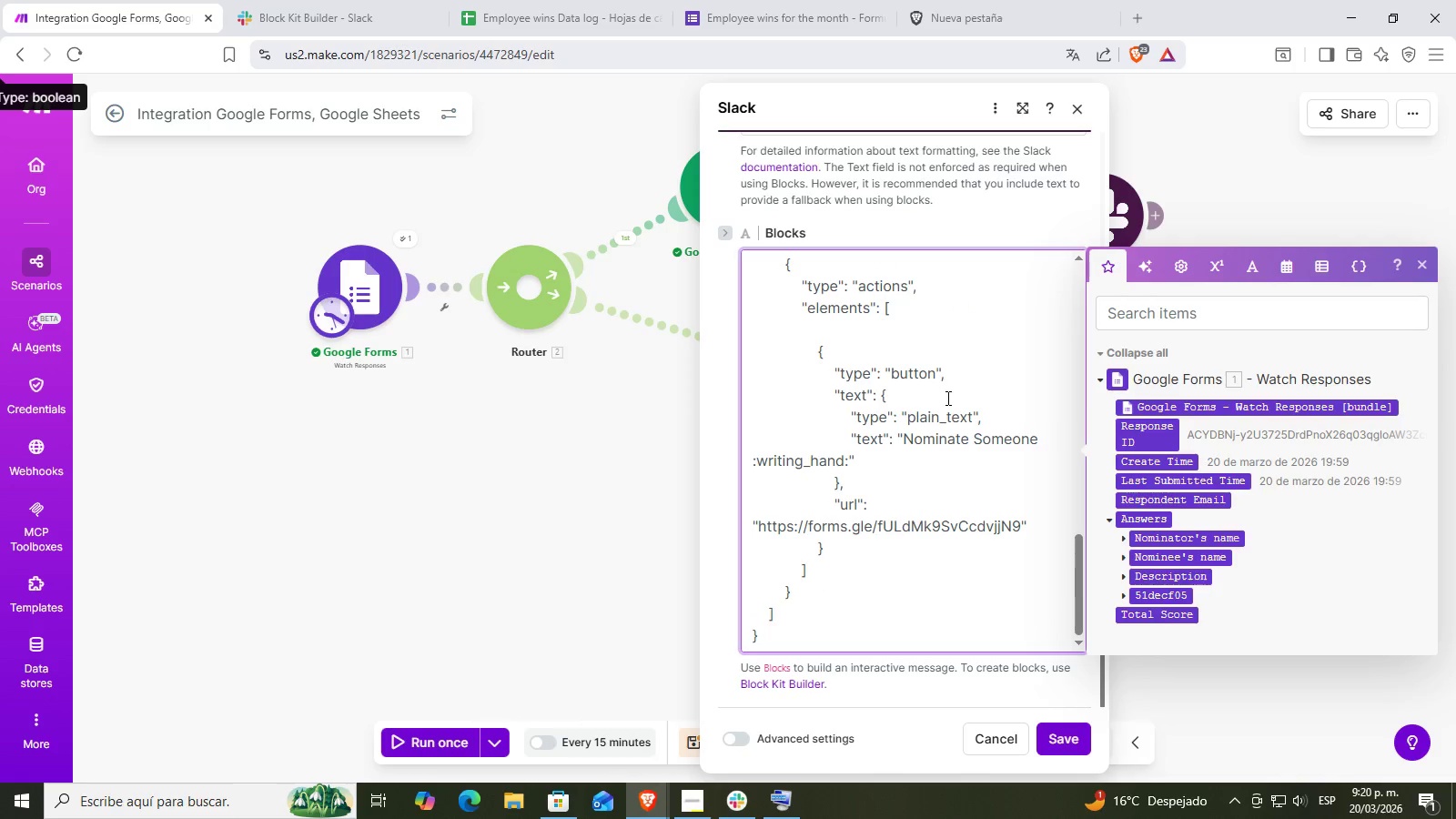 
scroll: coordinate [932, 475], scroll_direction: up, amount: 1.0
 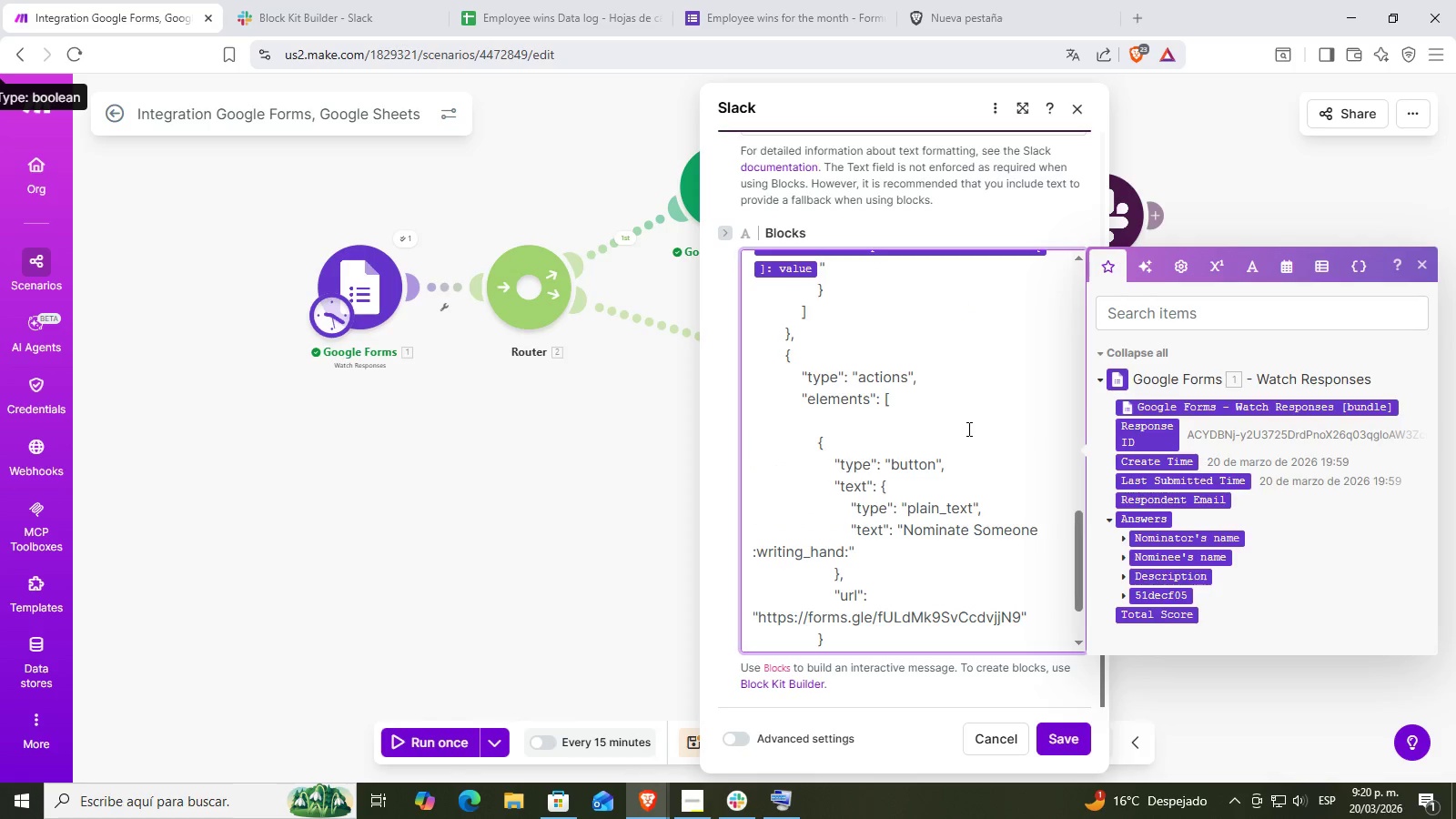 
scroll: coordinate [966, 429], scroll_direction: down, amount: 2.0
 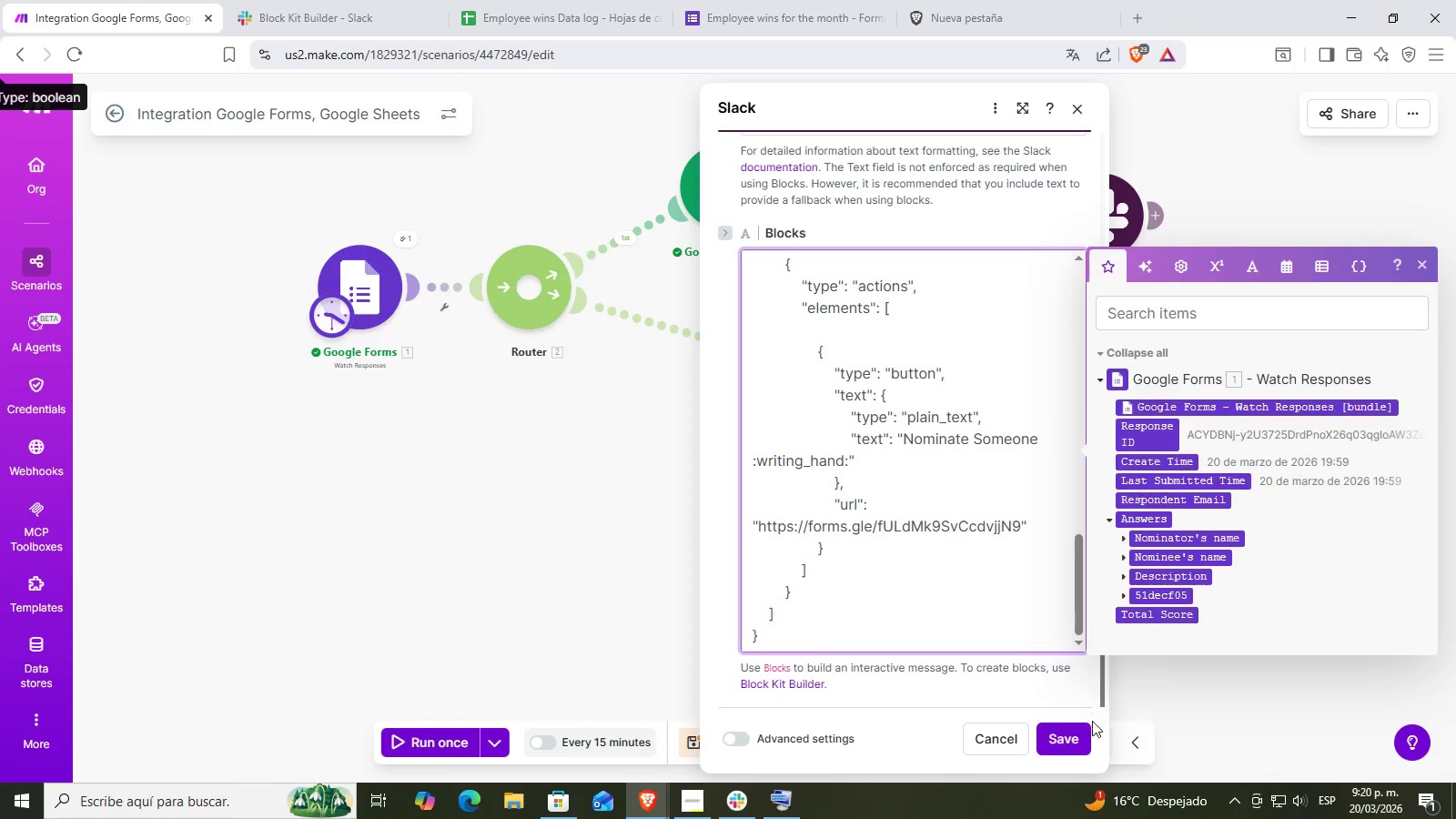 
left_click([1070, 737])
 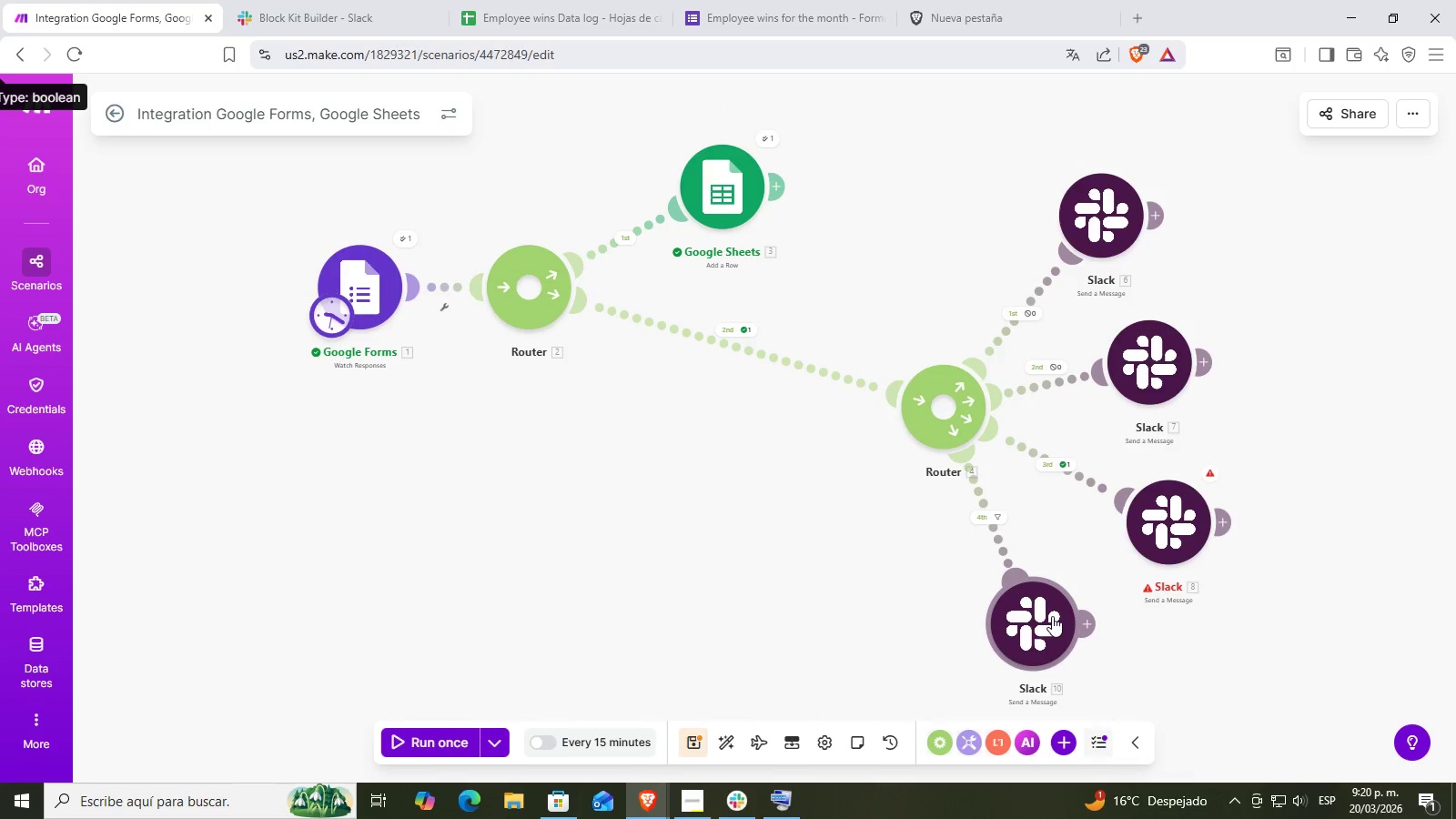 
left_click([430, 742])
 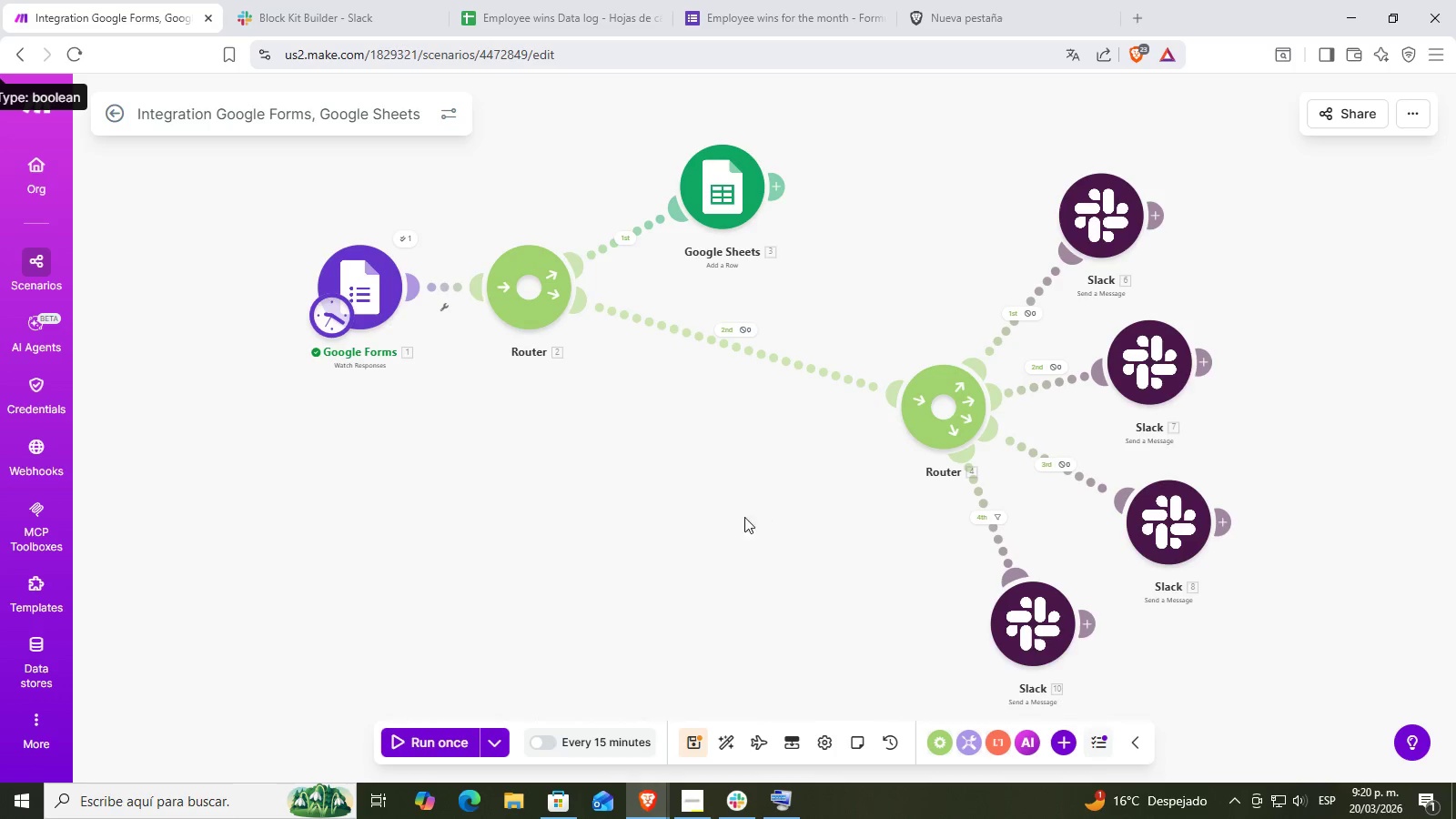 
left_click([497, 747])
 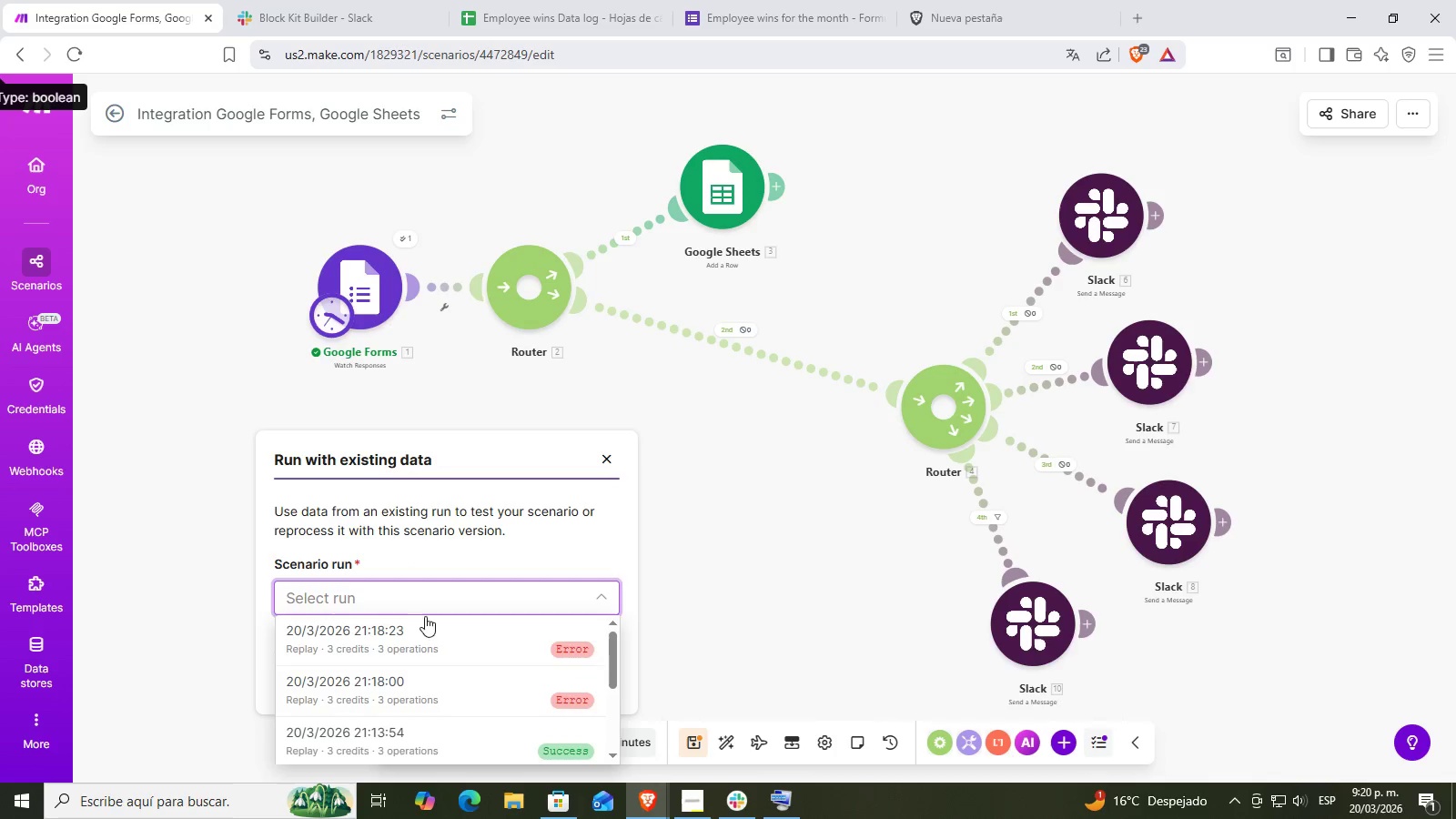 
left_click([415, 634])
 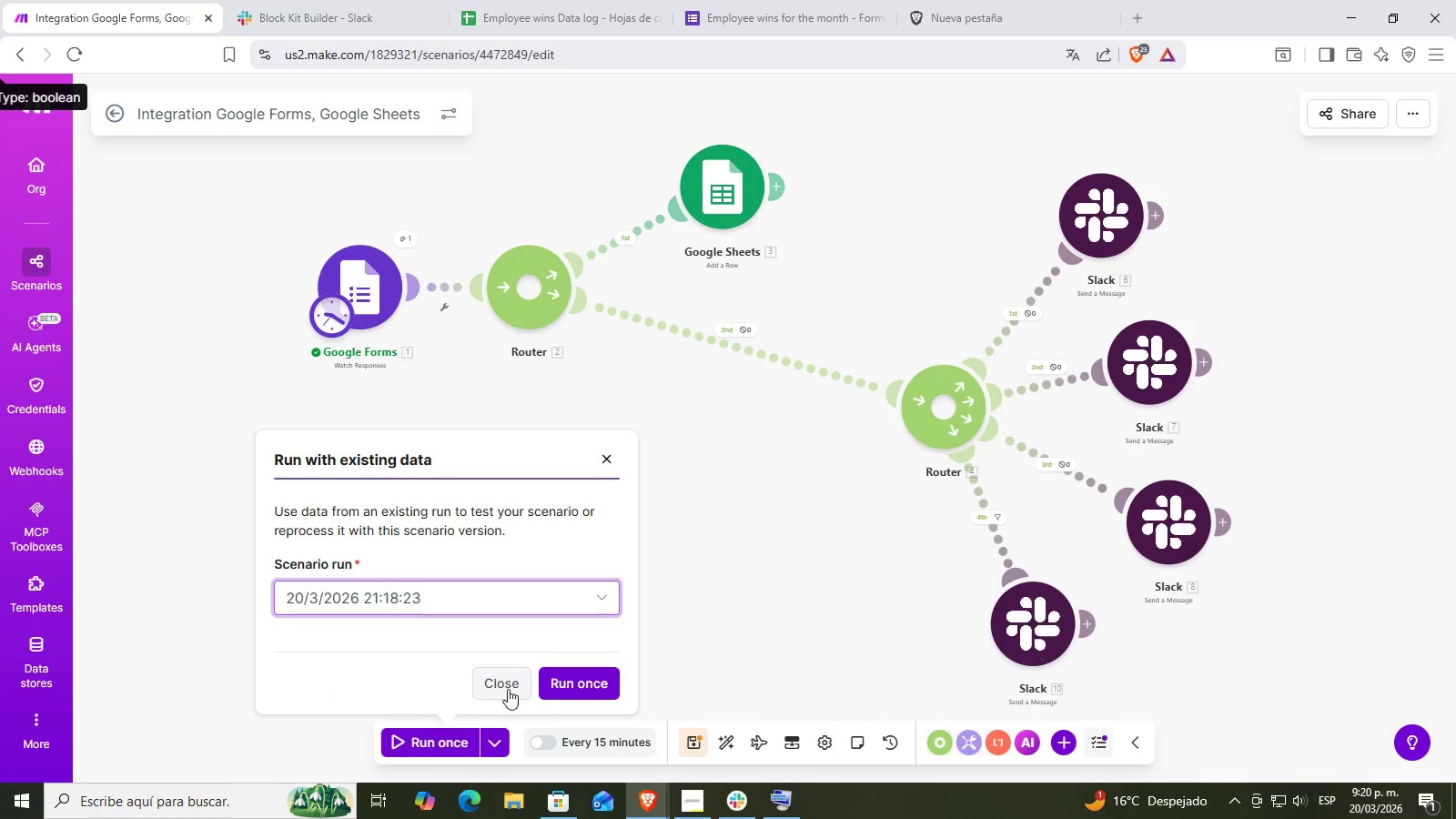 
left_click([603, 683])
 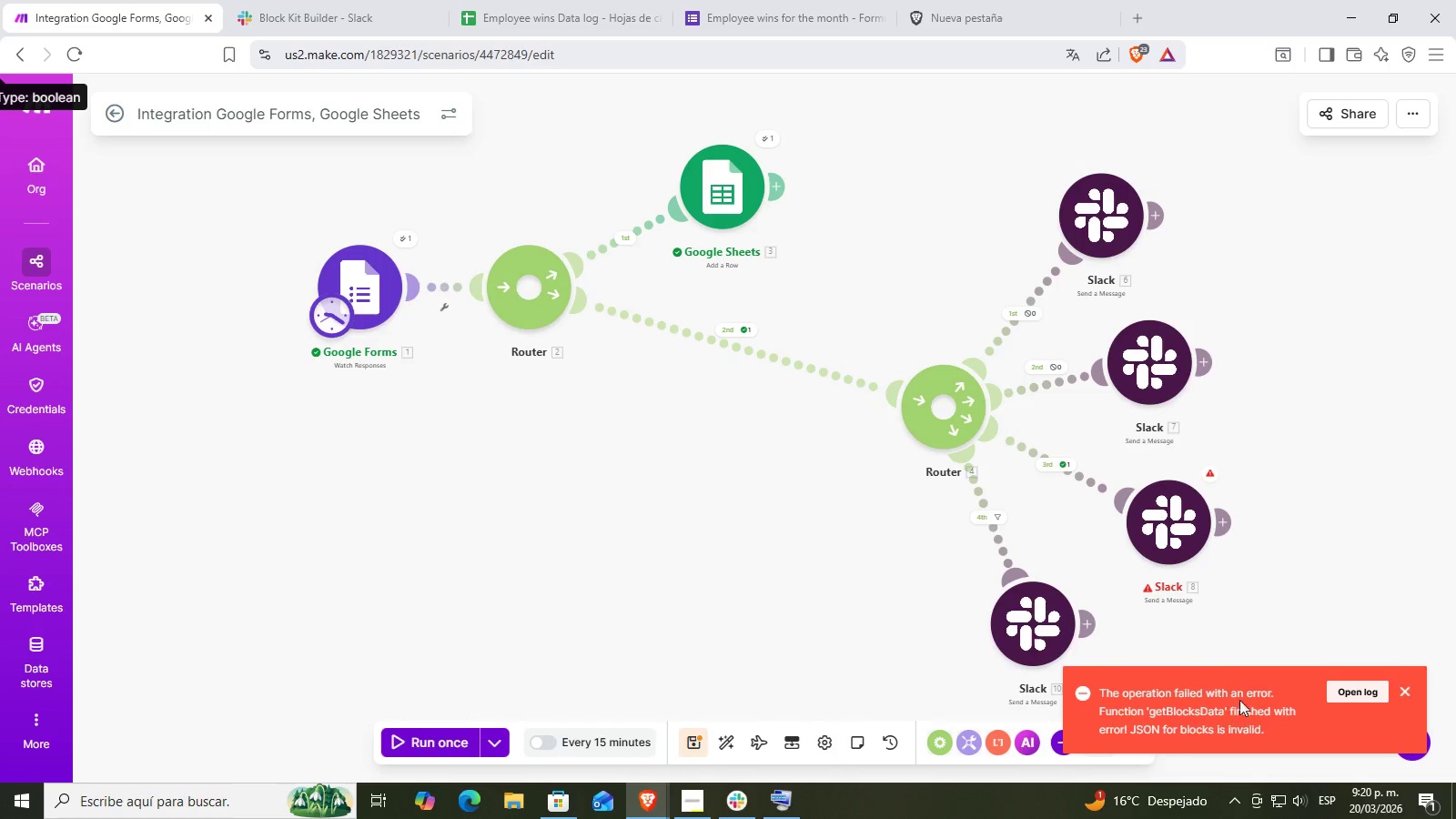 
double_click([261, 0])
 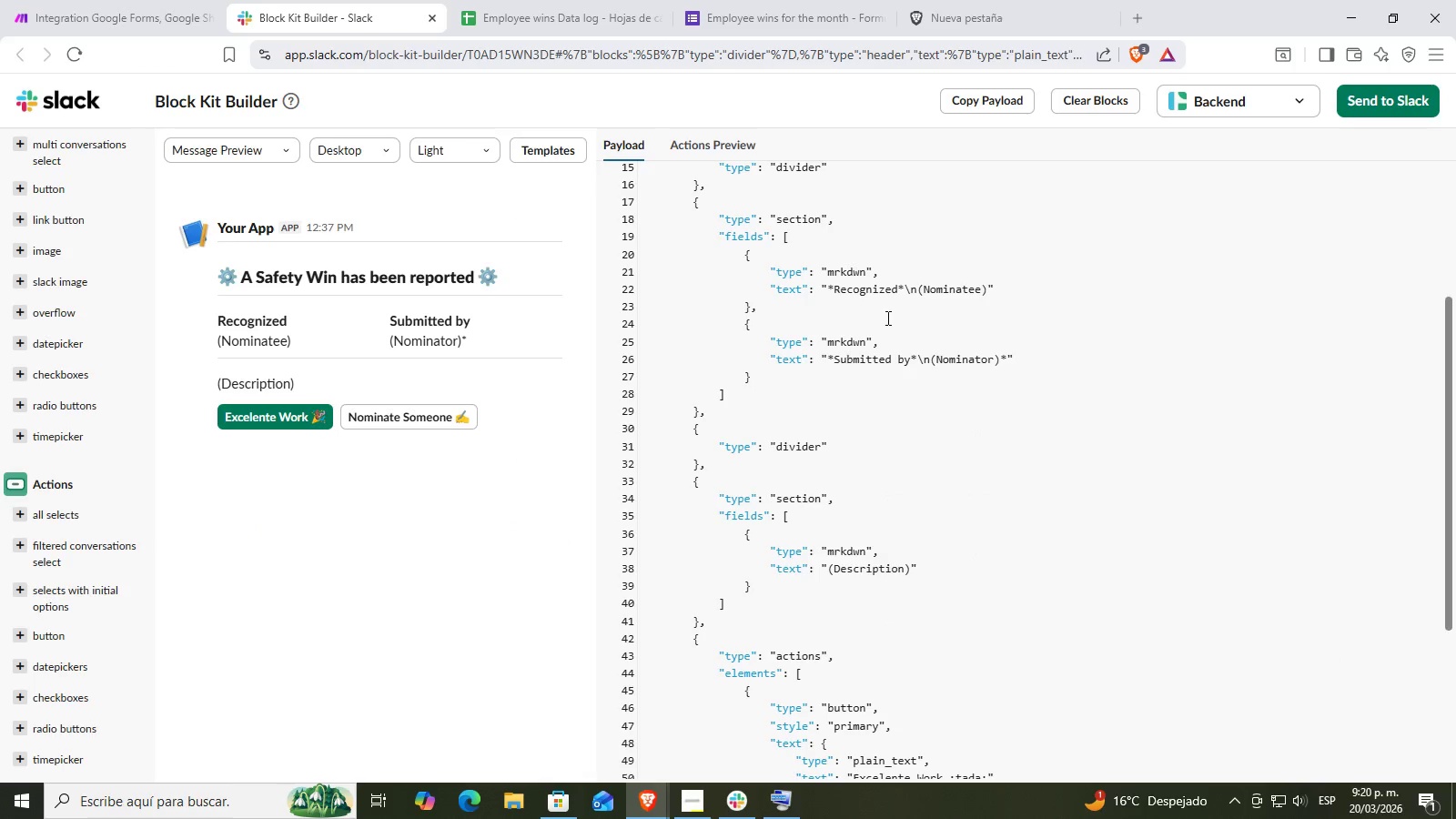 
left_click([999, 101])
 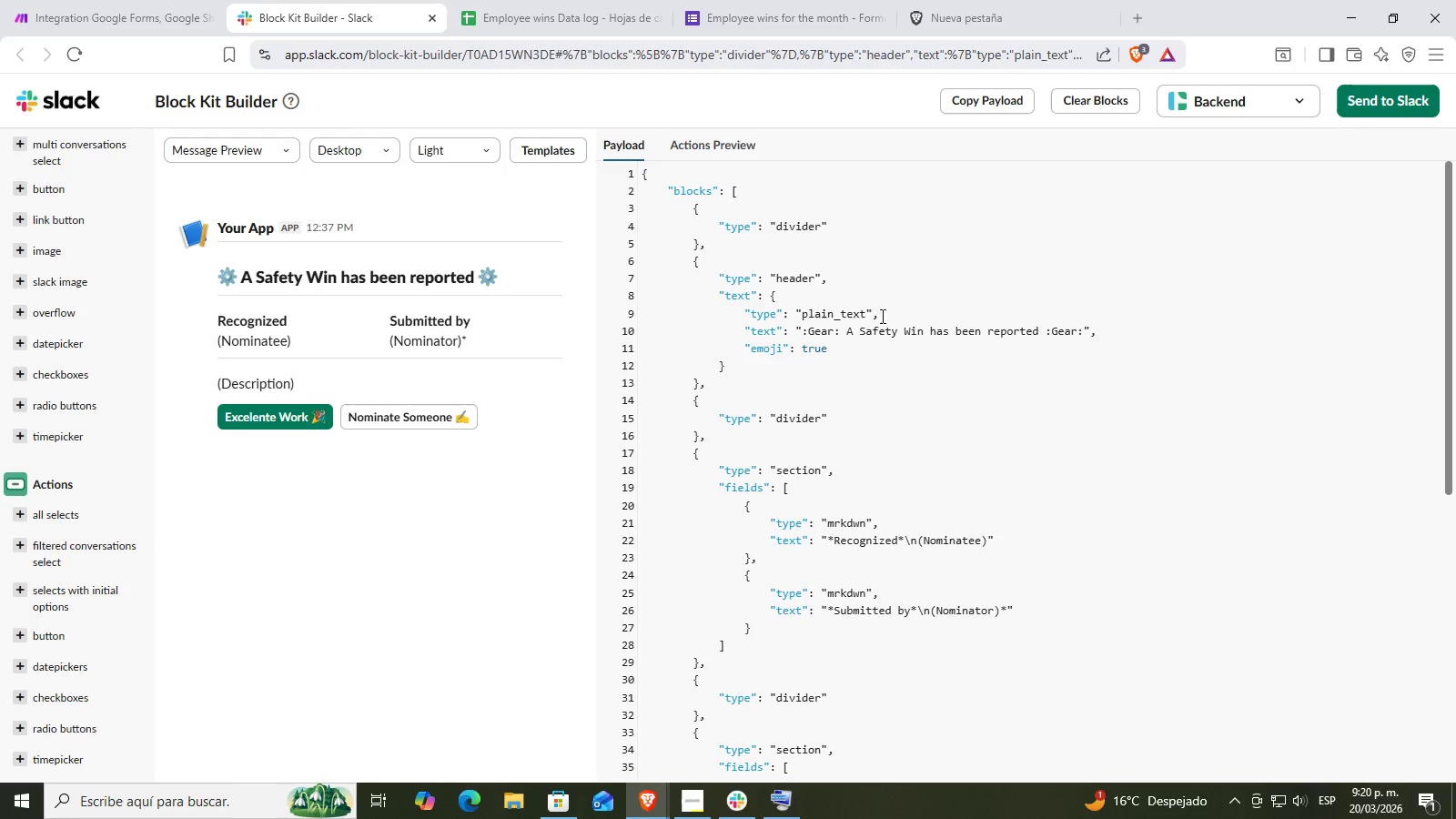 
scroll: coordinate [993, 212], scroll_direction: up, amount: 11.0
 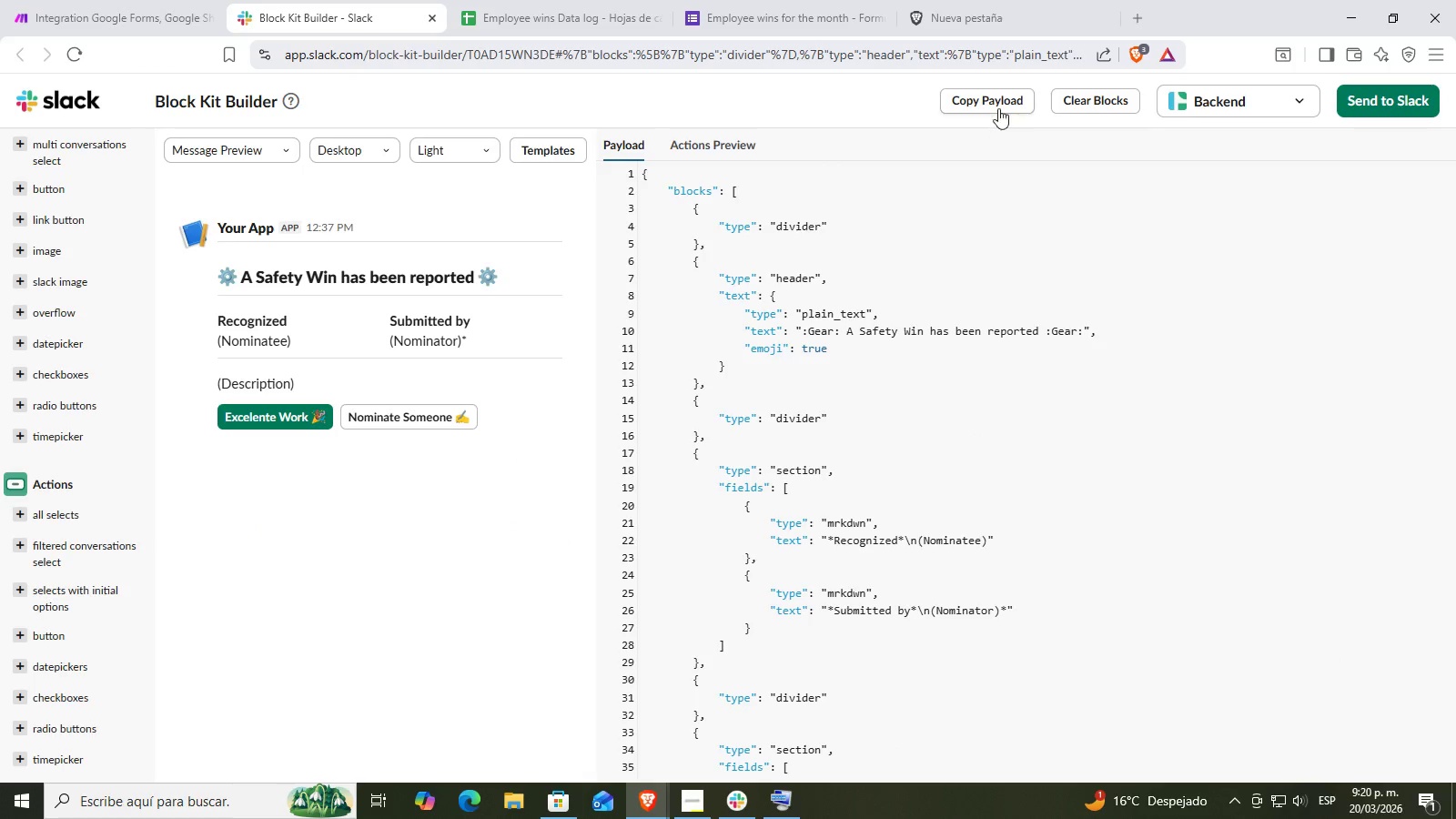 
left_click([920, 376])
 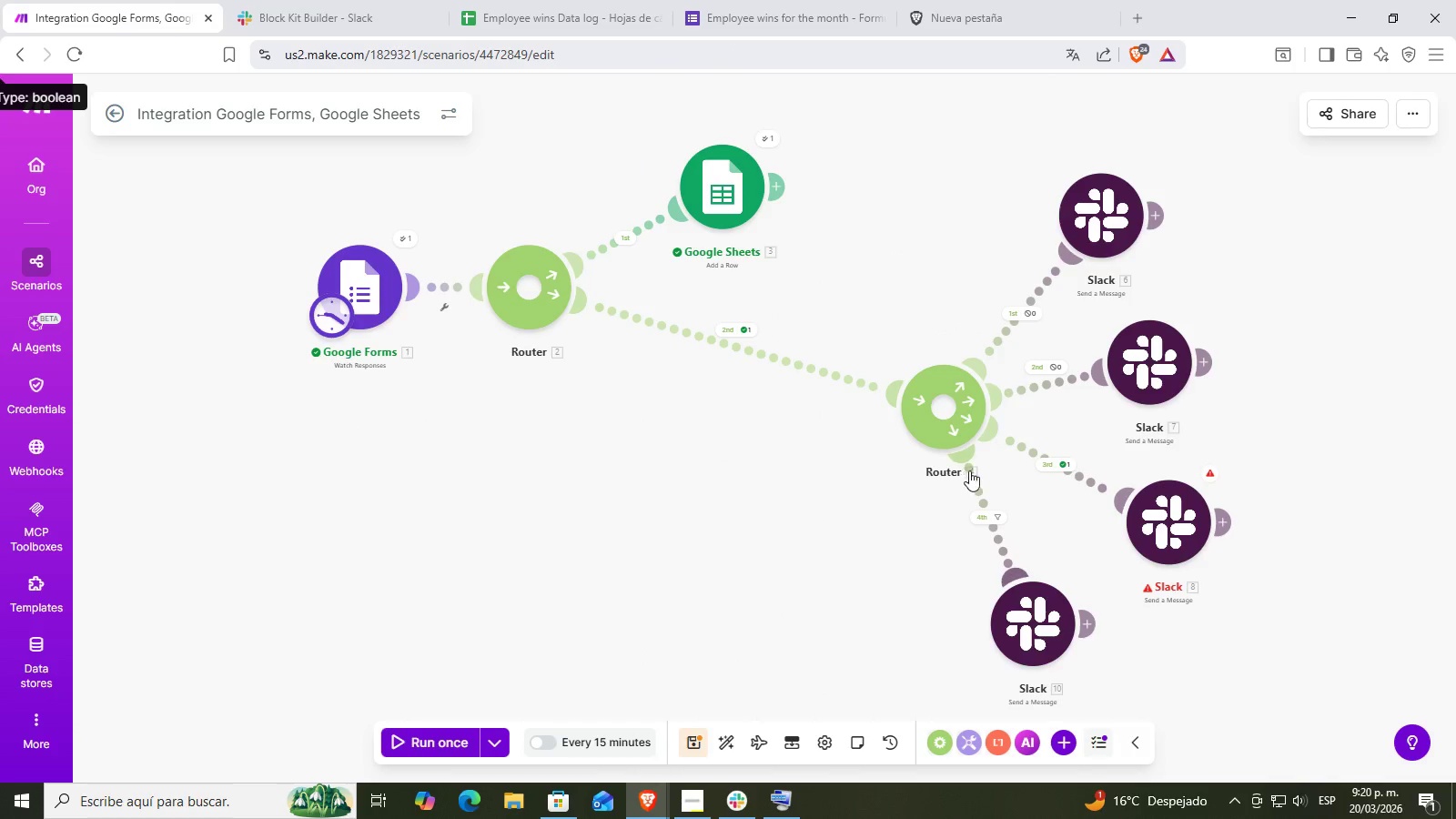 
left_click([1092, 233])
 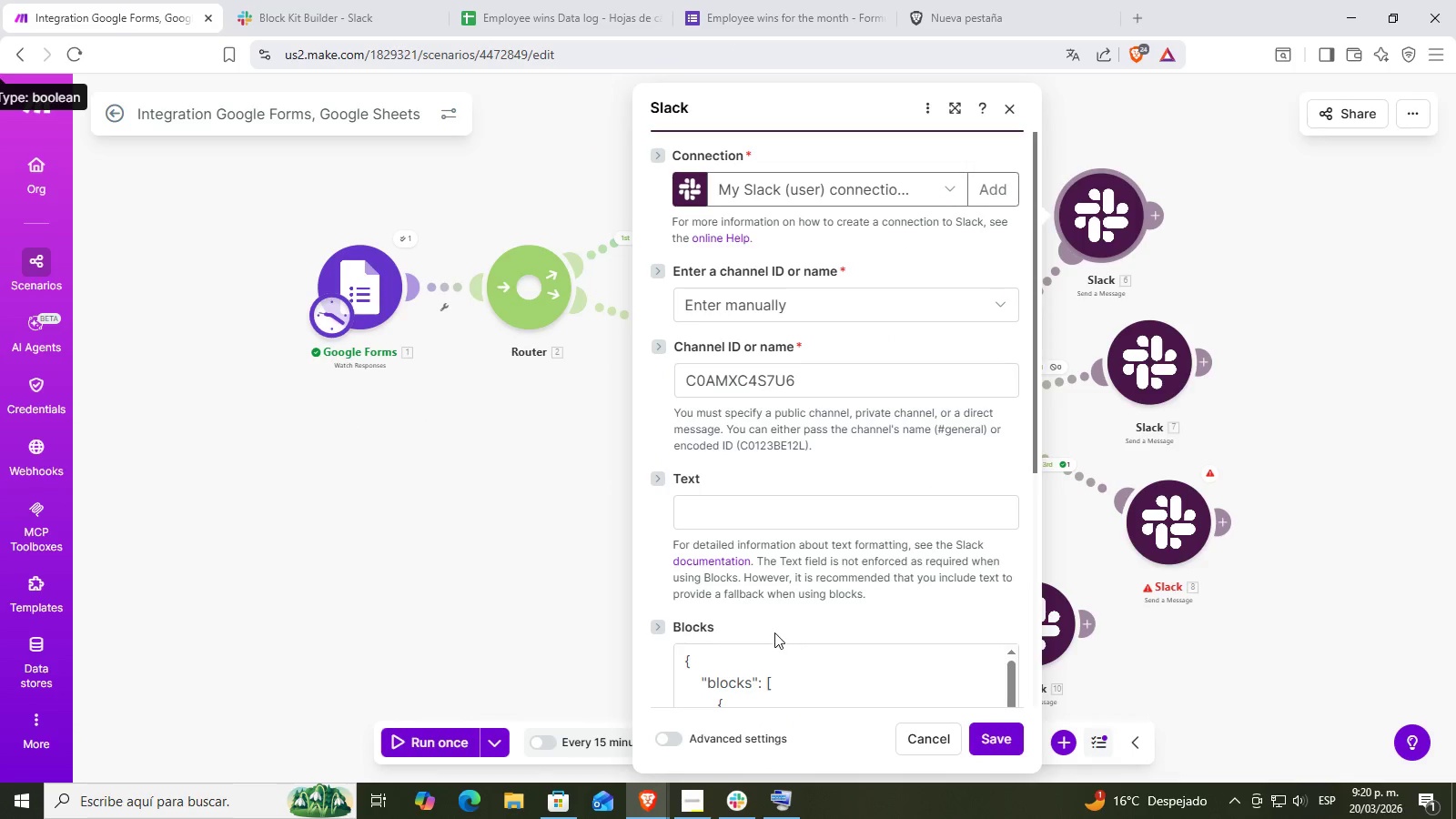 
scroll: coordinate [774, 626], scroll_direction: down, amount: 2.0
 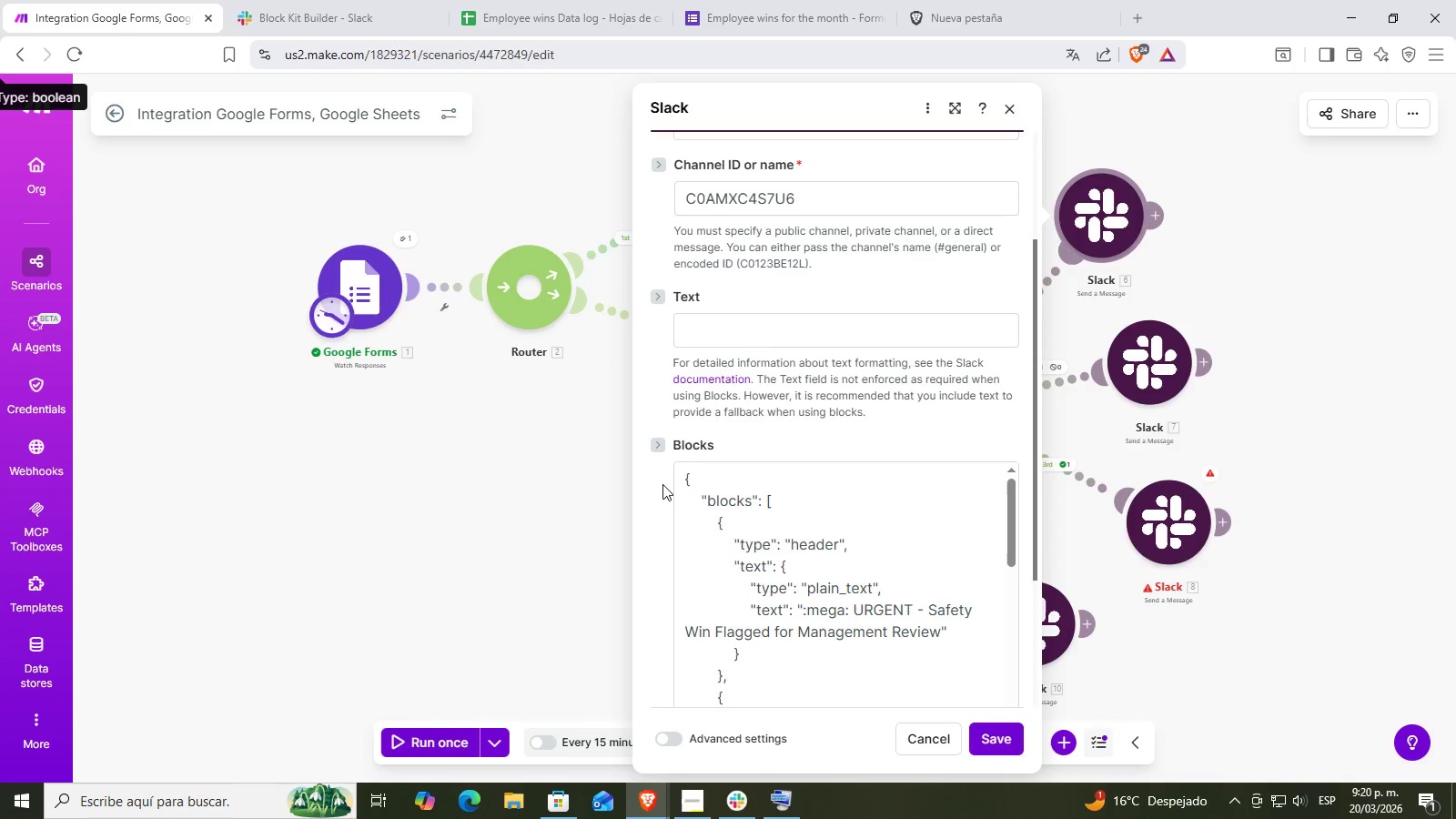 
left_click([682, 479])
 